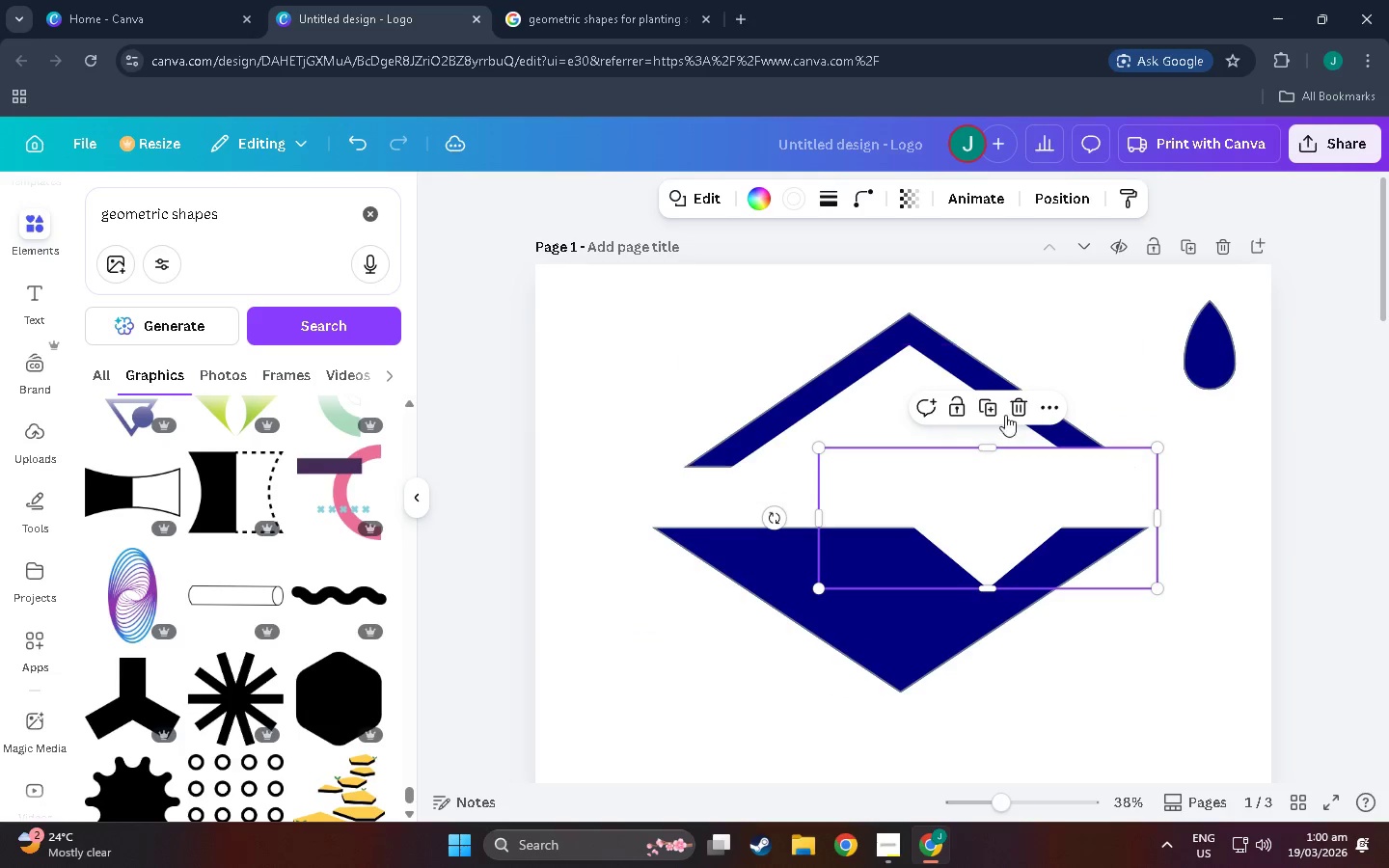 
left_click([1017, 404])
 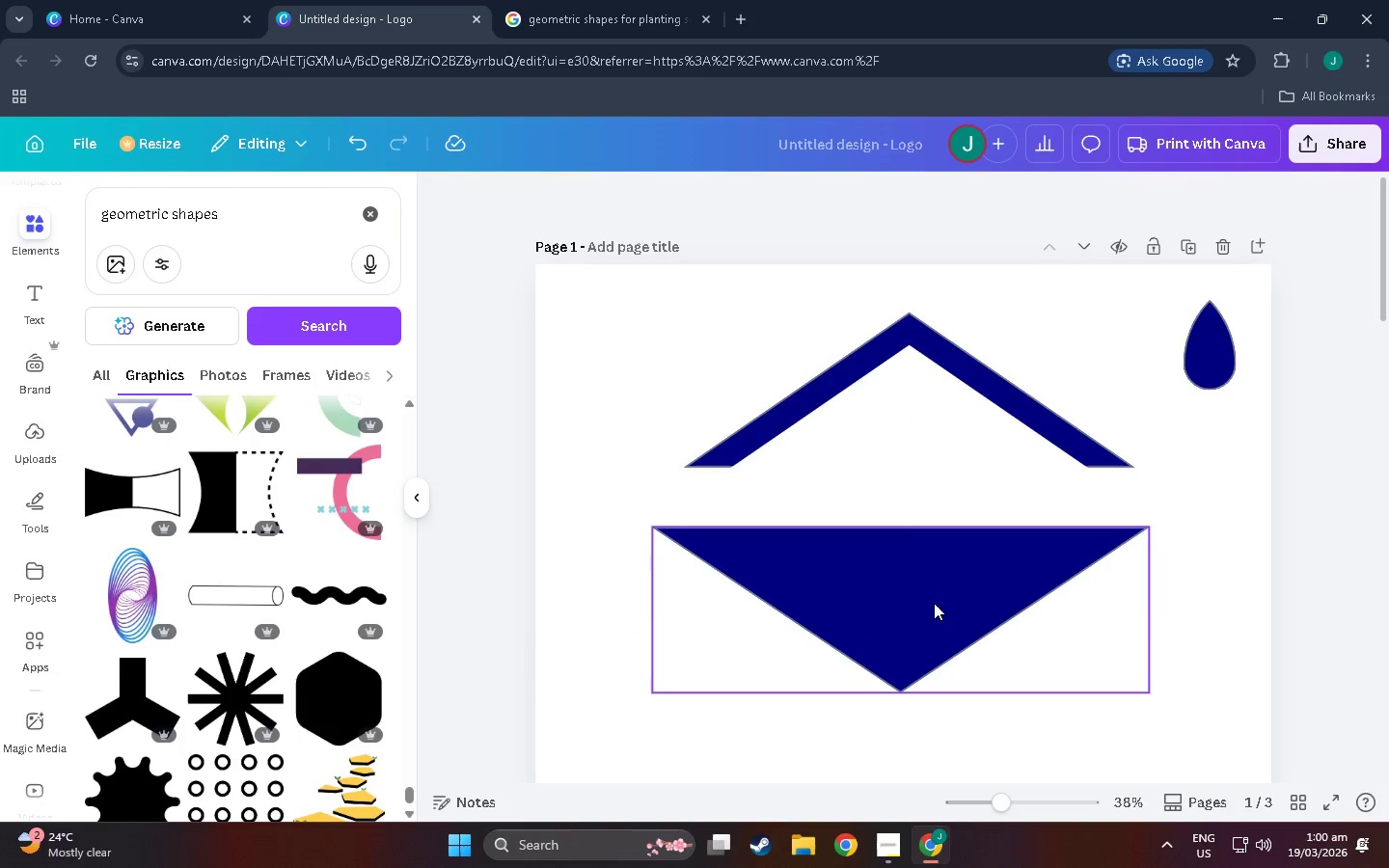 
left_click_drag(start_coordinate=[934, 605], to_coordinate=[961, 584])
 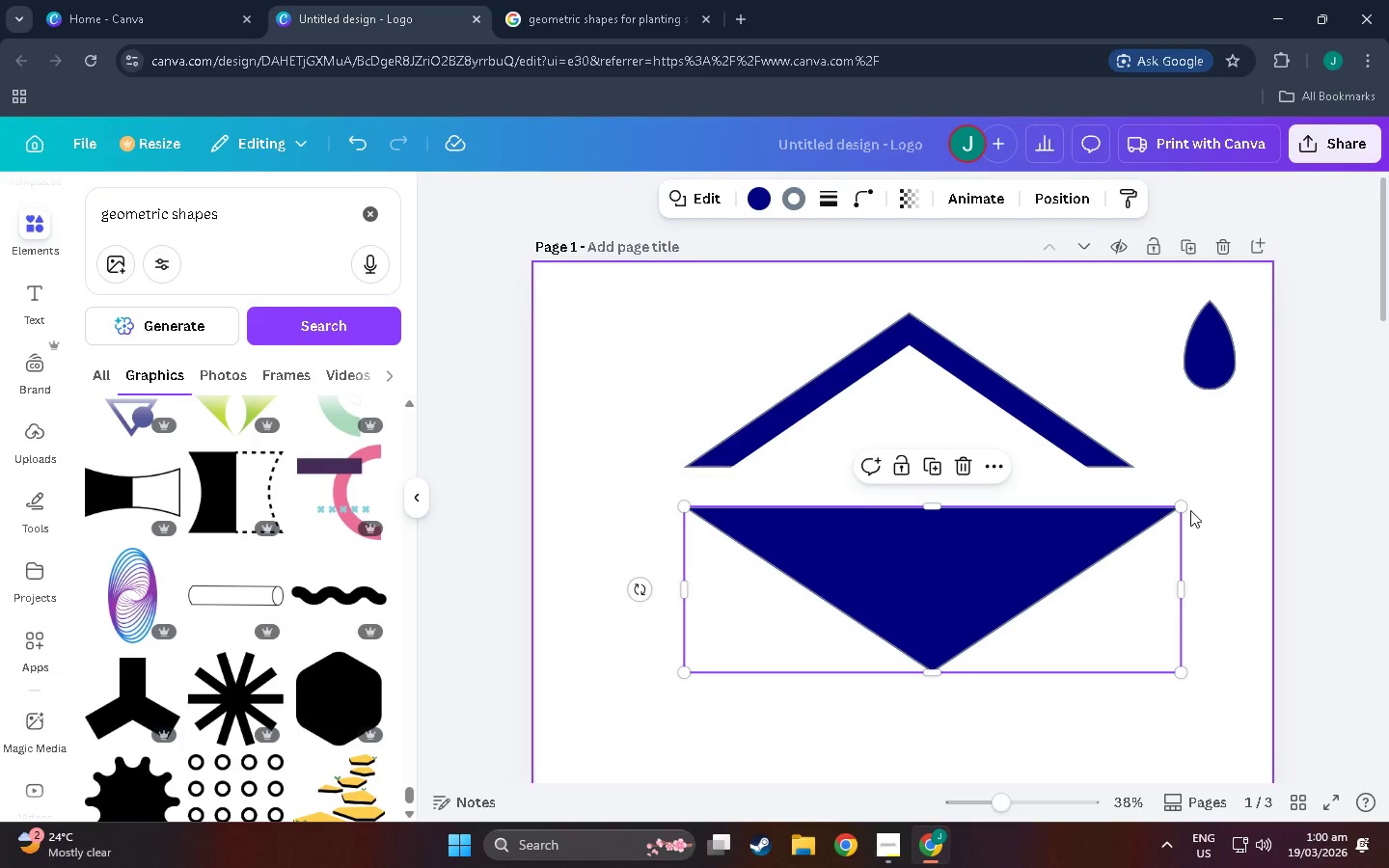 
left_click_drag(start_coordinate=[1183, 509], to_coordinate=[1133, 515])
 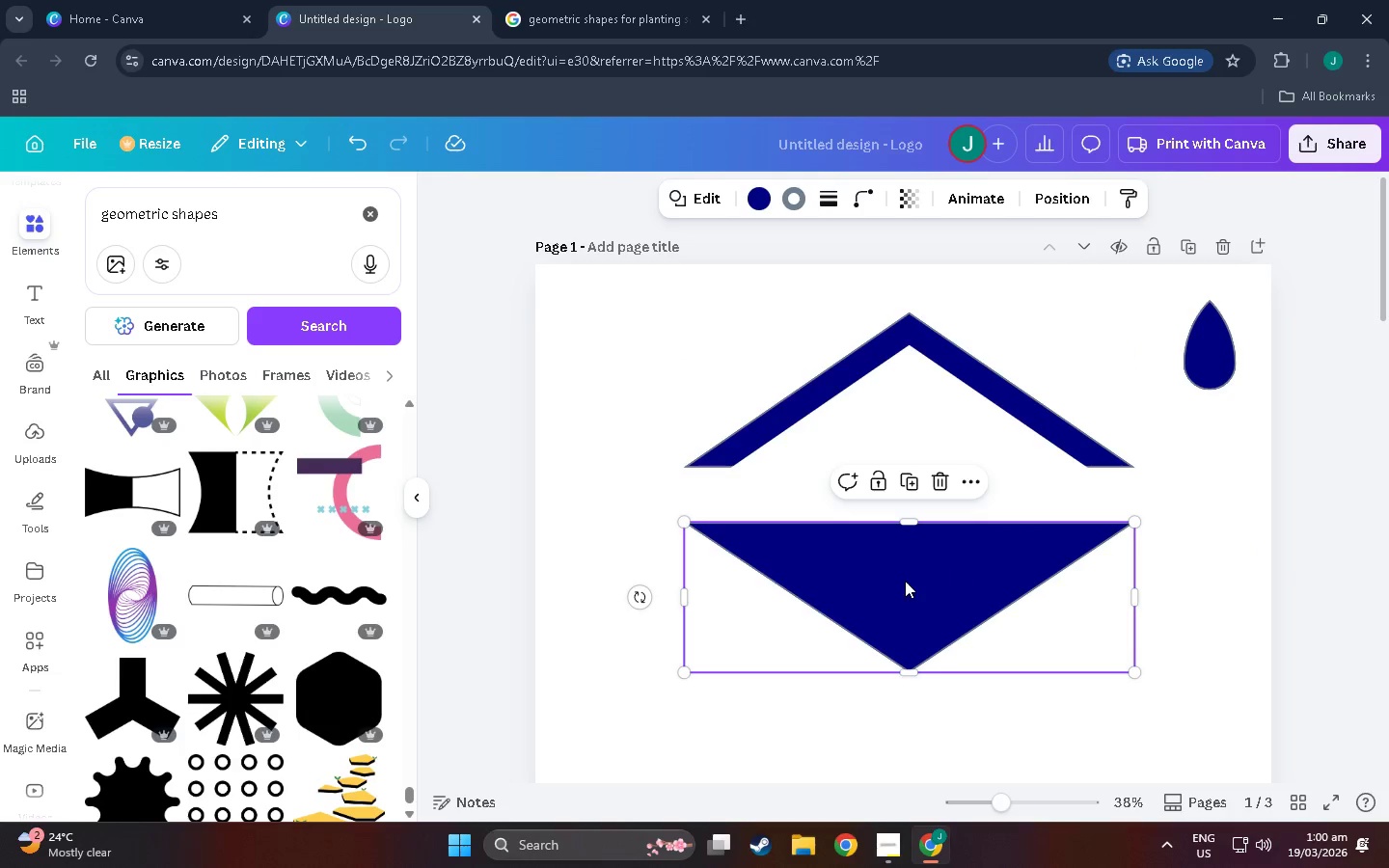 
left_click_drag(start_coordinate=[905, 581], to_coordinate=[916, 240])
 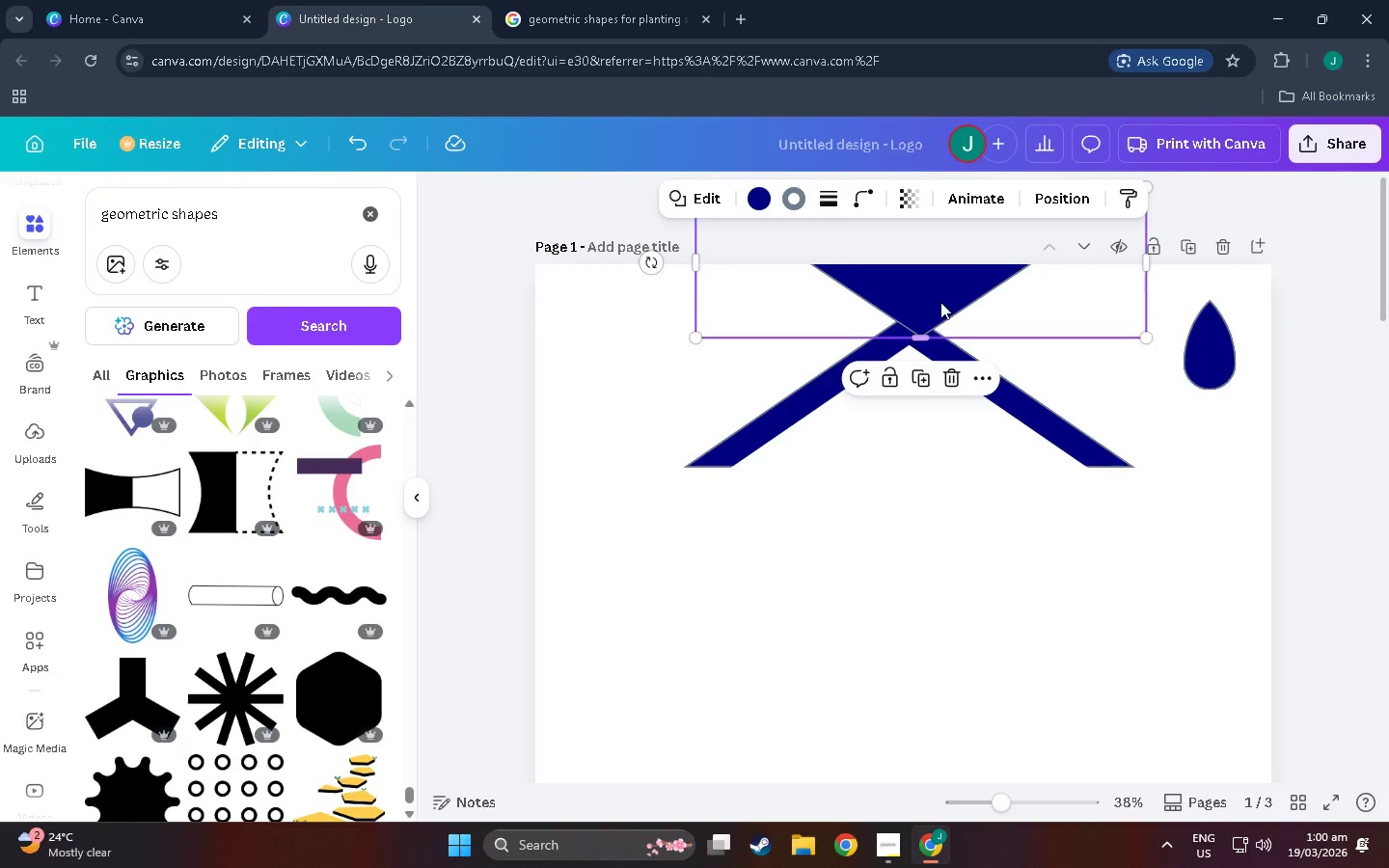 
left_click_drag(start_coordinate=[941, 296], to_coordinate=[932, 611])
 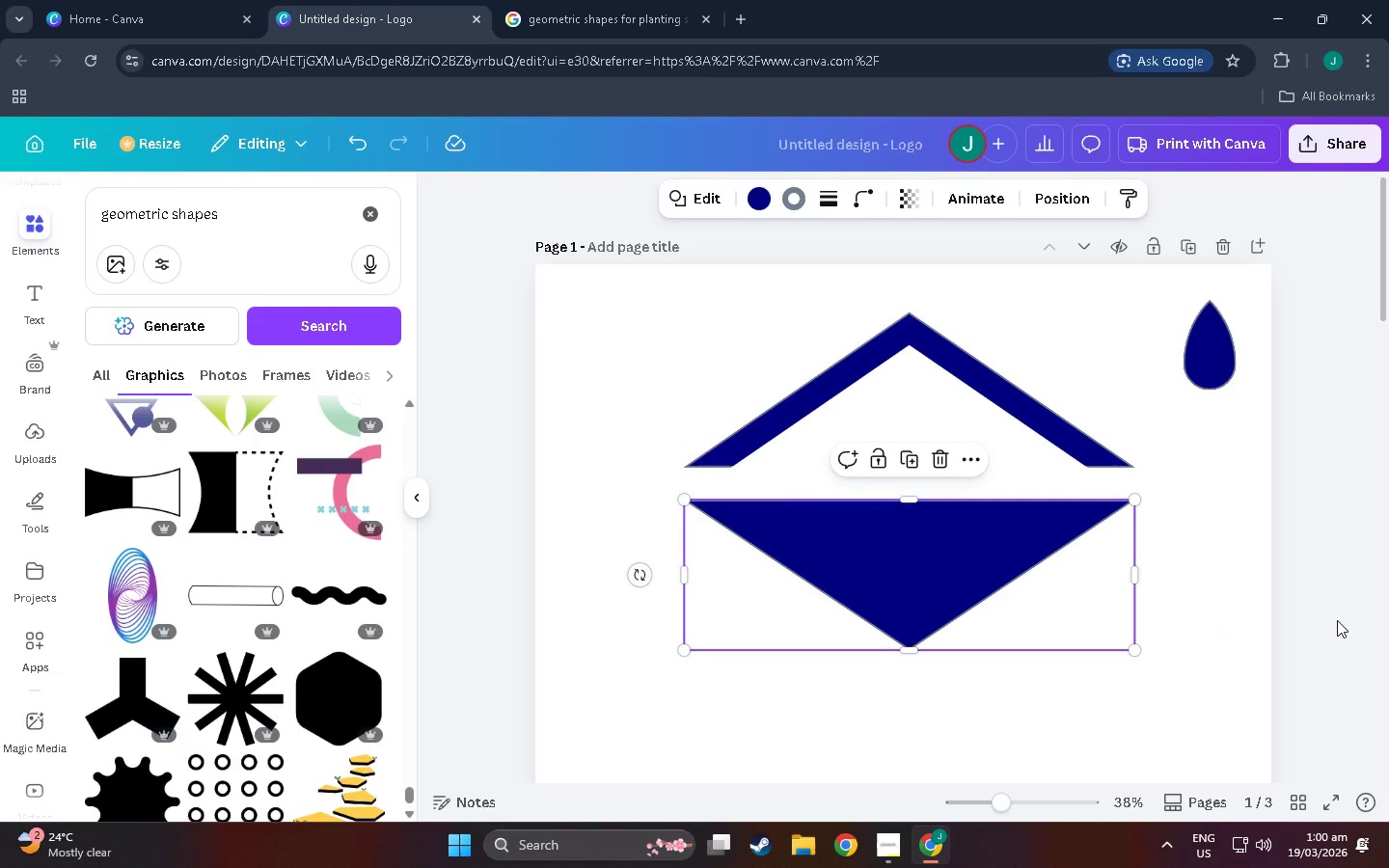 
left_click([1339, 620])
 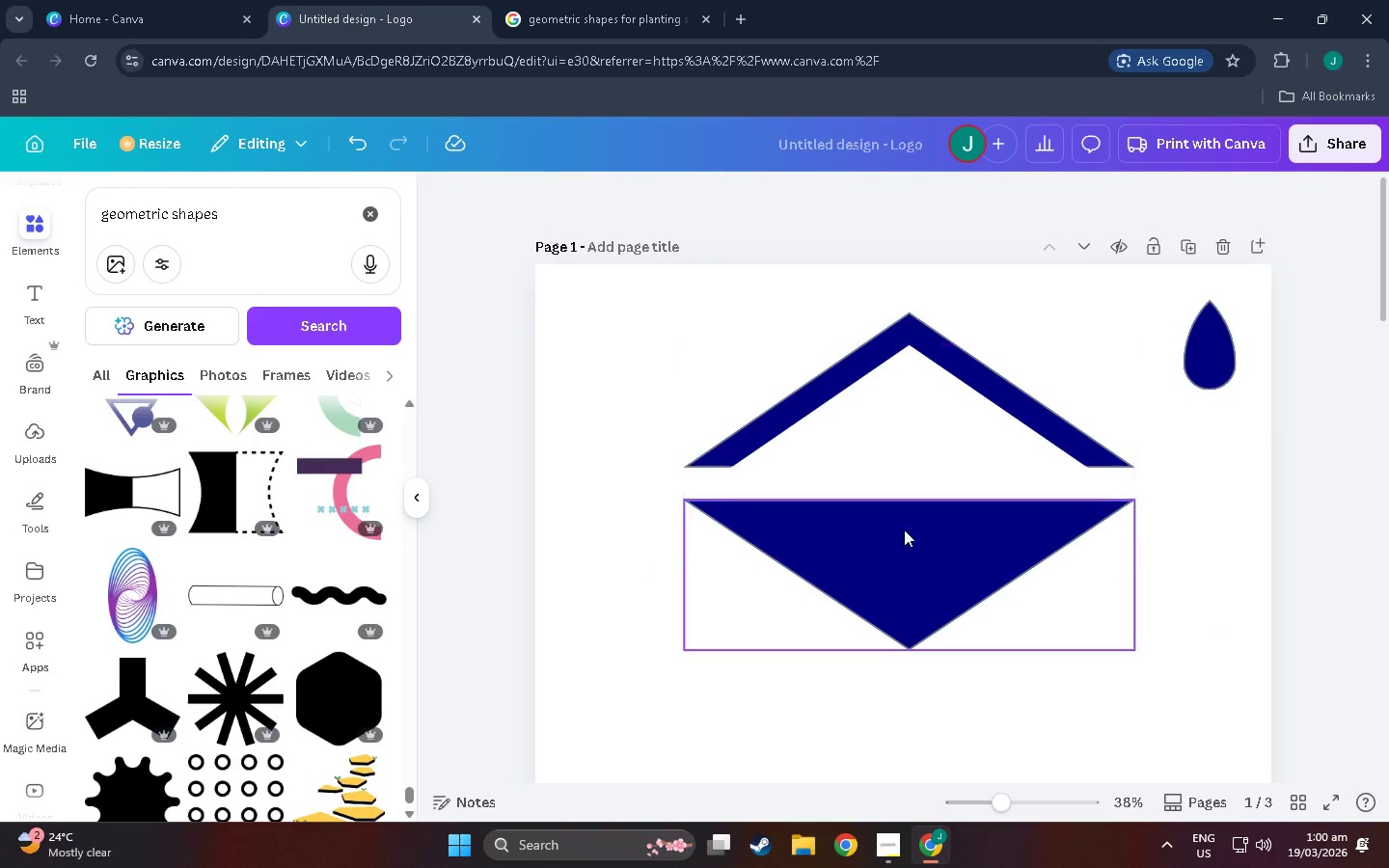 
left_click([905, 562])
 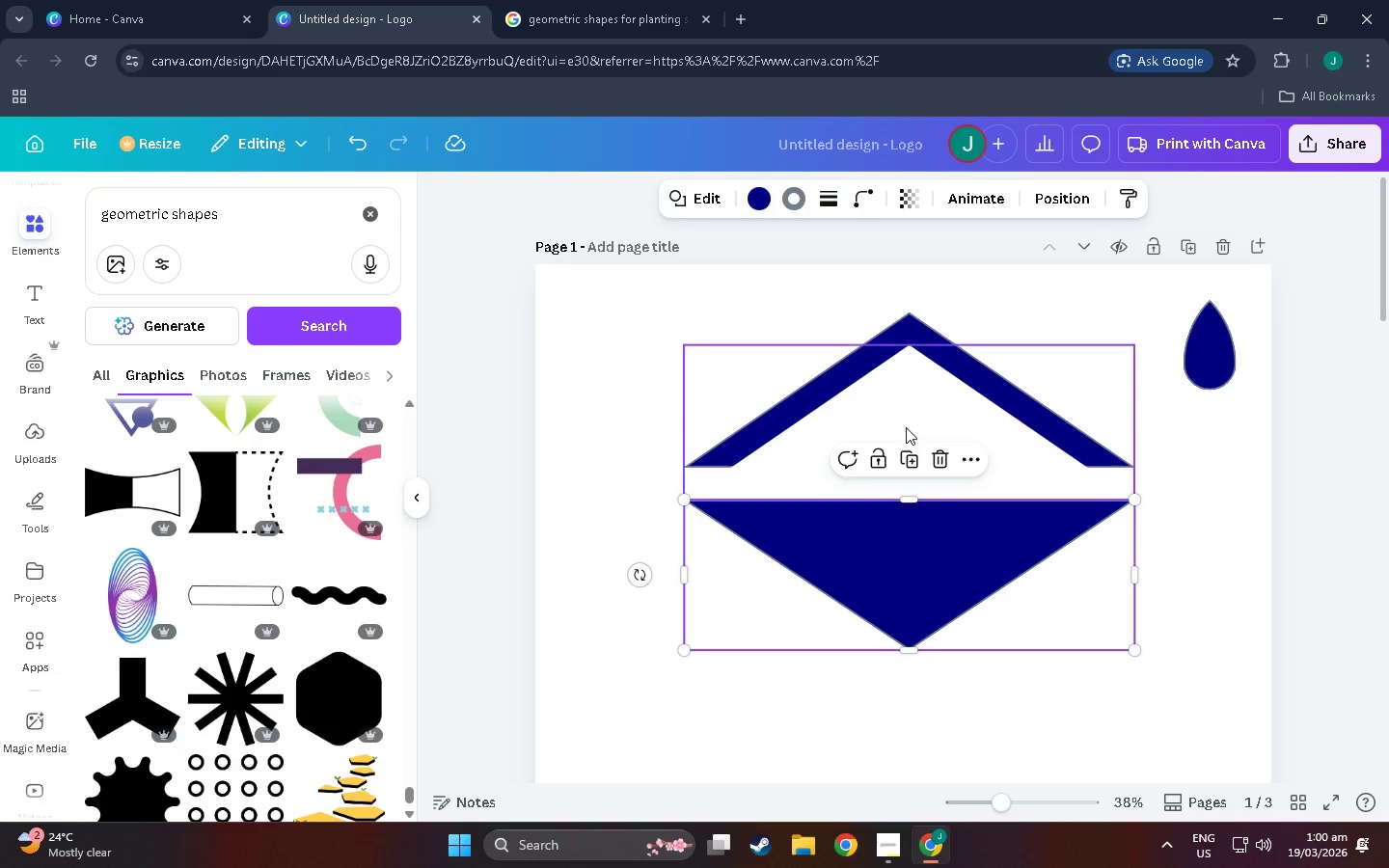 
left_click([904, 411])
 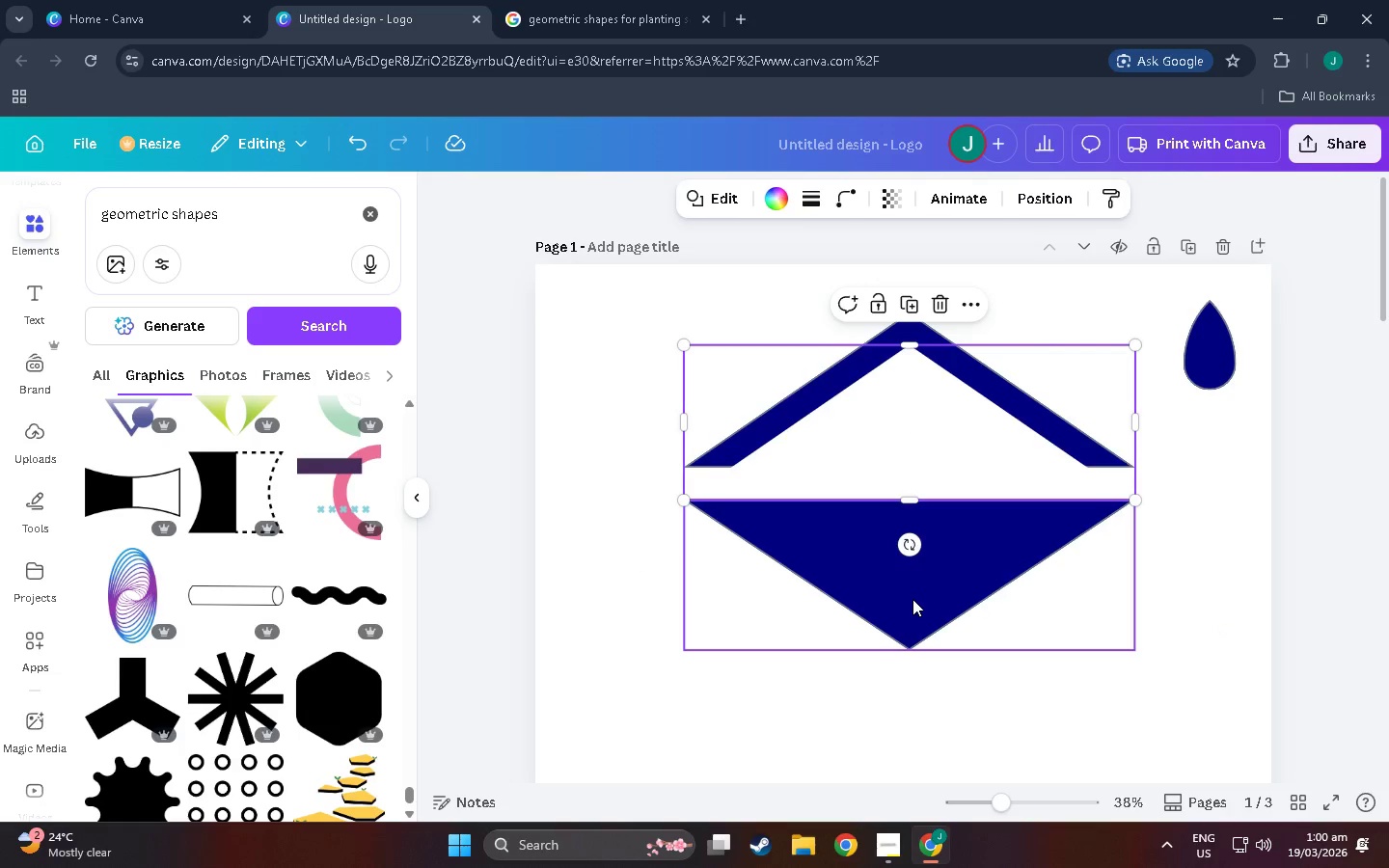 
left_click([875, 588])
 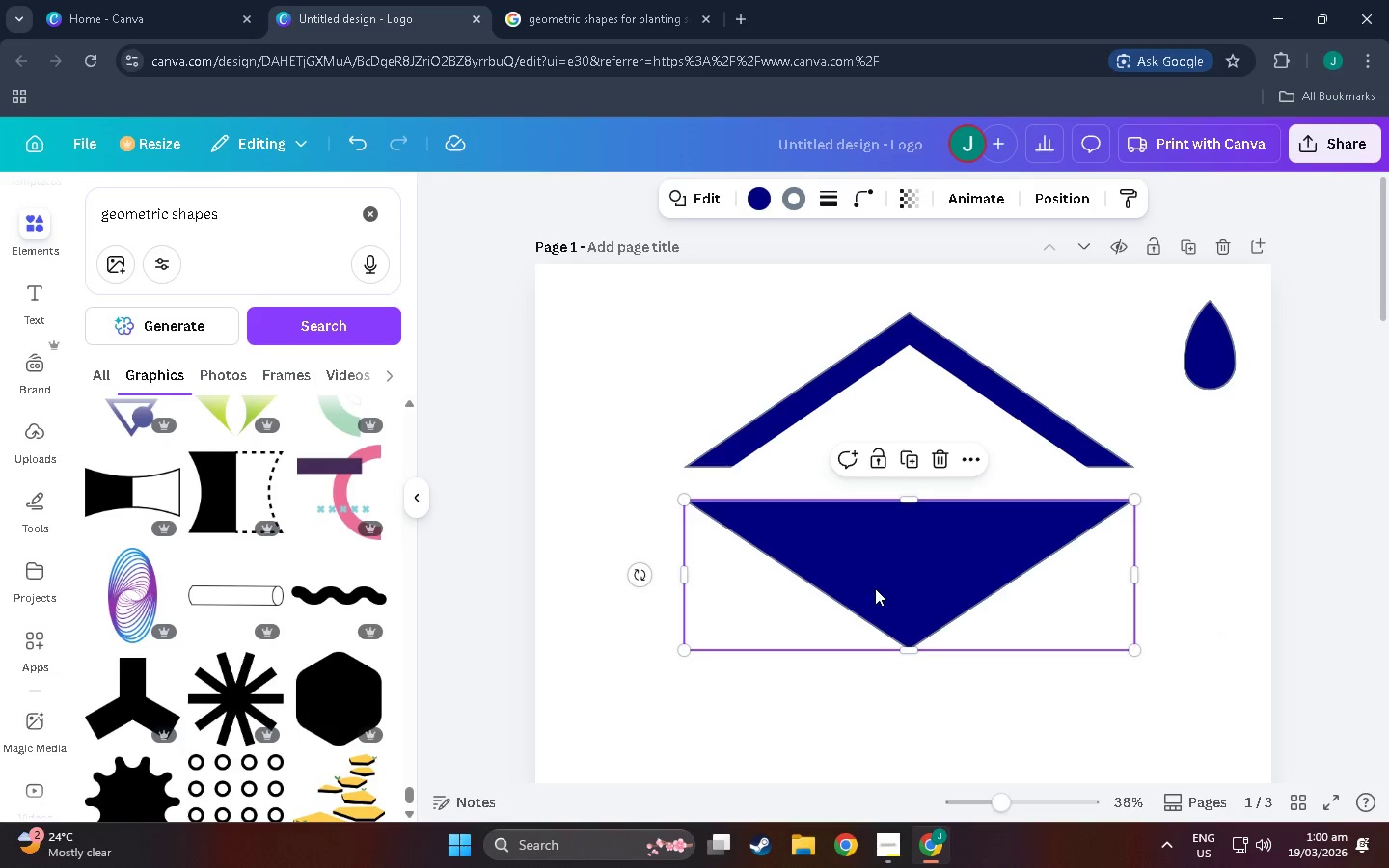 
key(Control+C)
 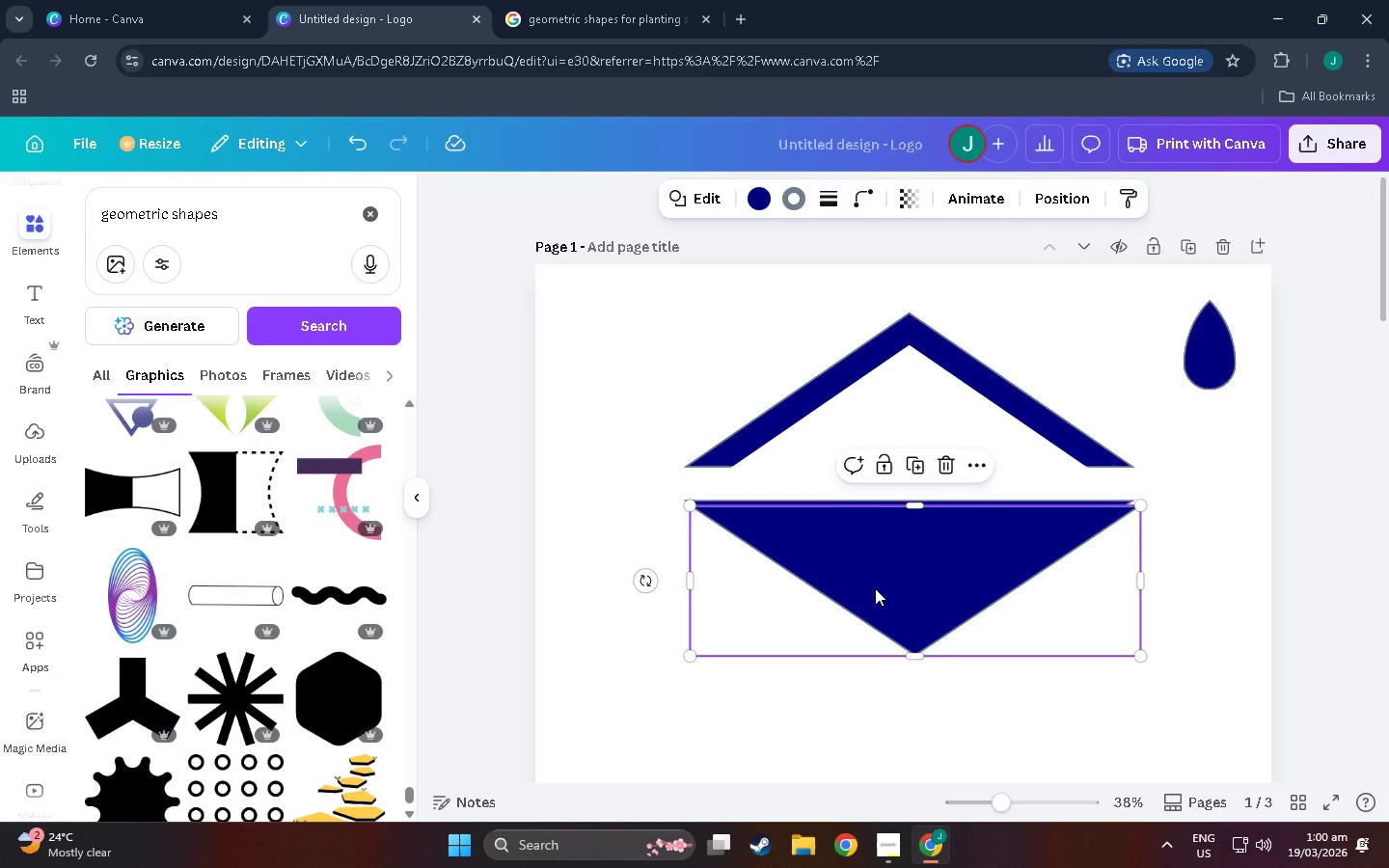 
key(Control+V)
 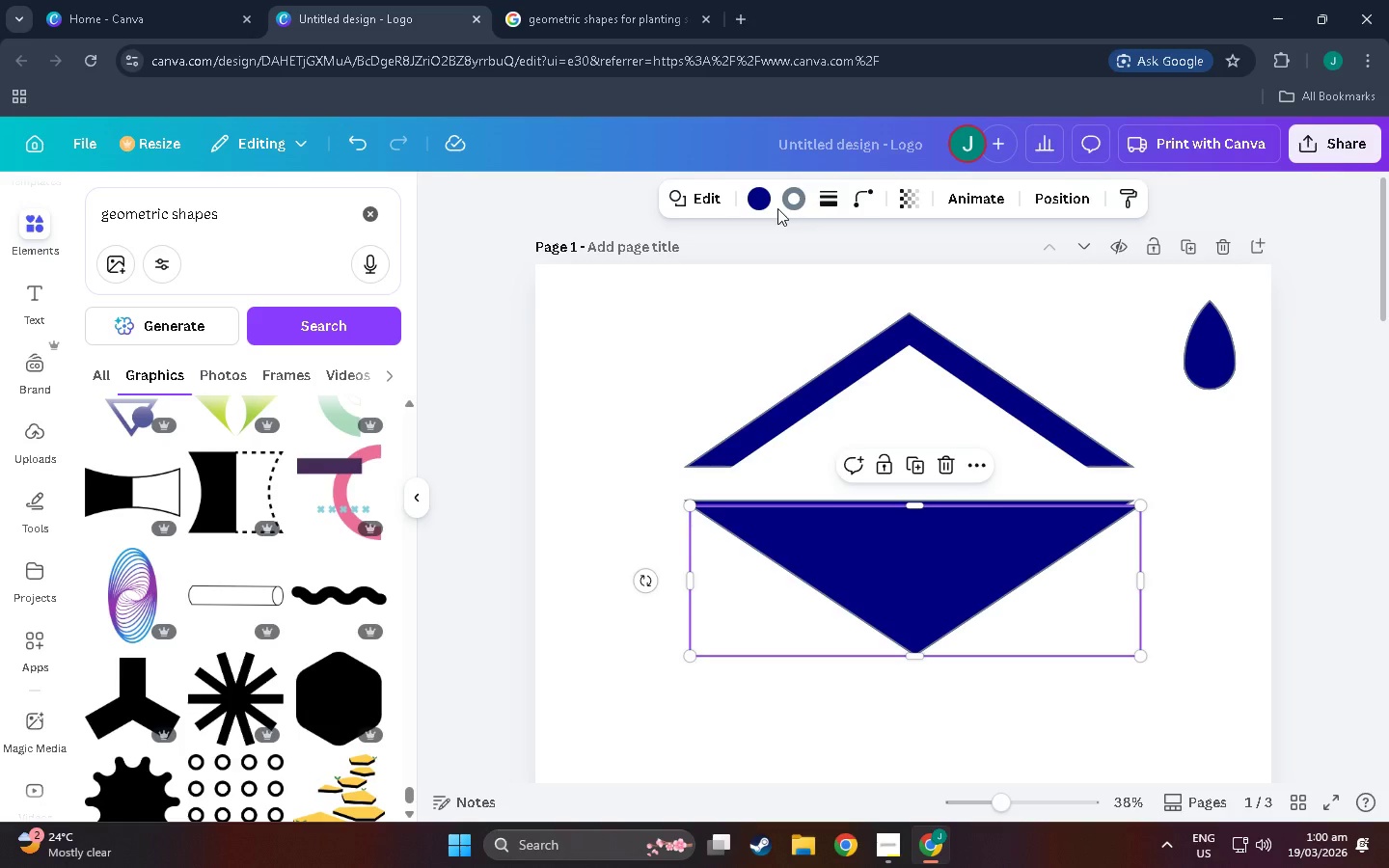 
left_click([800, 200])
 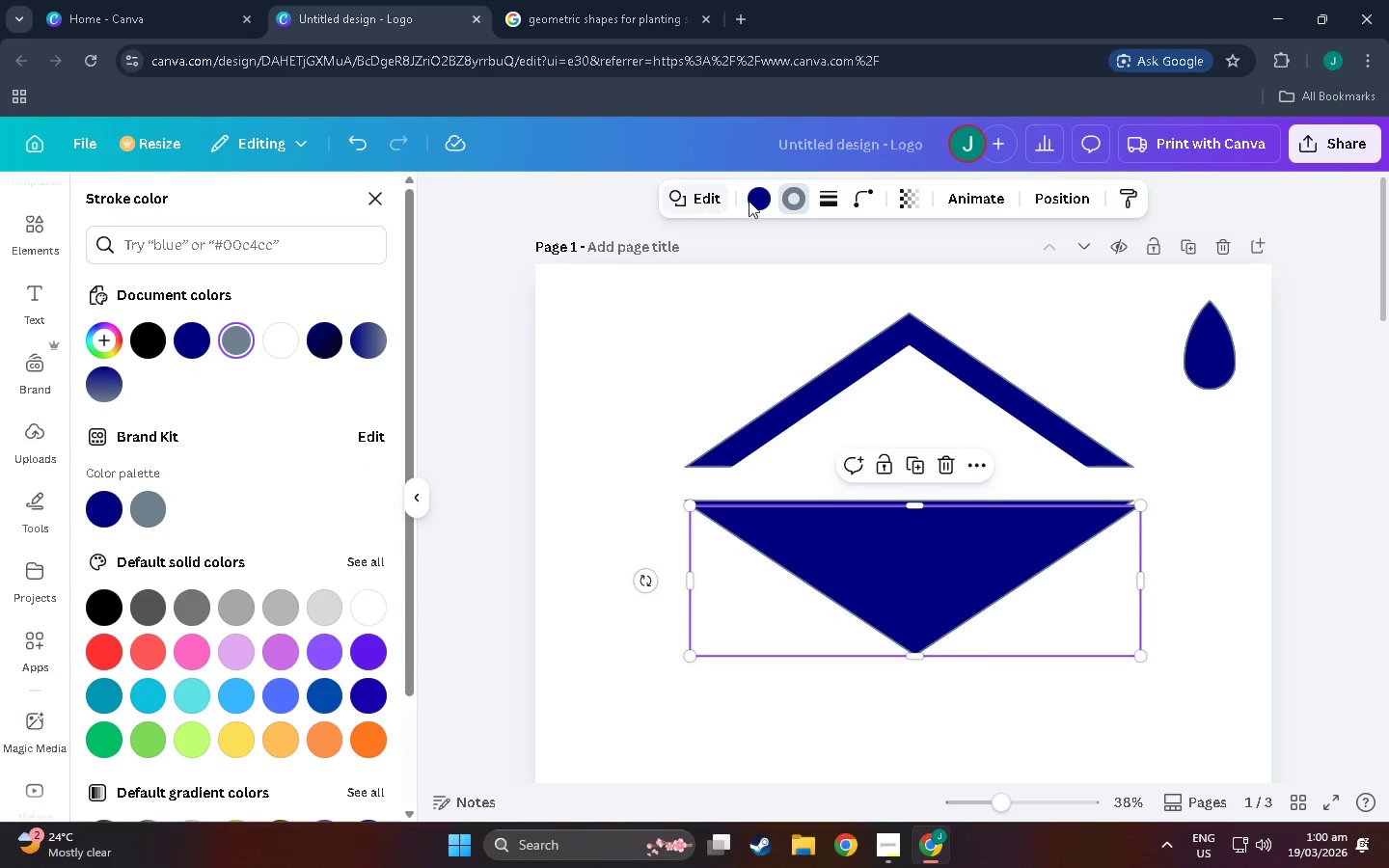 
left_click([830, 199])
 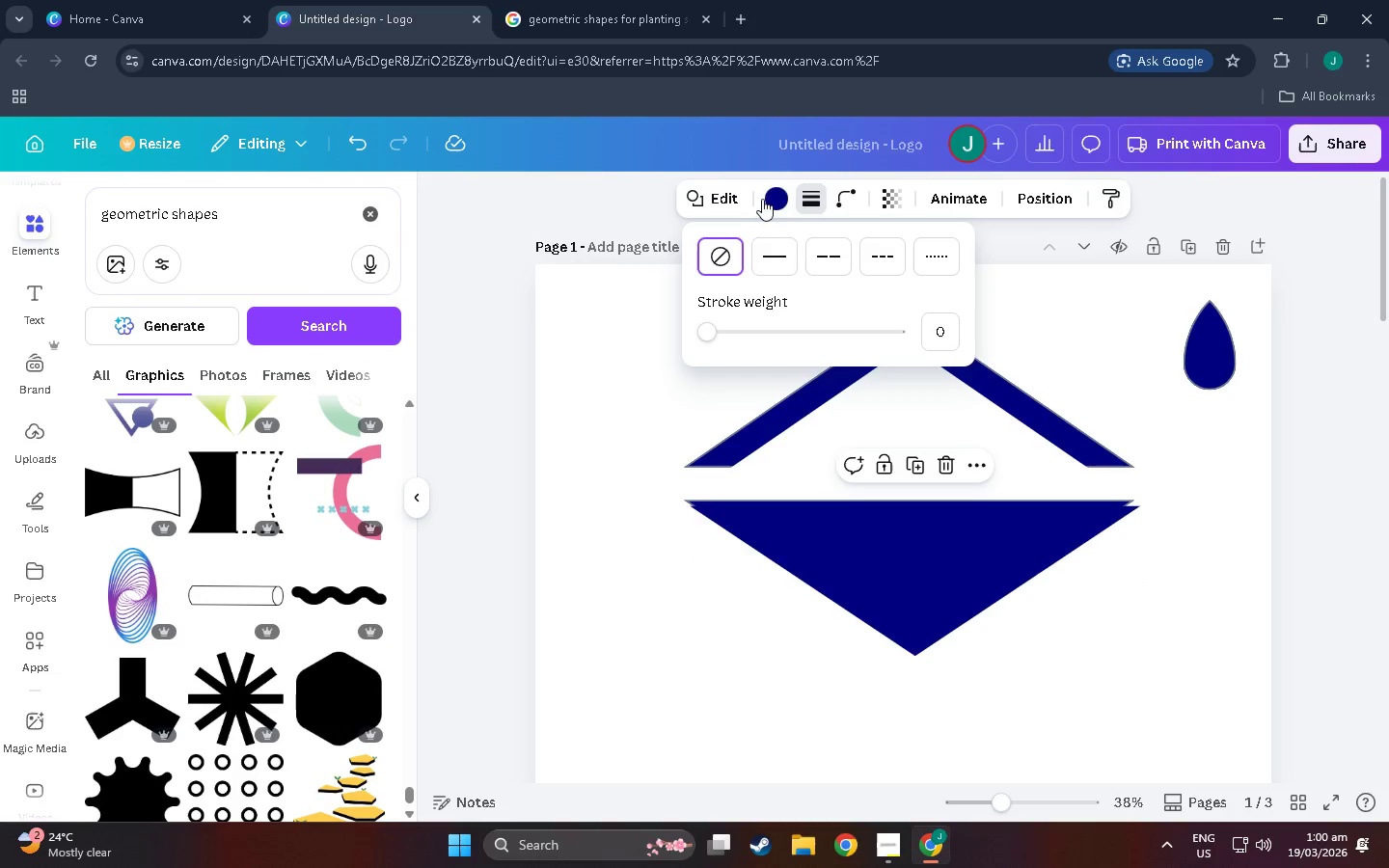 
double_click([766, 194])
 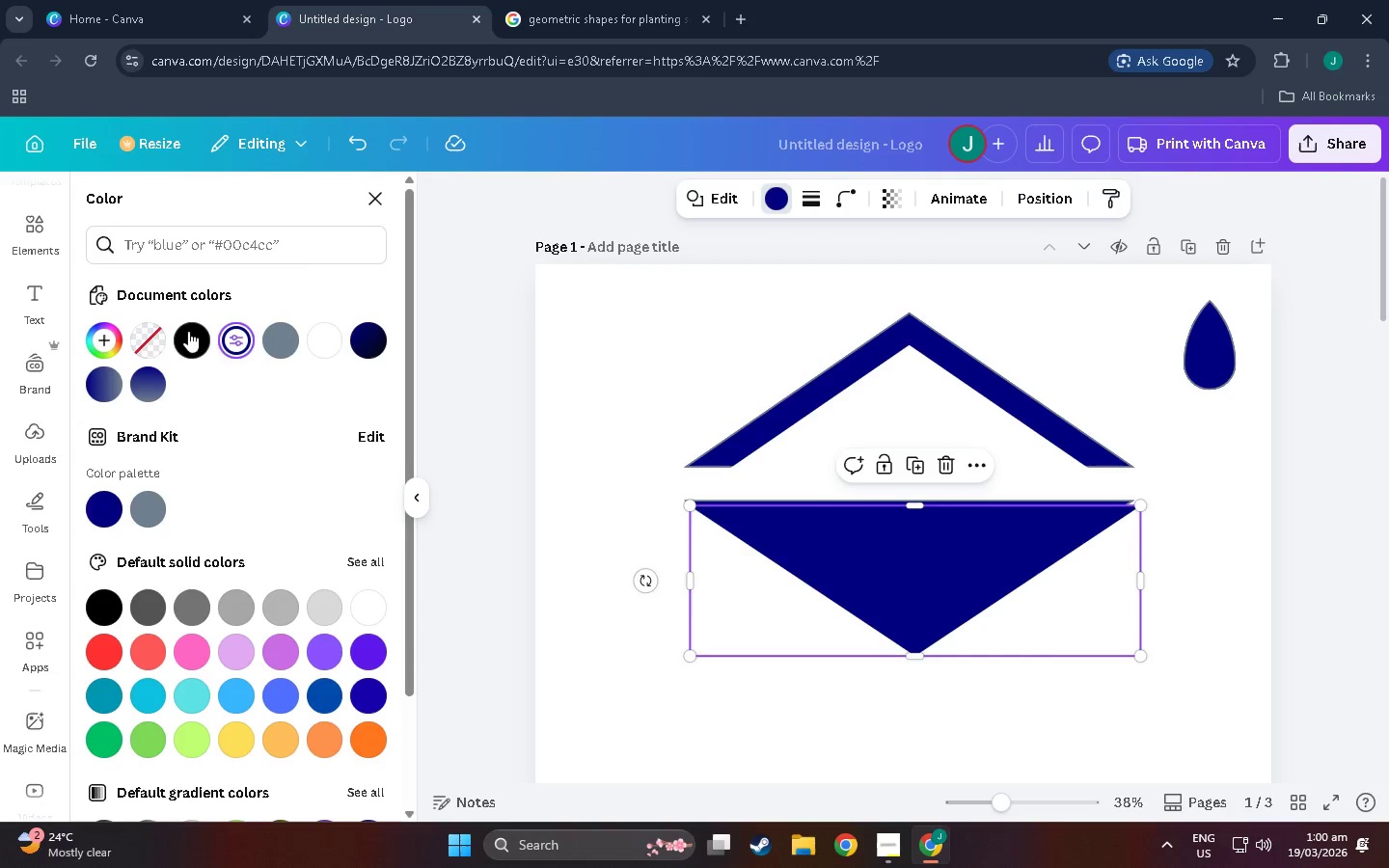 
left_click([146, 339])
 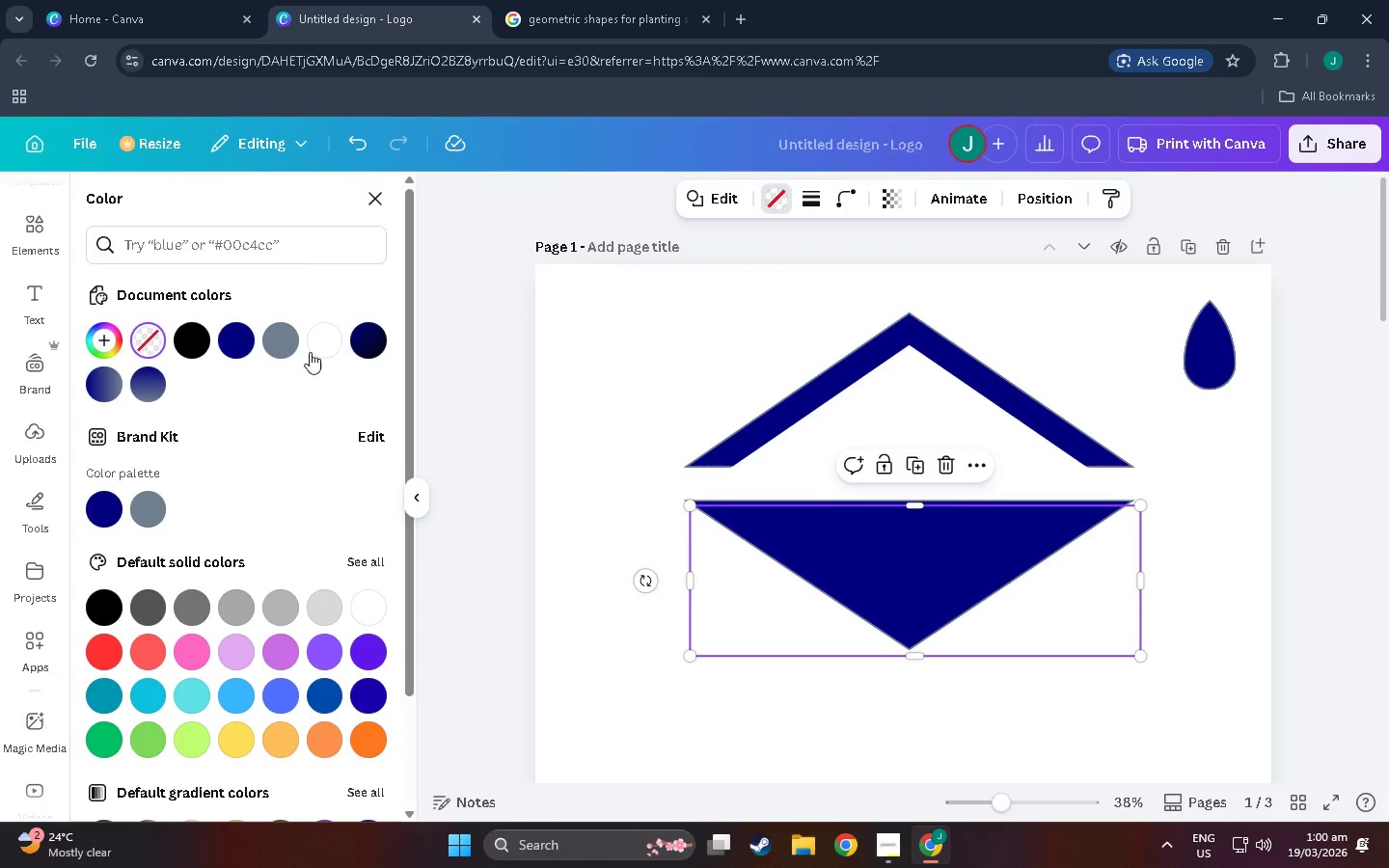 
left_click([317, 338])
 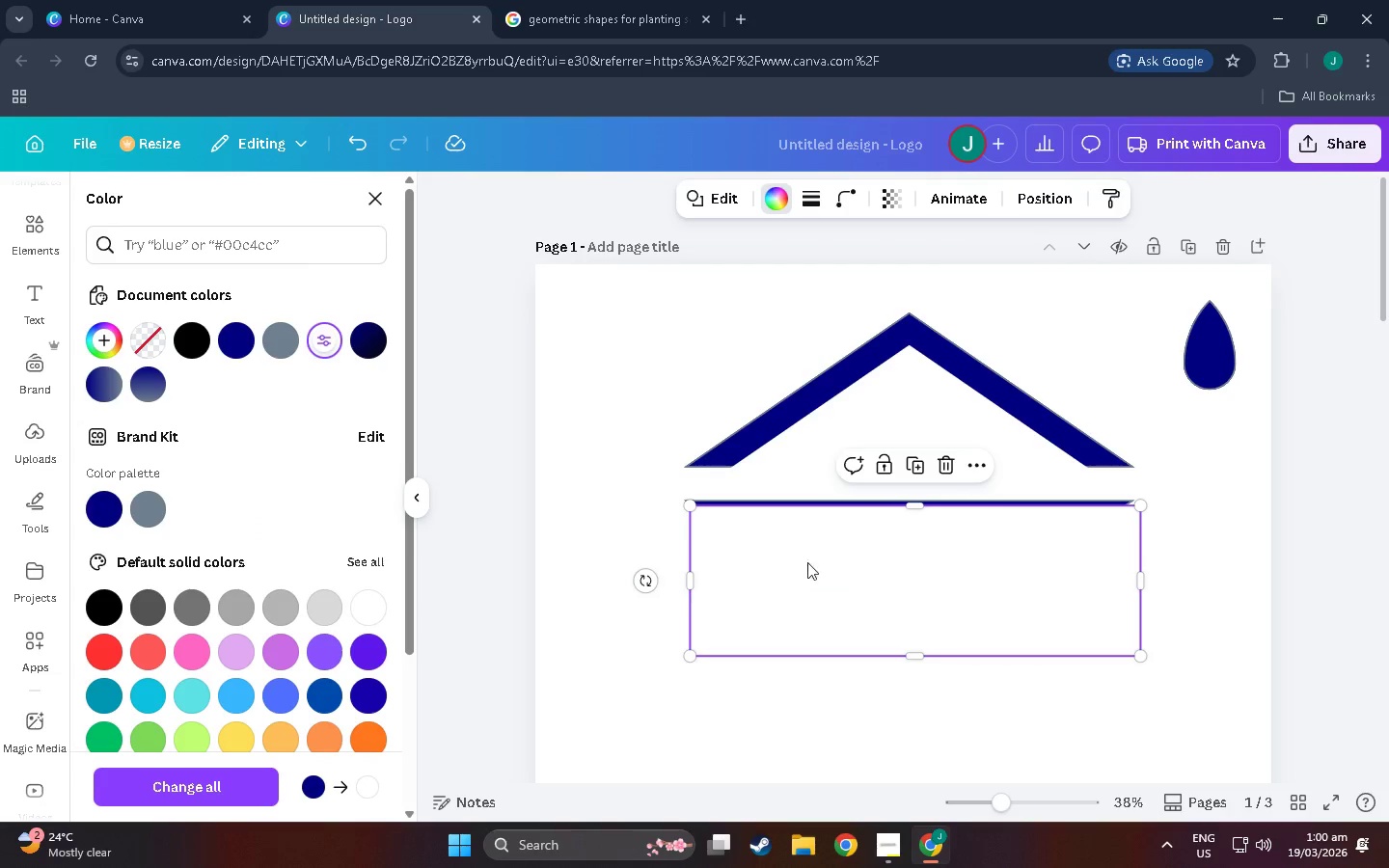 
left_click_drag(start_coordinate=[913, 580], to_coordinate=[899, 543])
 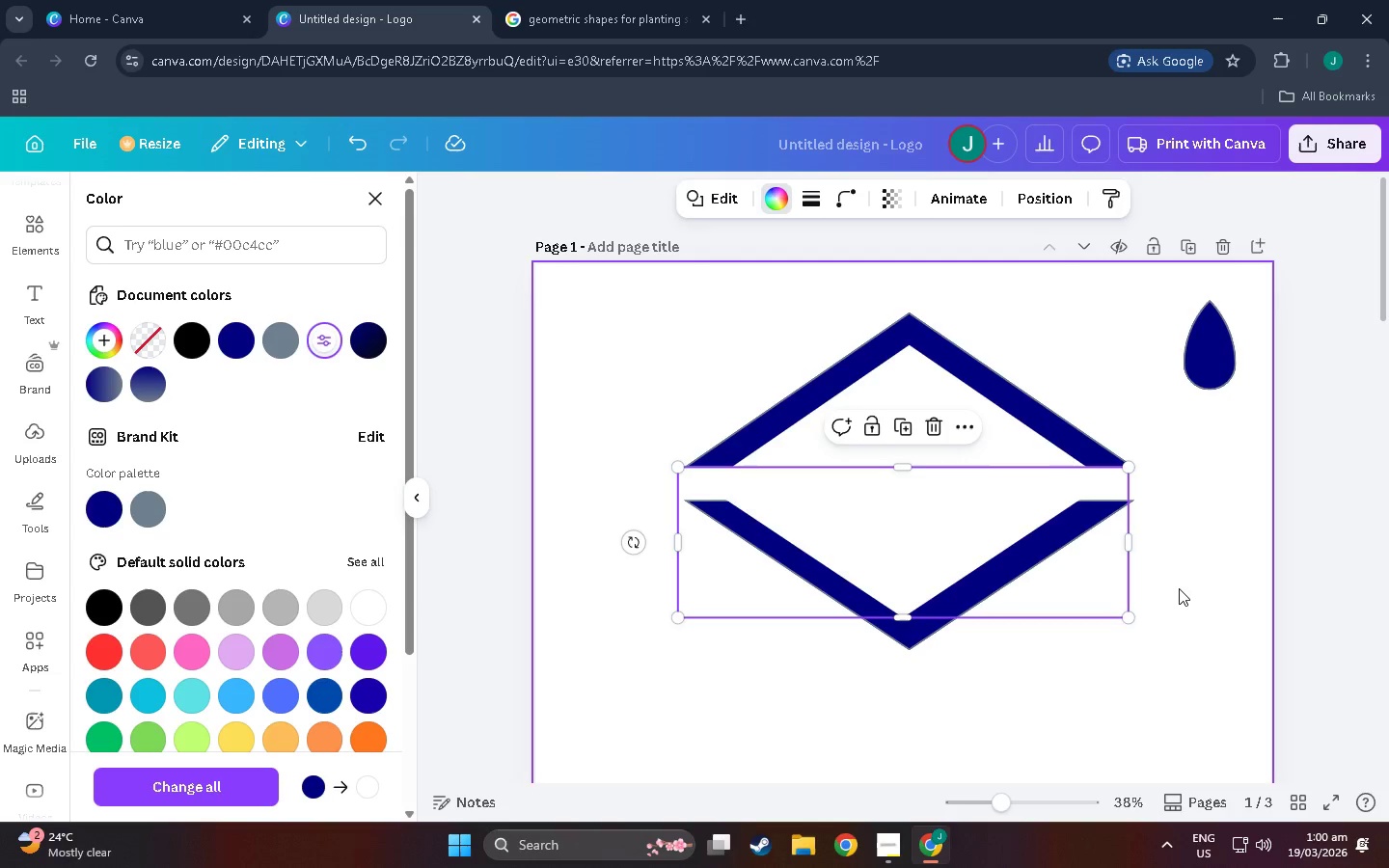 
left_click([1179, 588])
 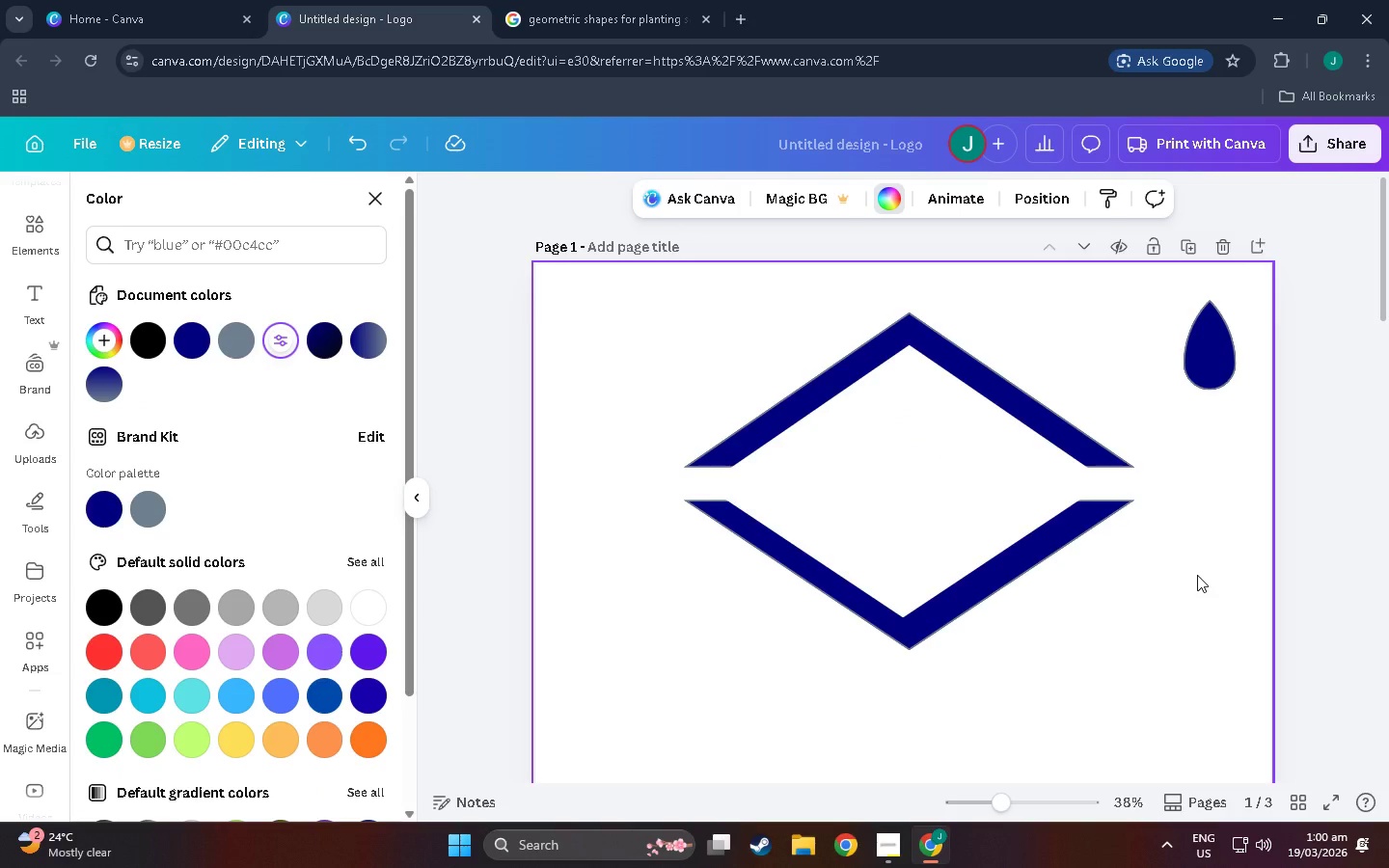 
wait(6.38)
 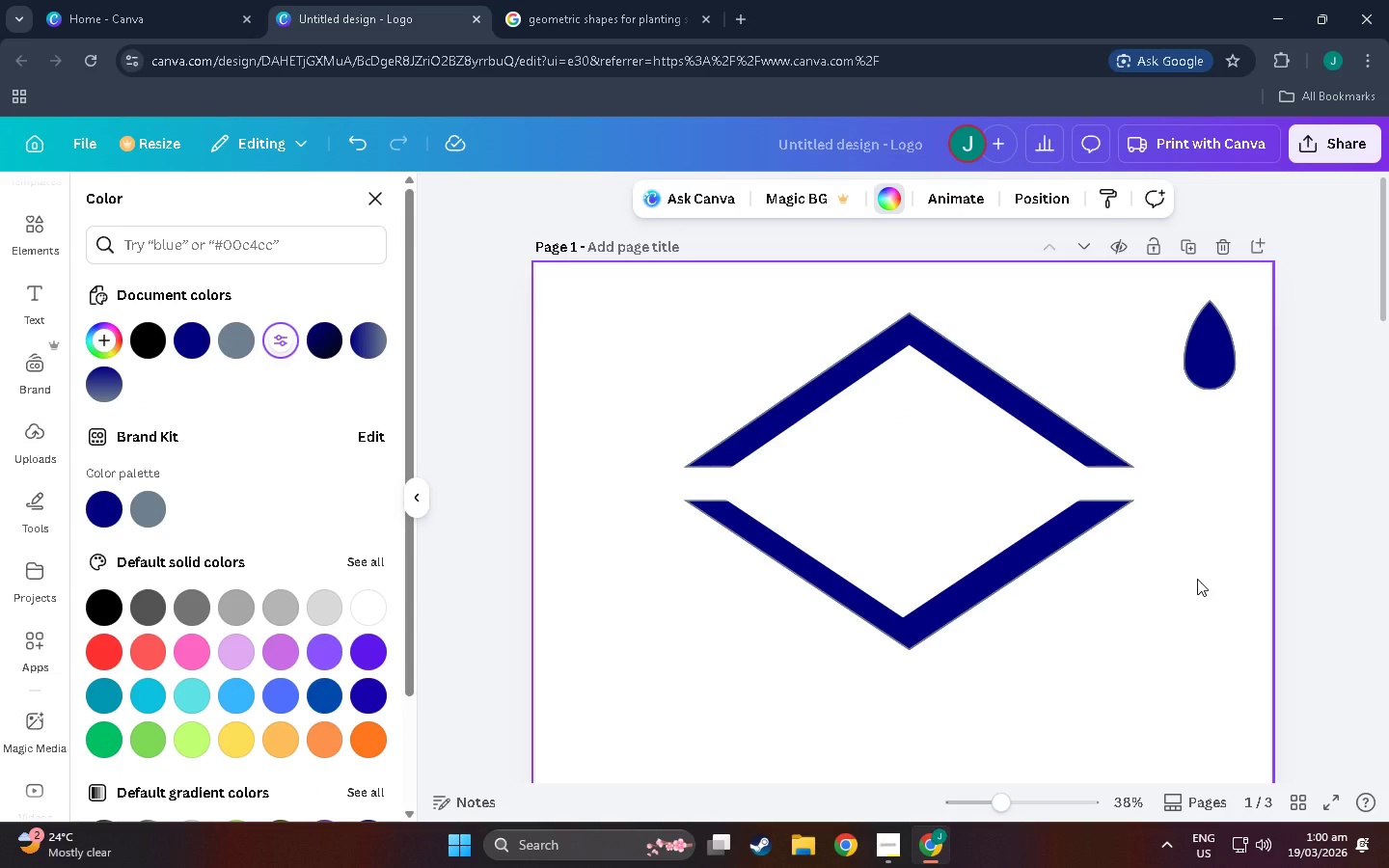 
scroll: coordinate [977, 584], scroll_direction: down, amount: 2.0
 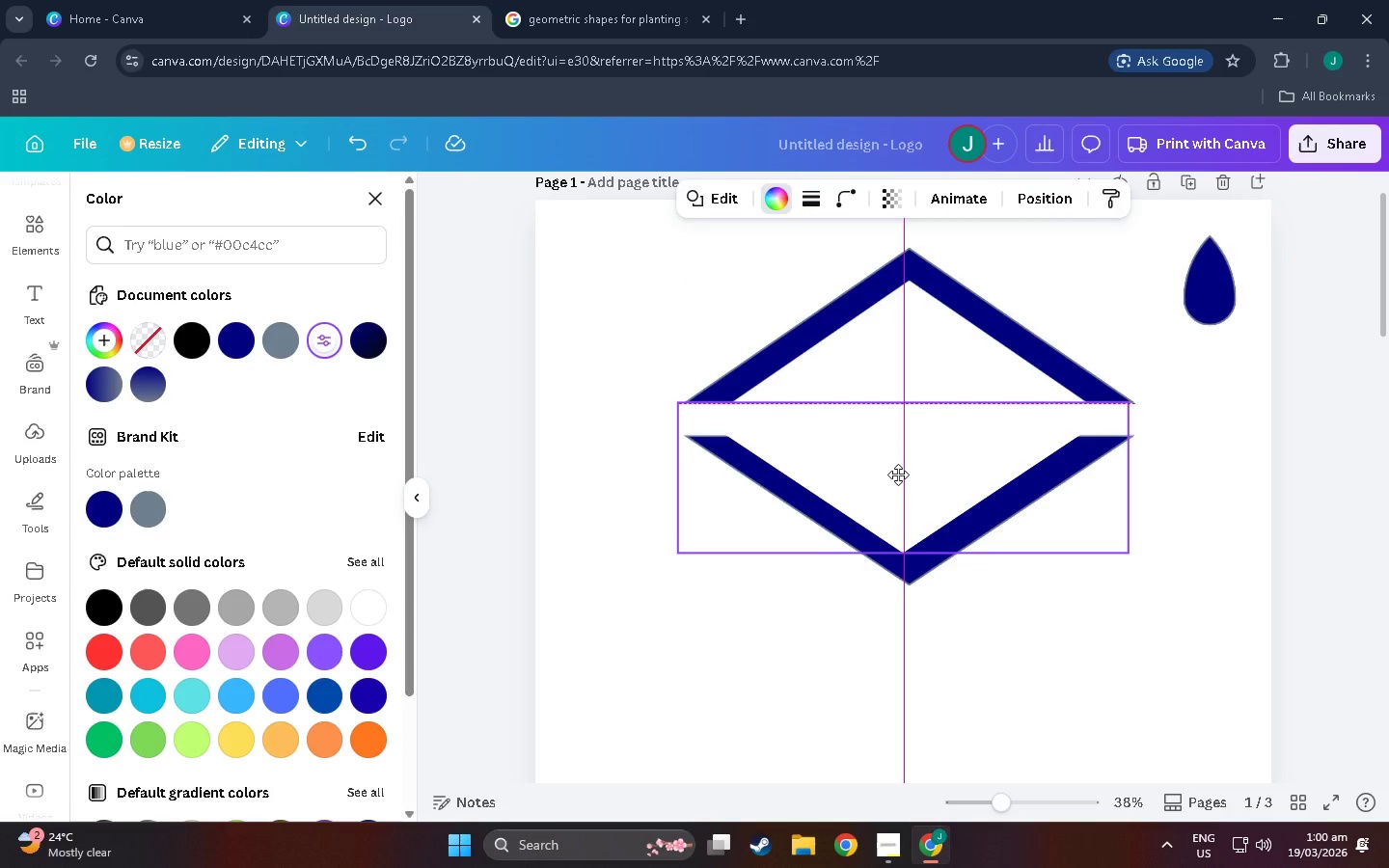 
wait(7.05)
 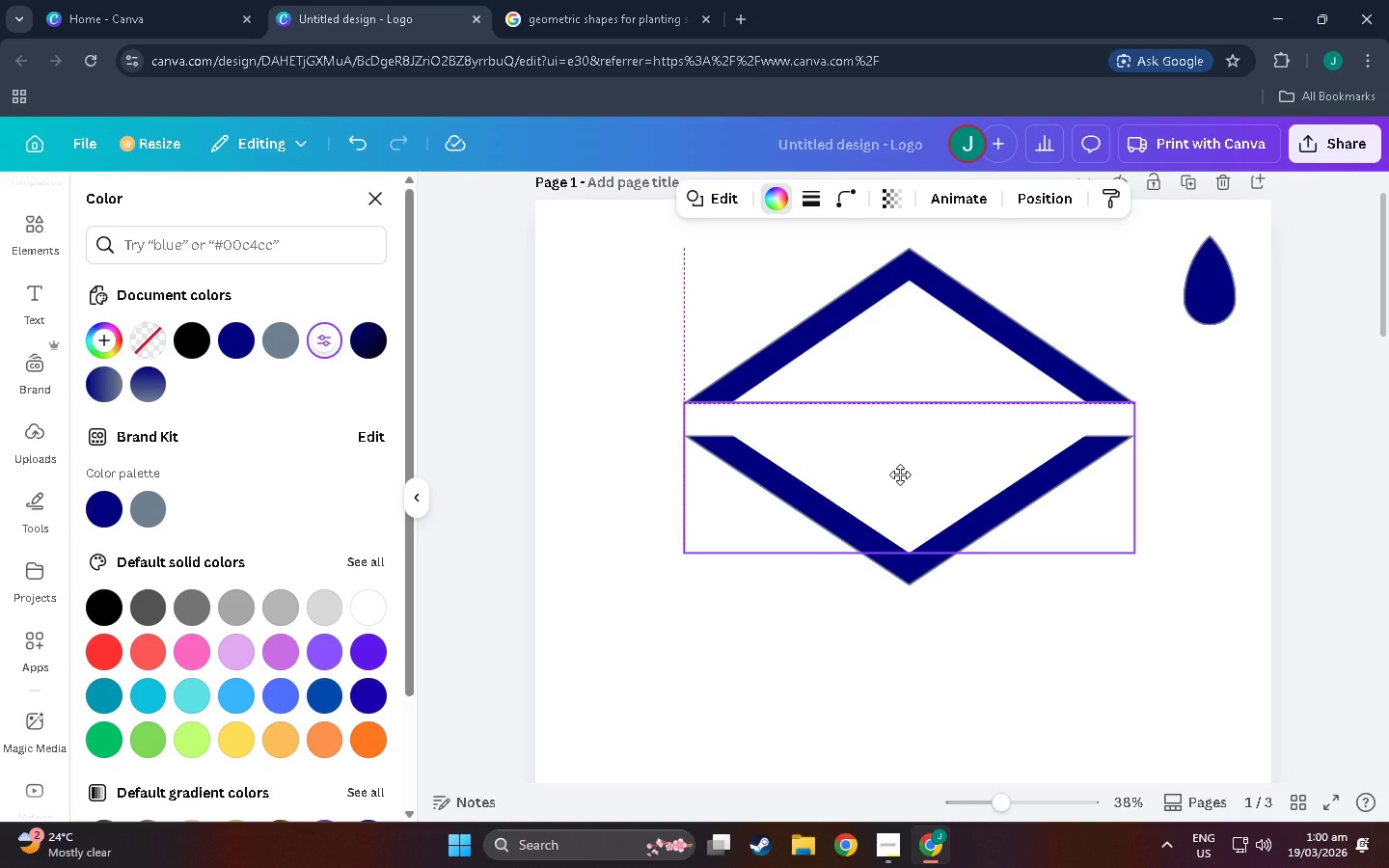 
scroll: coordinate [898, 475], scroll_direction: up, amount: 2.0
 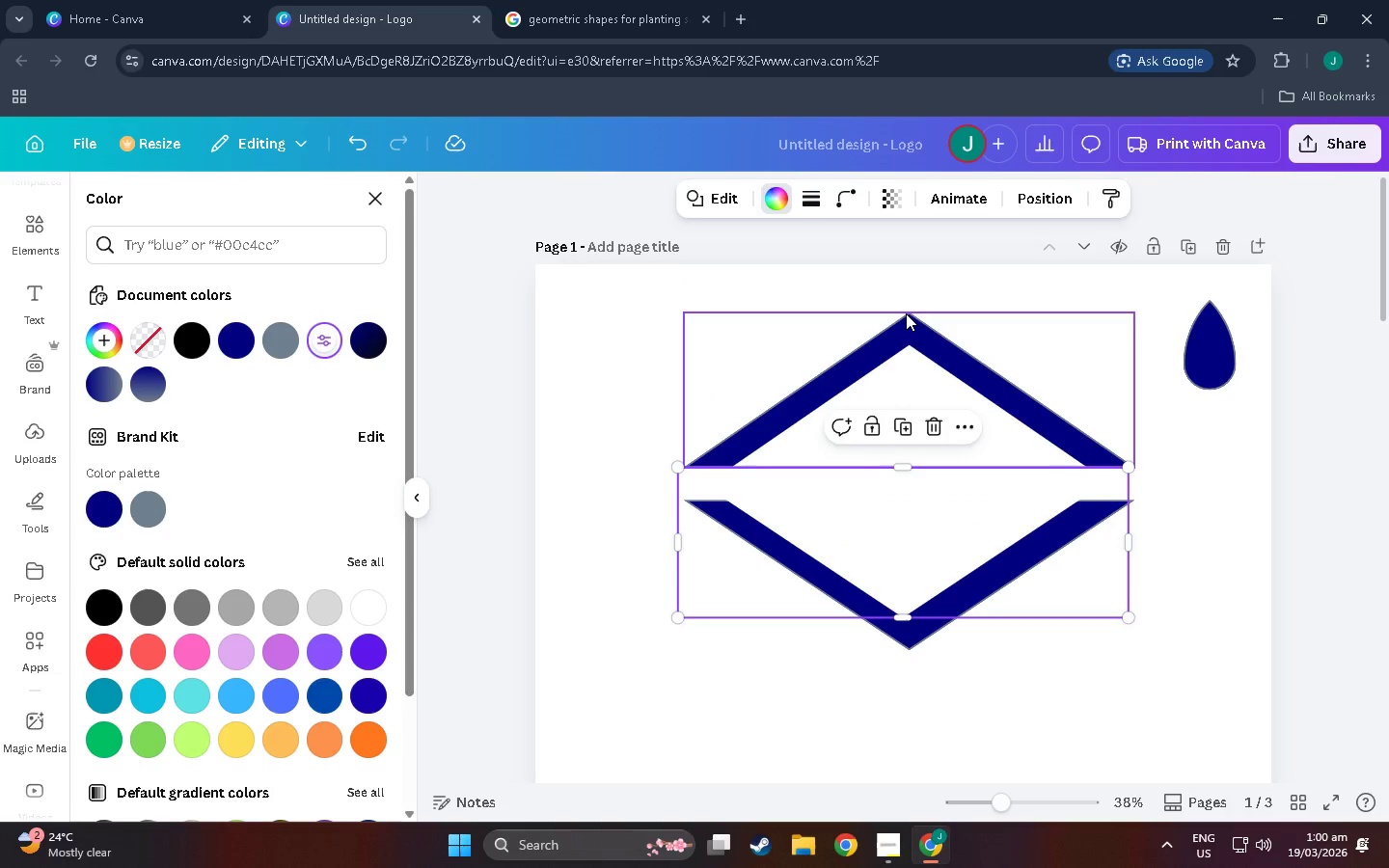 
scroll: coordinate [909, 437], scroll_direction: none, amount: 0.0
 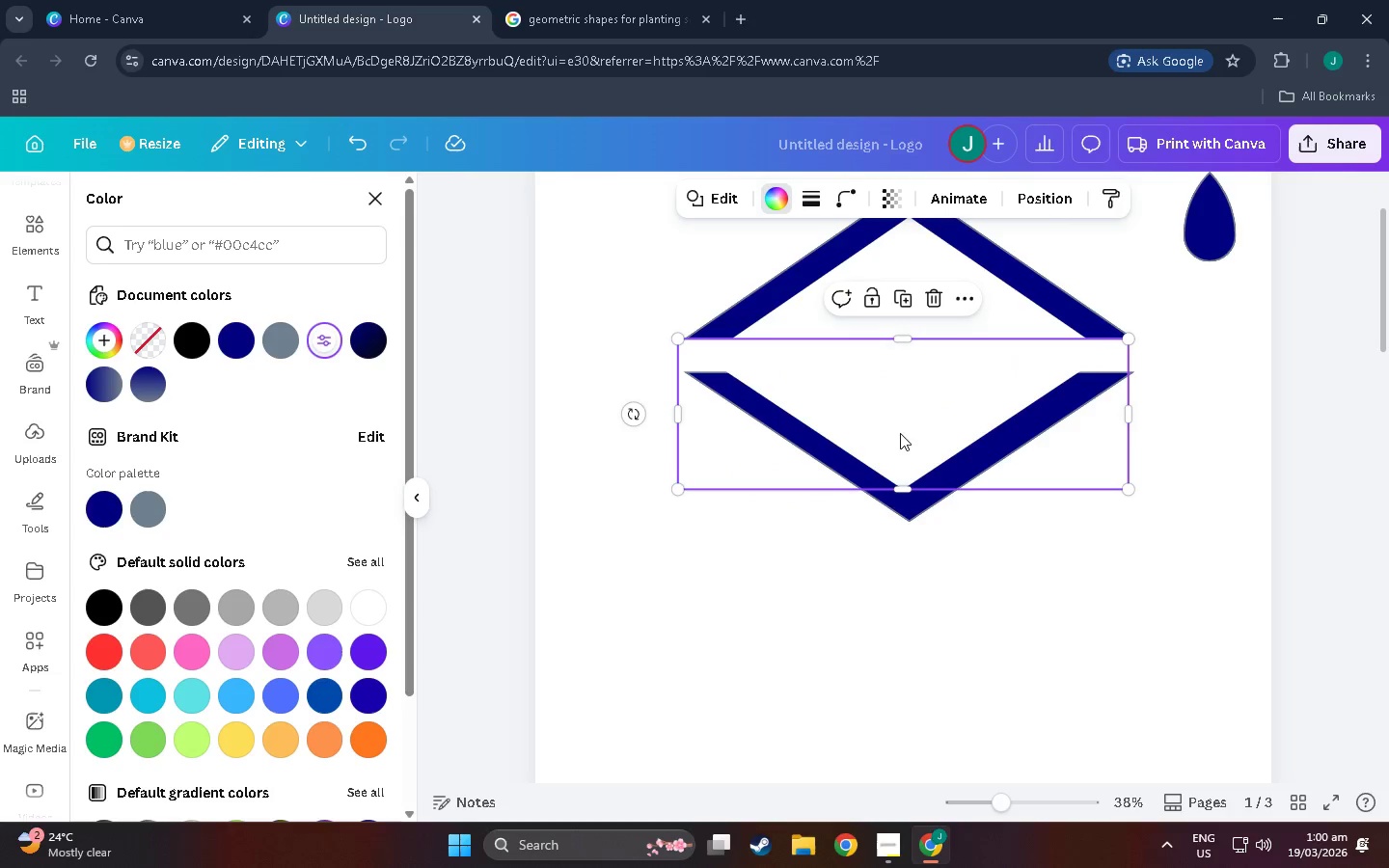 
left_click_drag(start_coordinate=[899, 431], to_coordinate=[906, 430])
 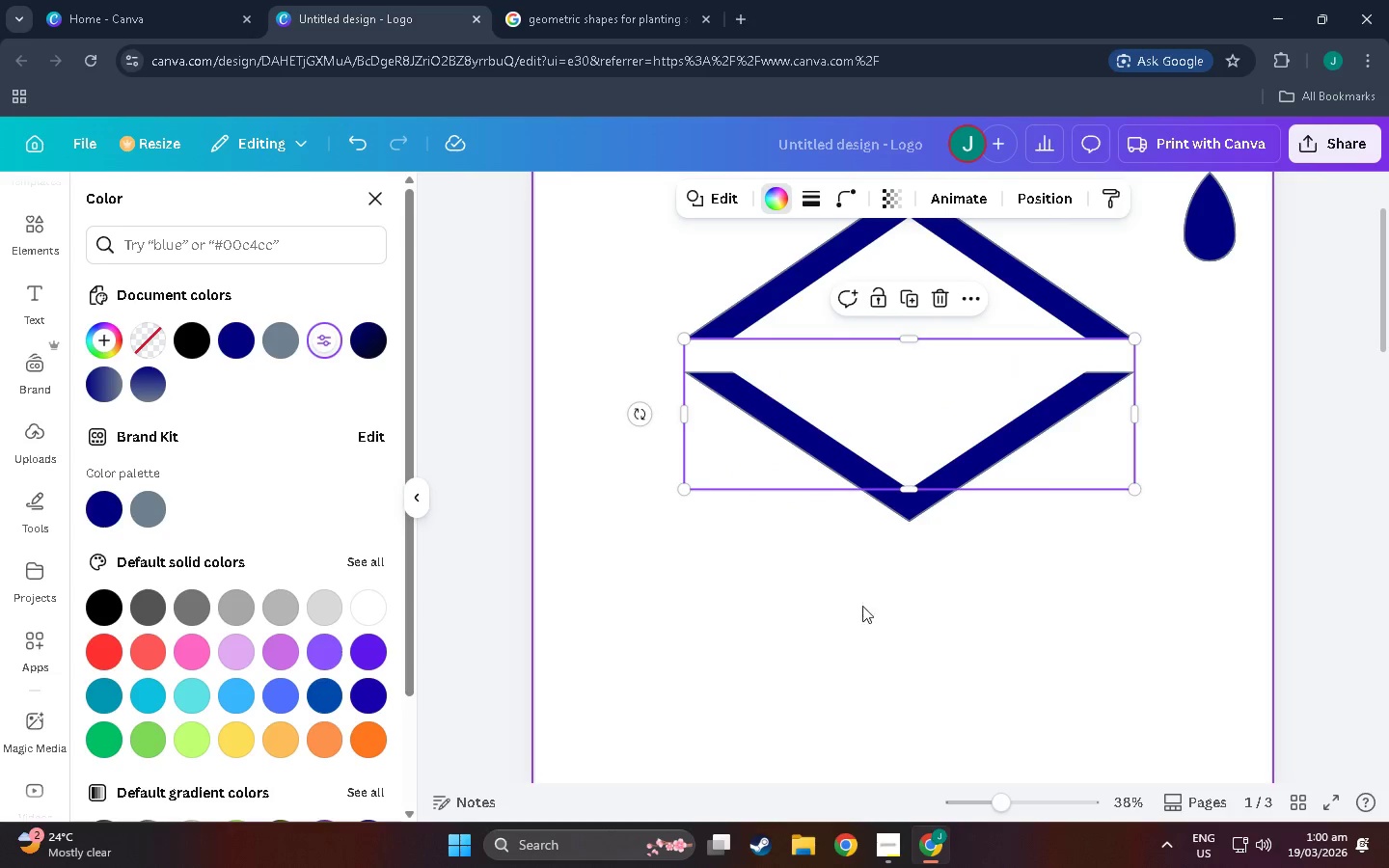 
left_click([860, 646])
 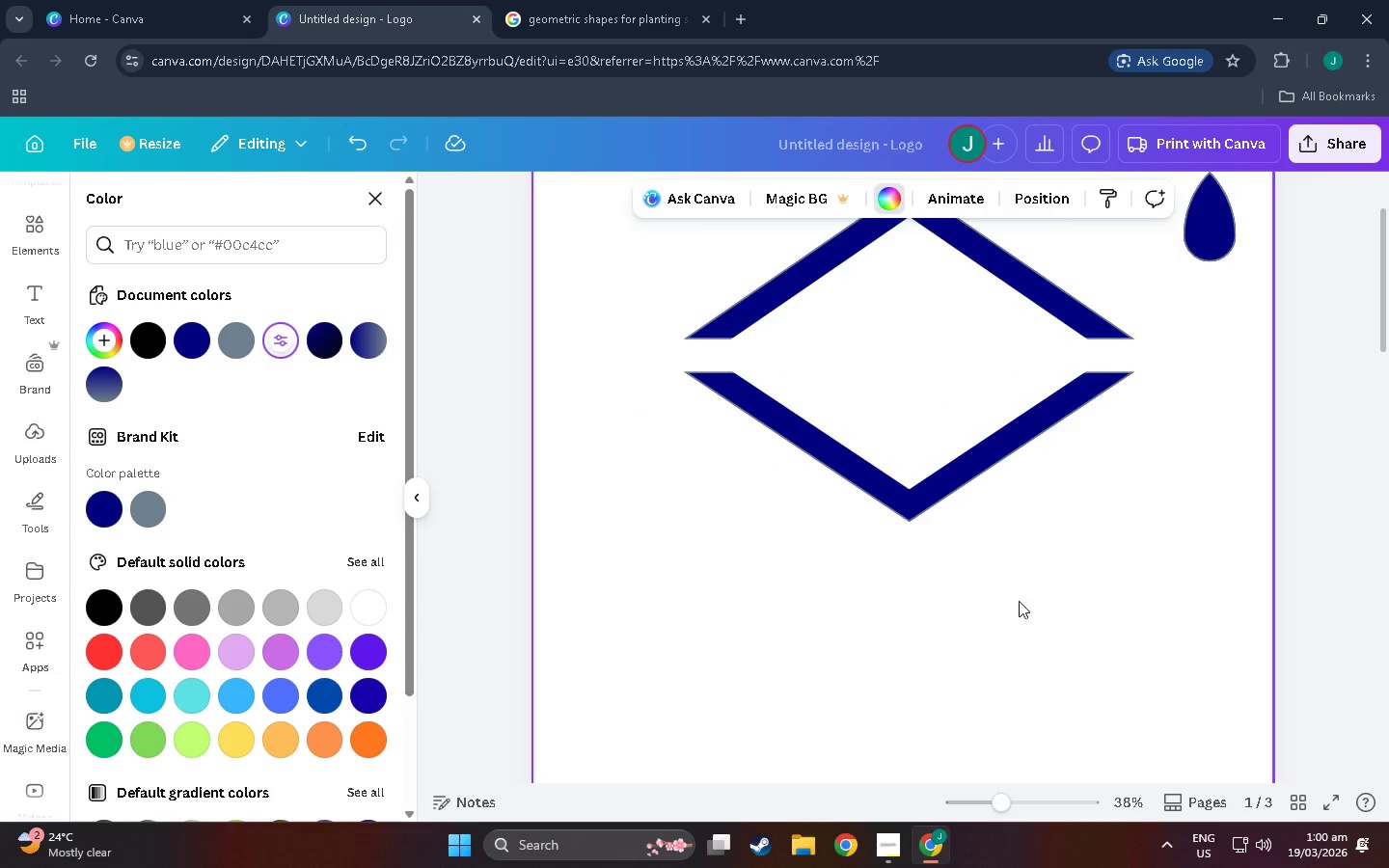 
scroll: coordinate [1069, 613], scroll_direction: up, amount: 8.0
 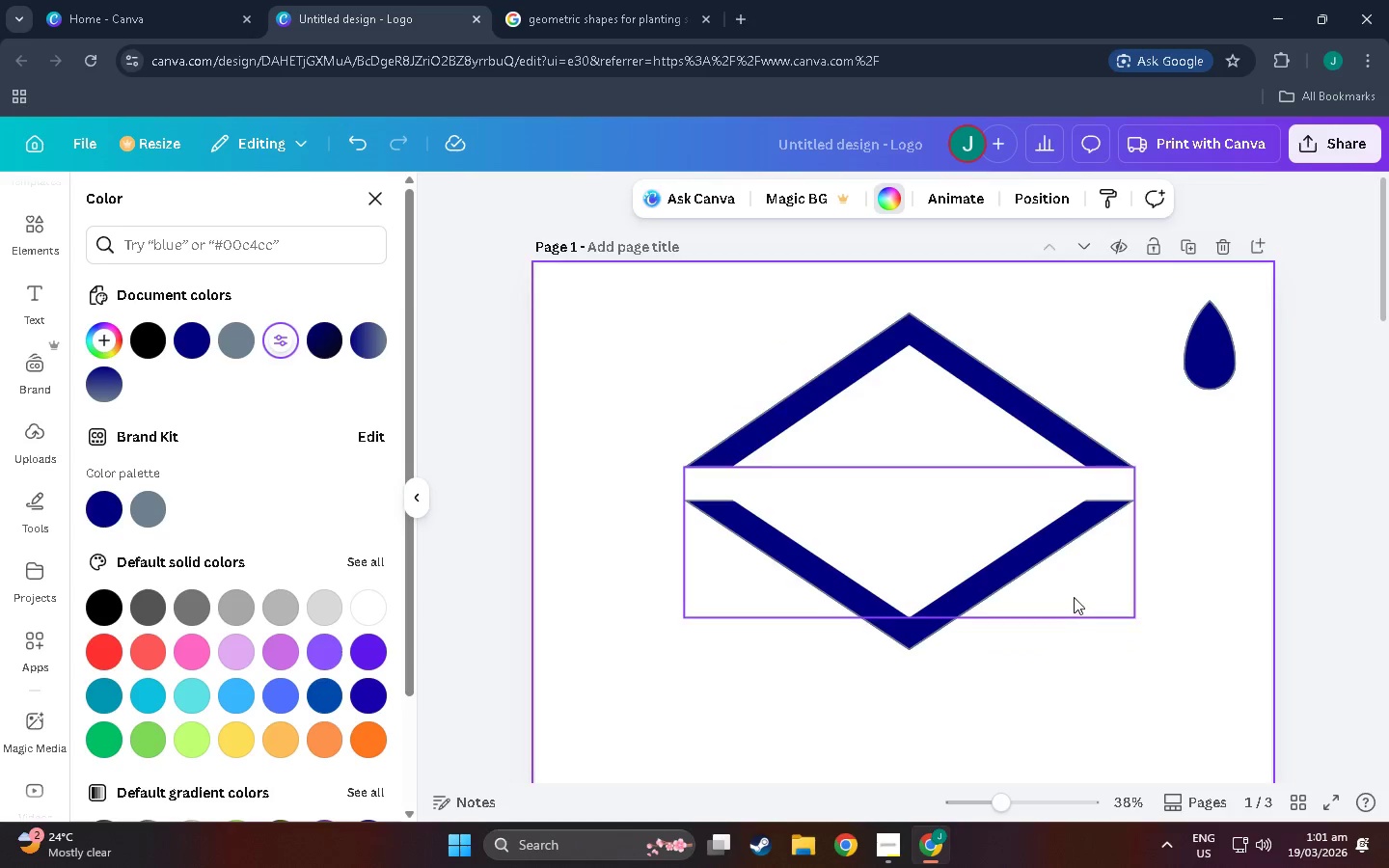 
scroll: coordinate [732, 638], scroll_direction: down, amount: 1.0
 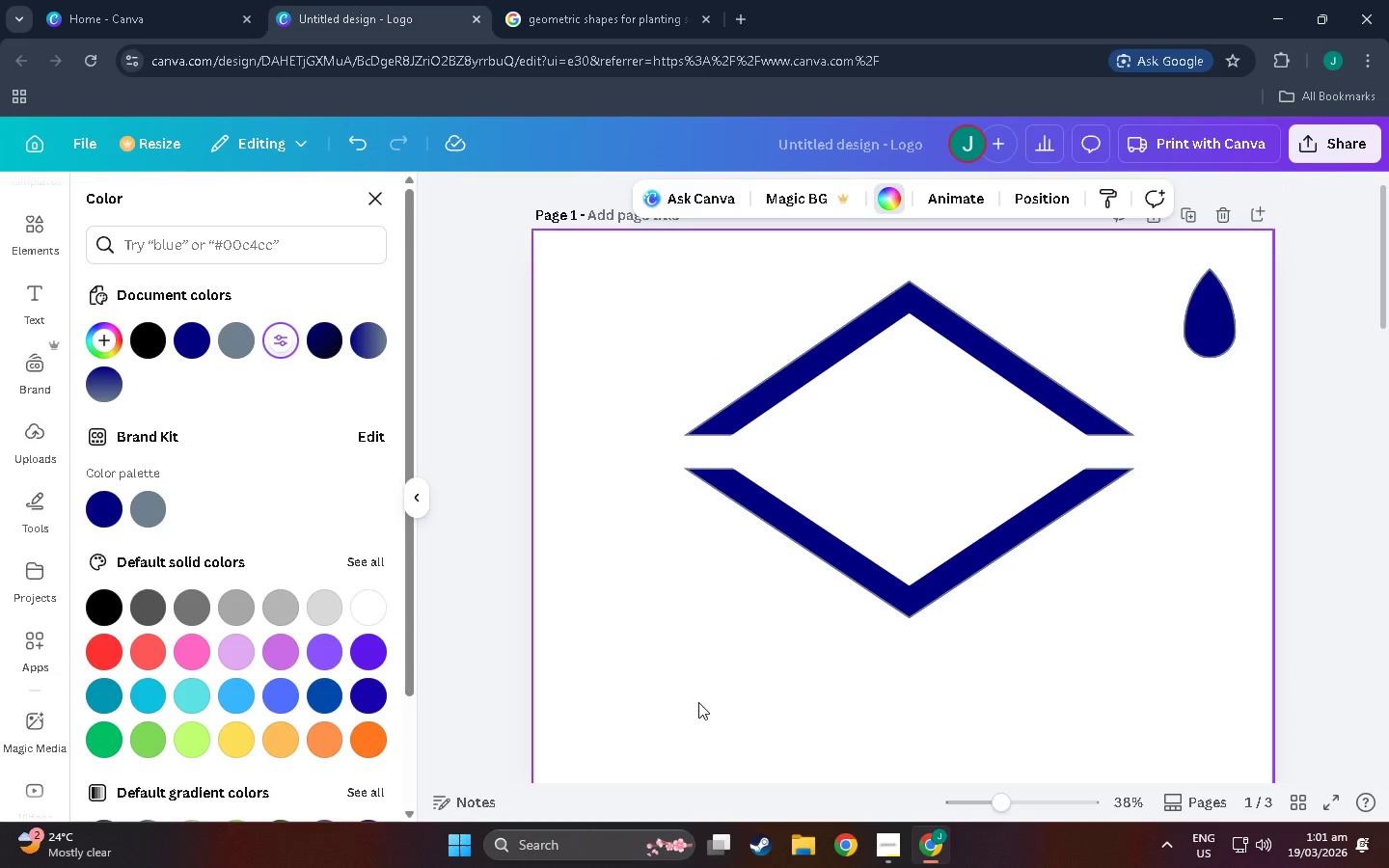 
left_click_drag(start_coordinate=[698, 702], to_coordinate=[661, 661])
 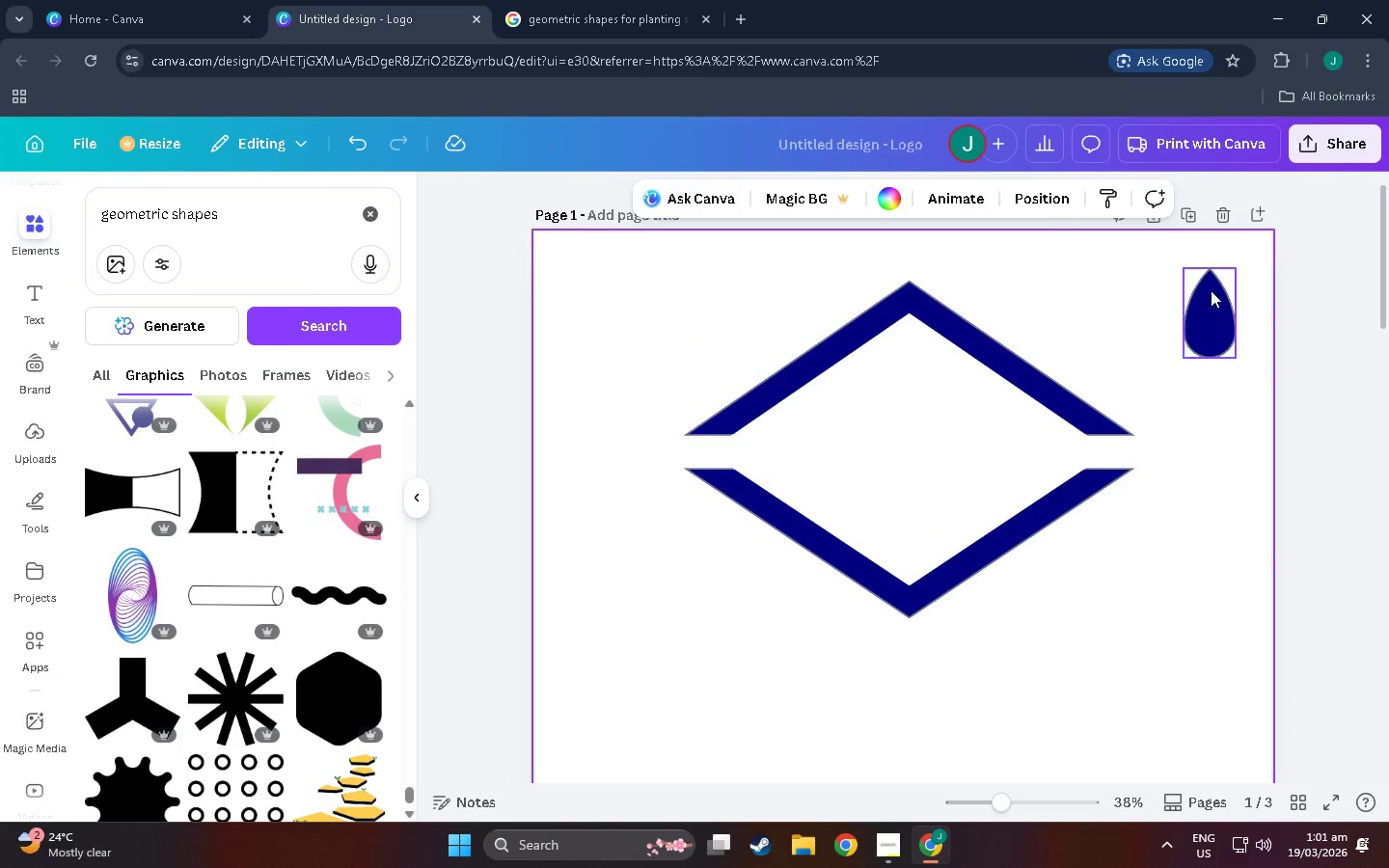 
left_click([1223, 293])
 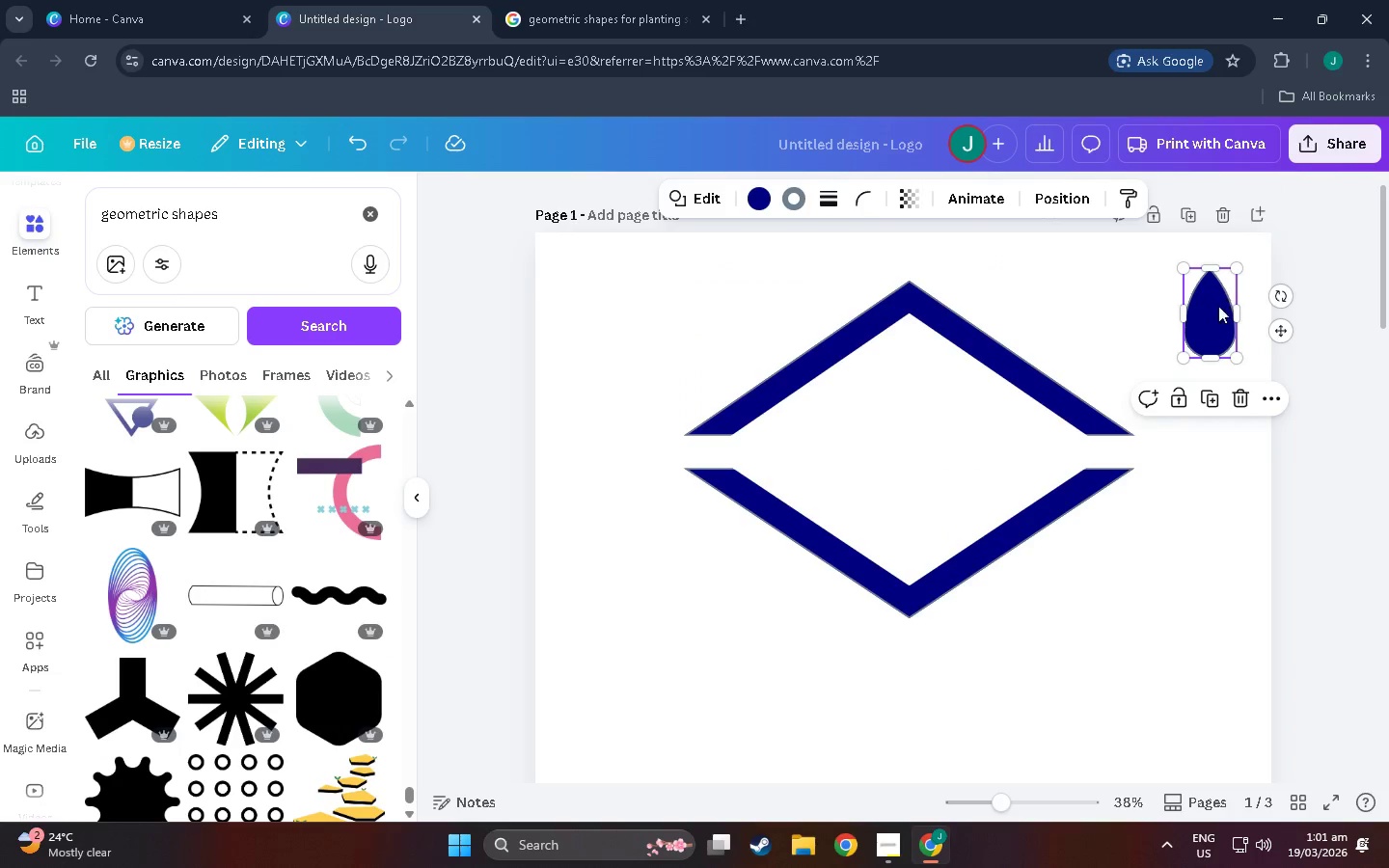 
left_click_drag(start_coordinate=[1218, 308], to_coordinate=[910, 435])
 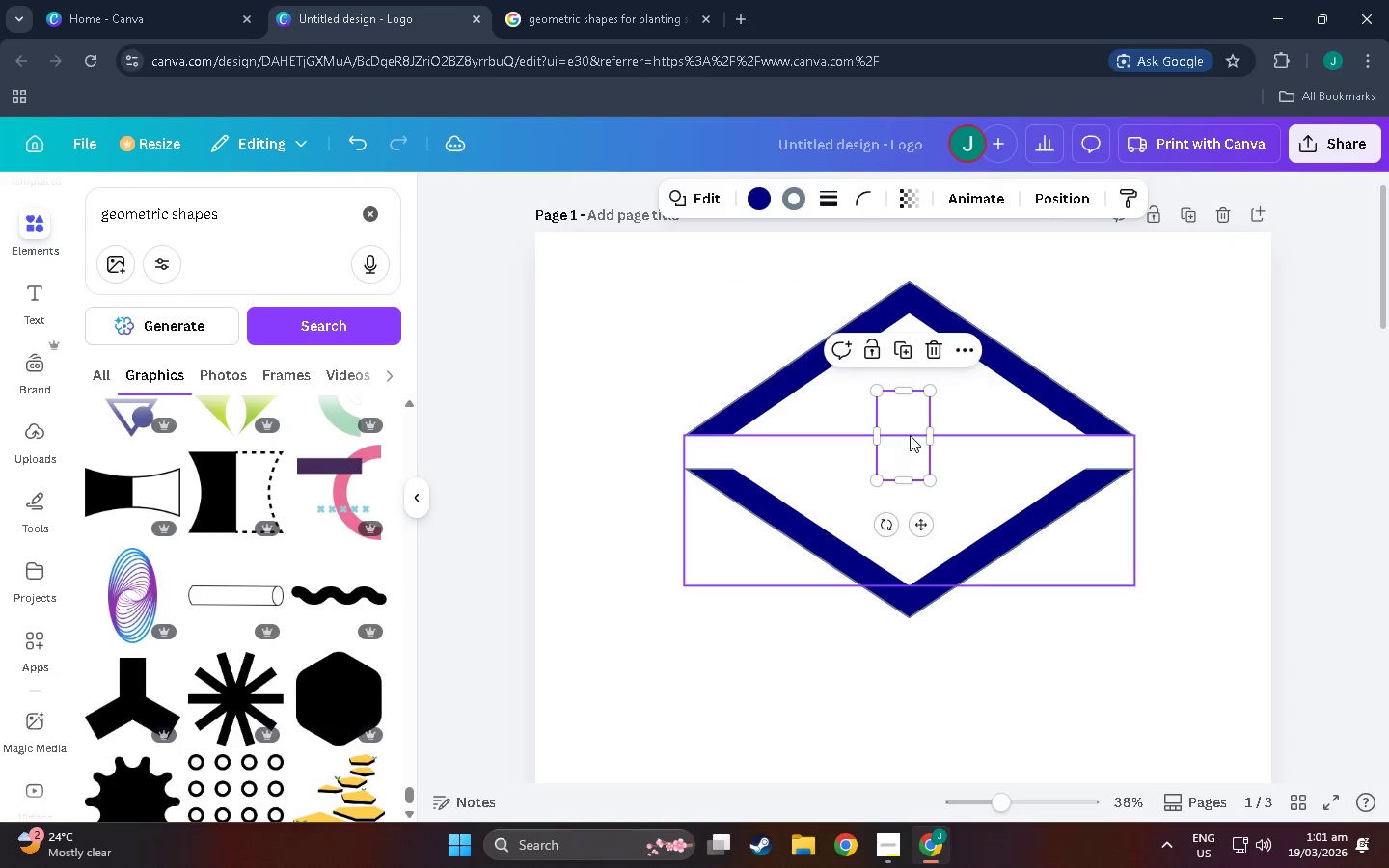 
key(Control+BracketRight)
 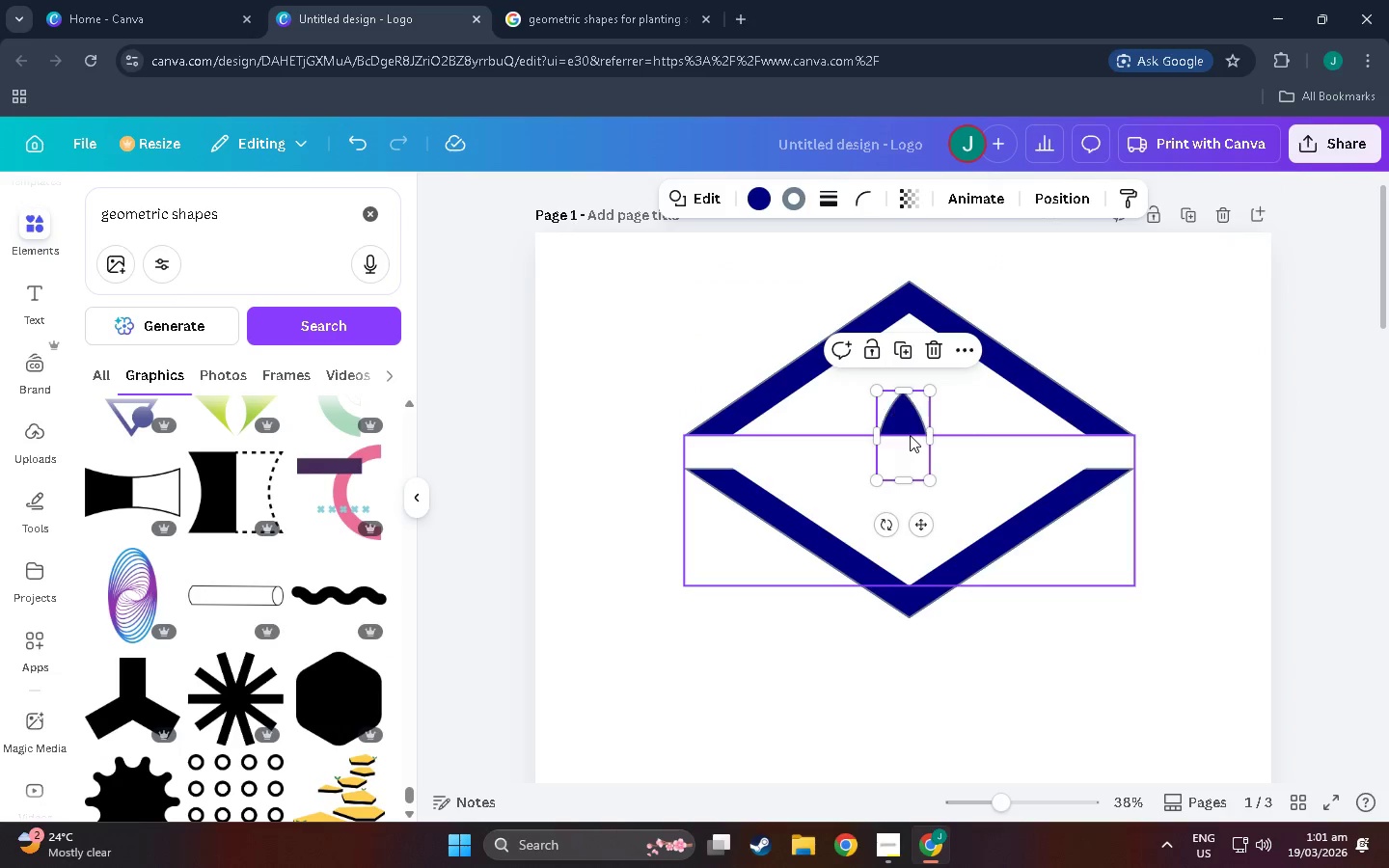 
key(Control+BracketRight)
 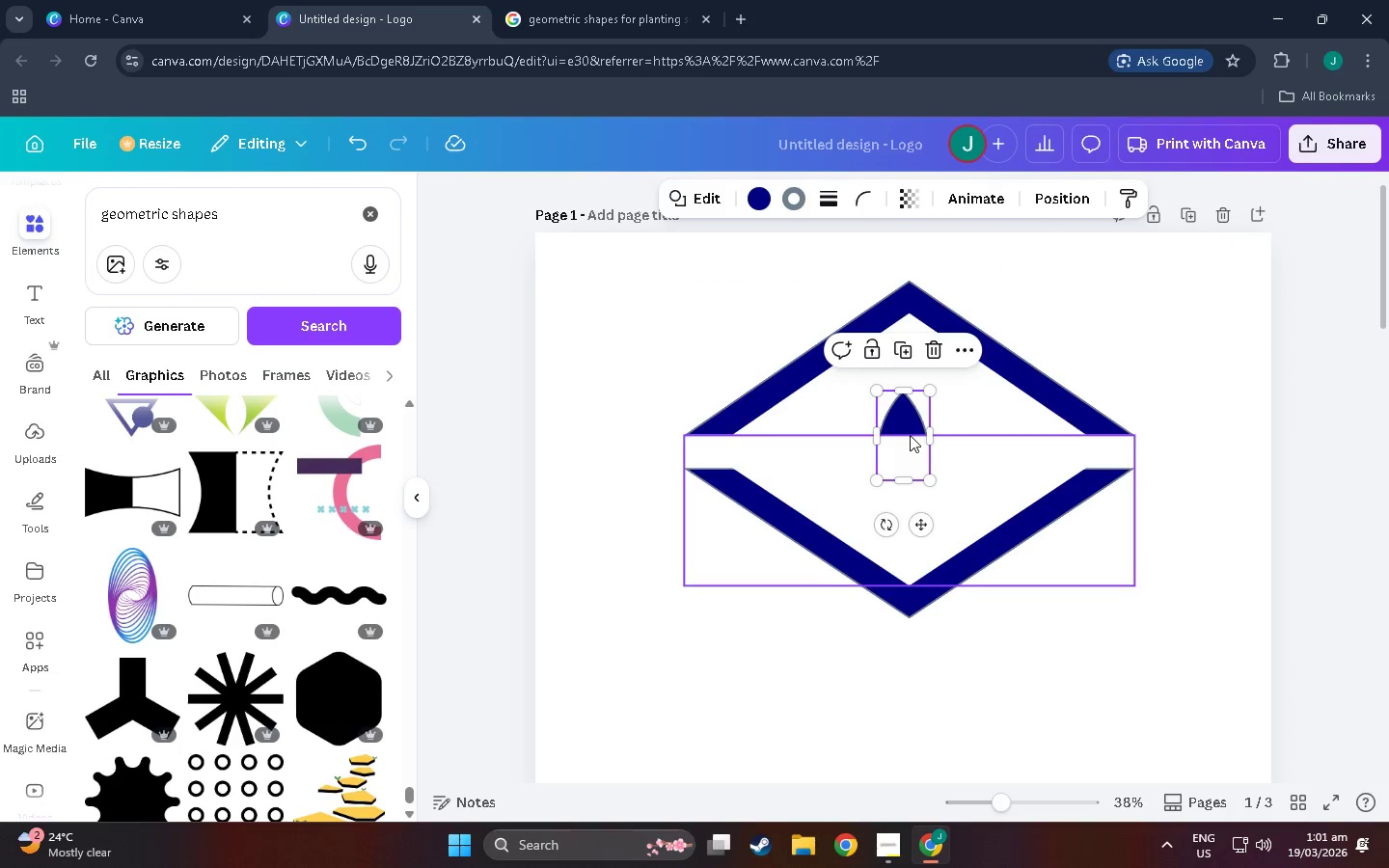 
key(Control+BracketRight)
 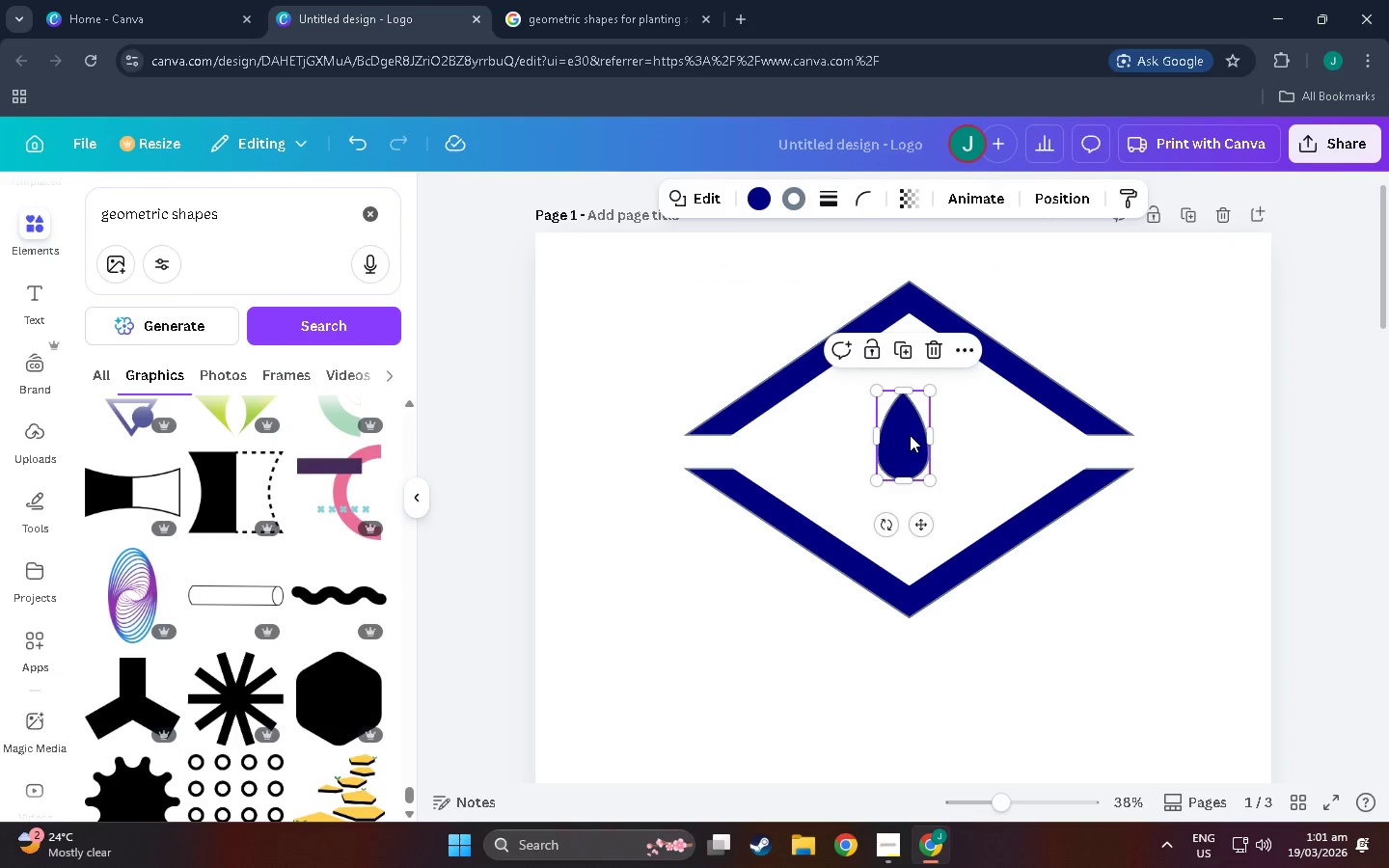 
key(Control+BracketRight)
 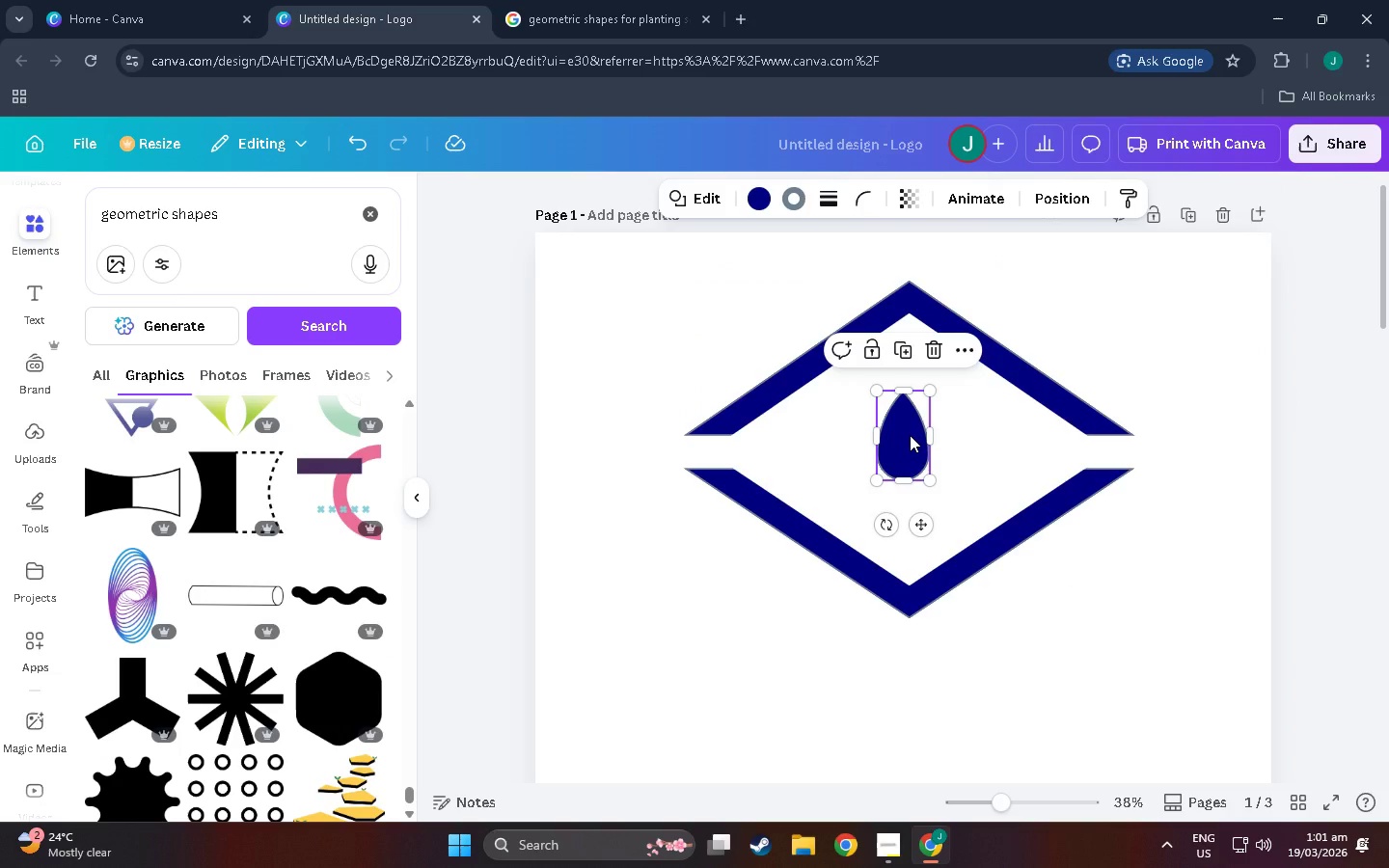 
key(Control+BracketRight)
 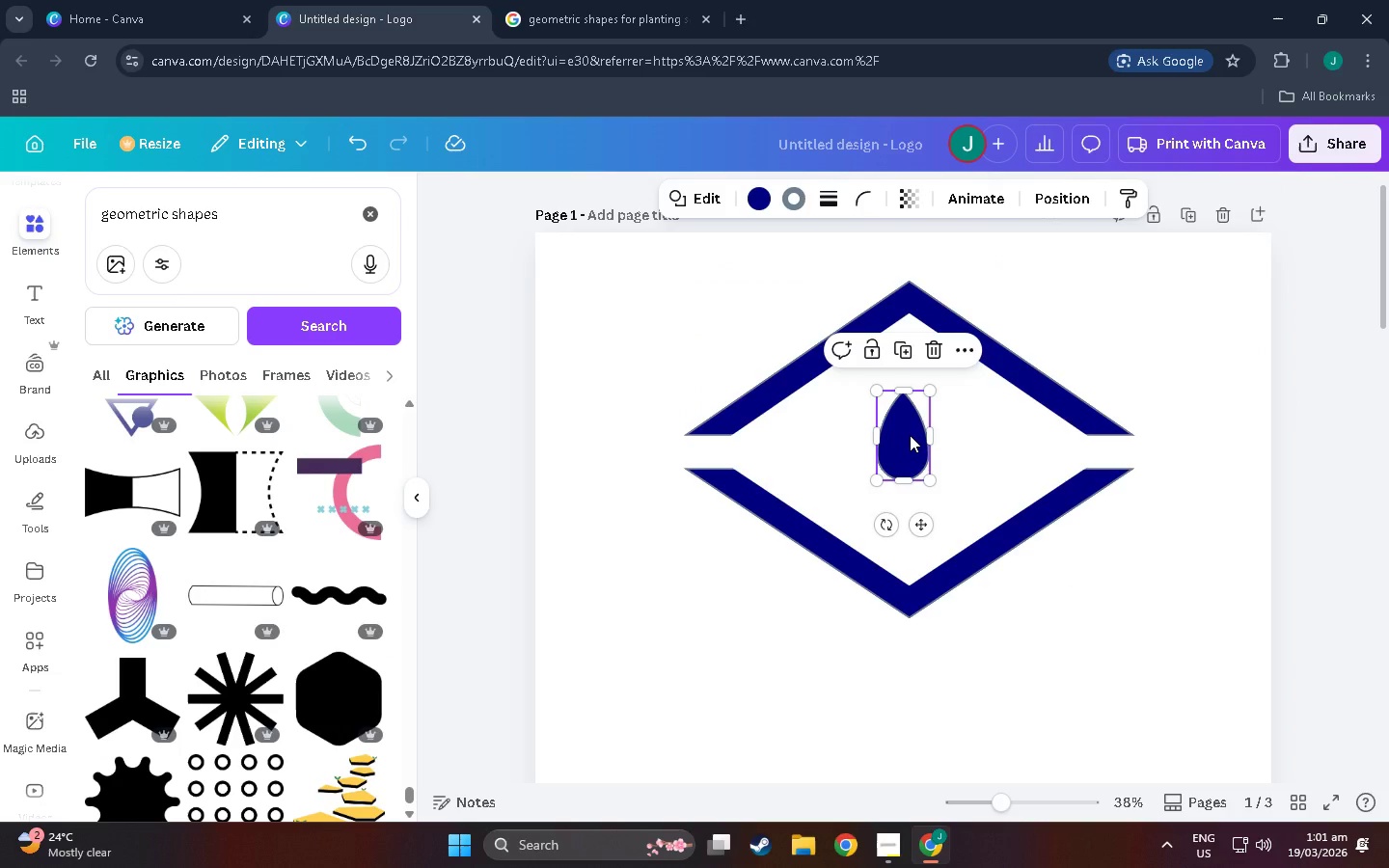 
key(Control+BracketRight)
 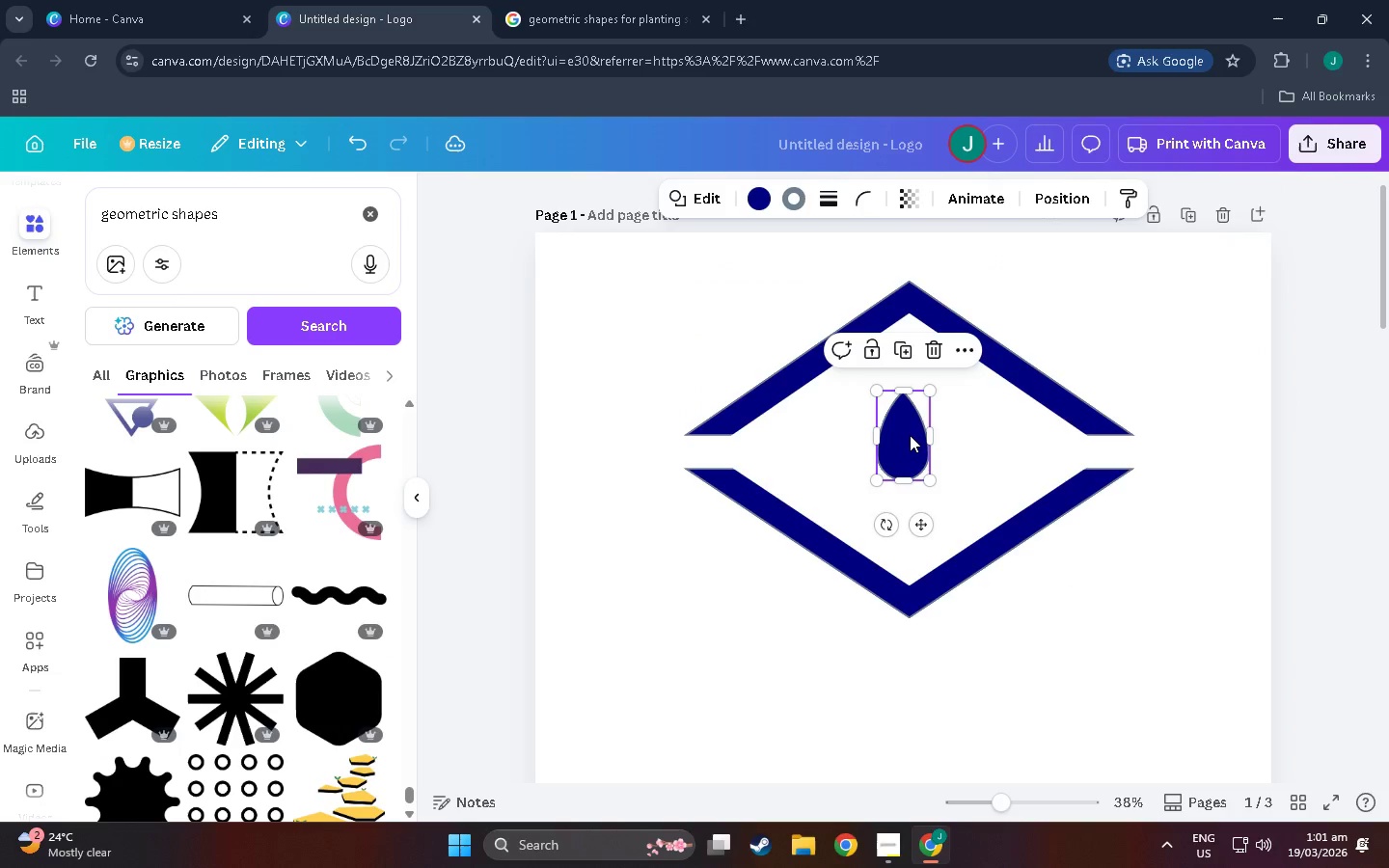 
key(Control+BracketRight)
 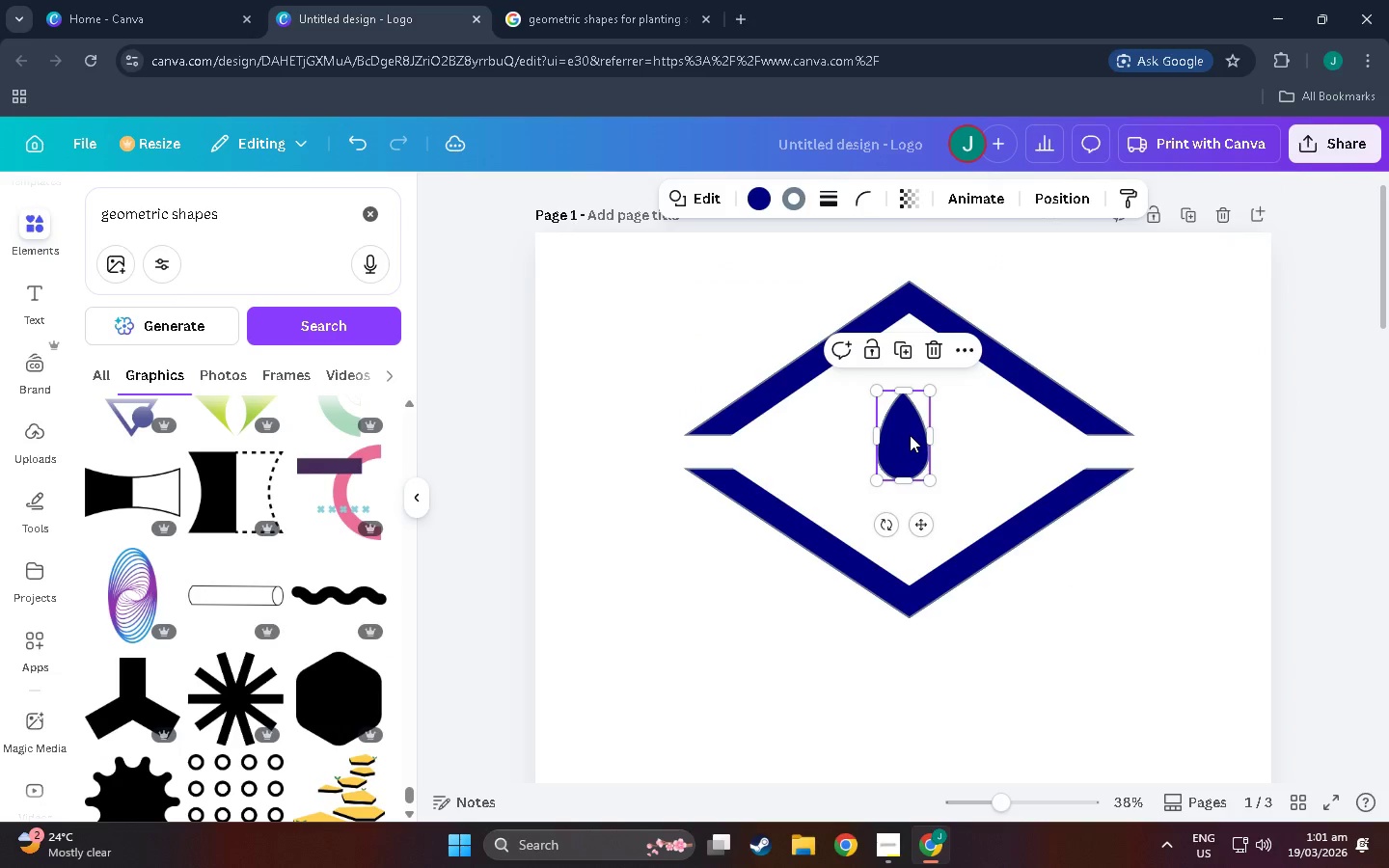 
key(Control+BracketRight)
 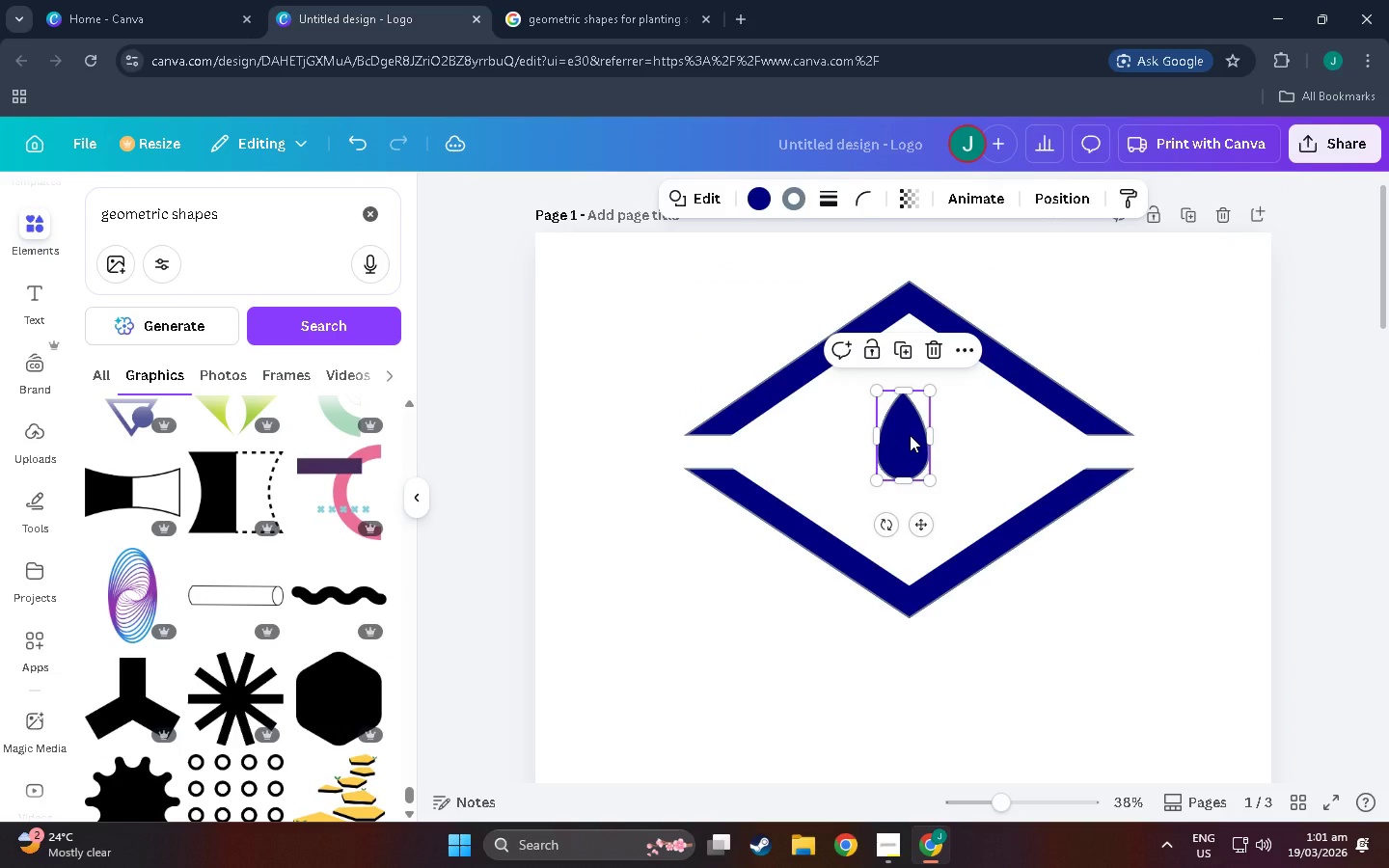 
key(Control+BracketRight)
 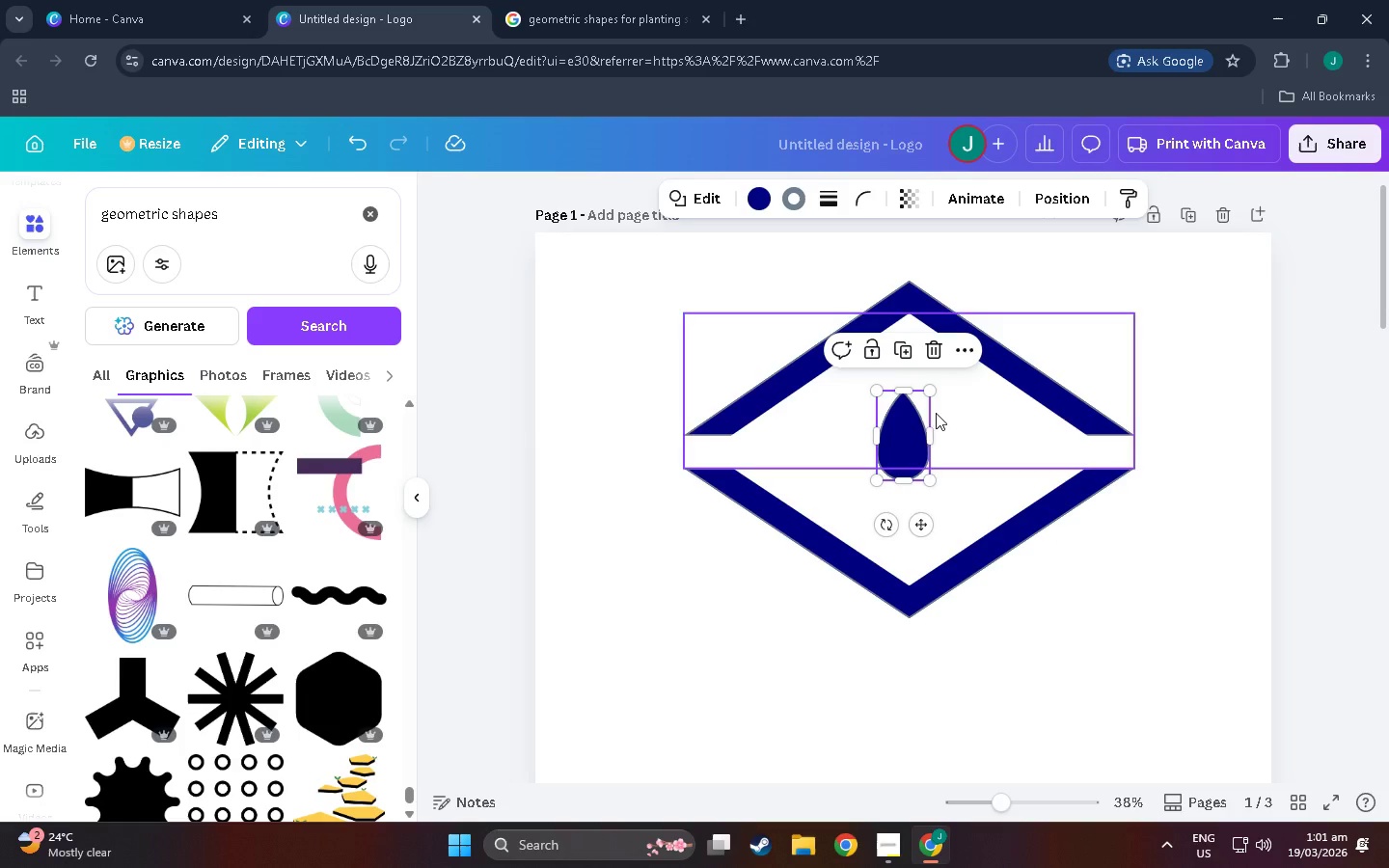 
left_click_drag(start_coordinate=[907, 420], to_coordinate=[911, 433])
 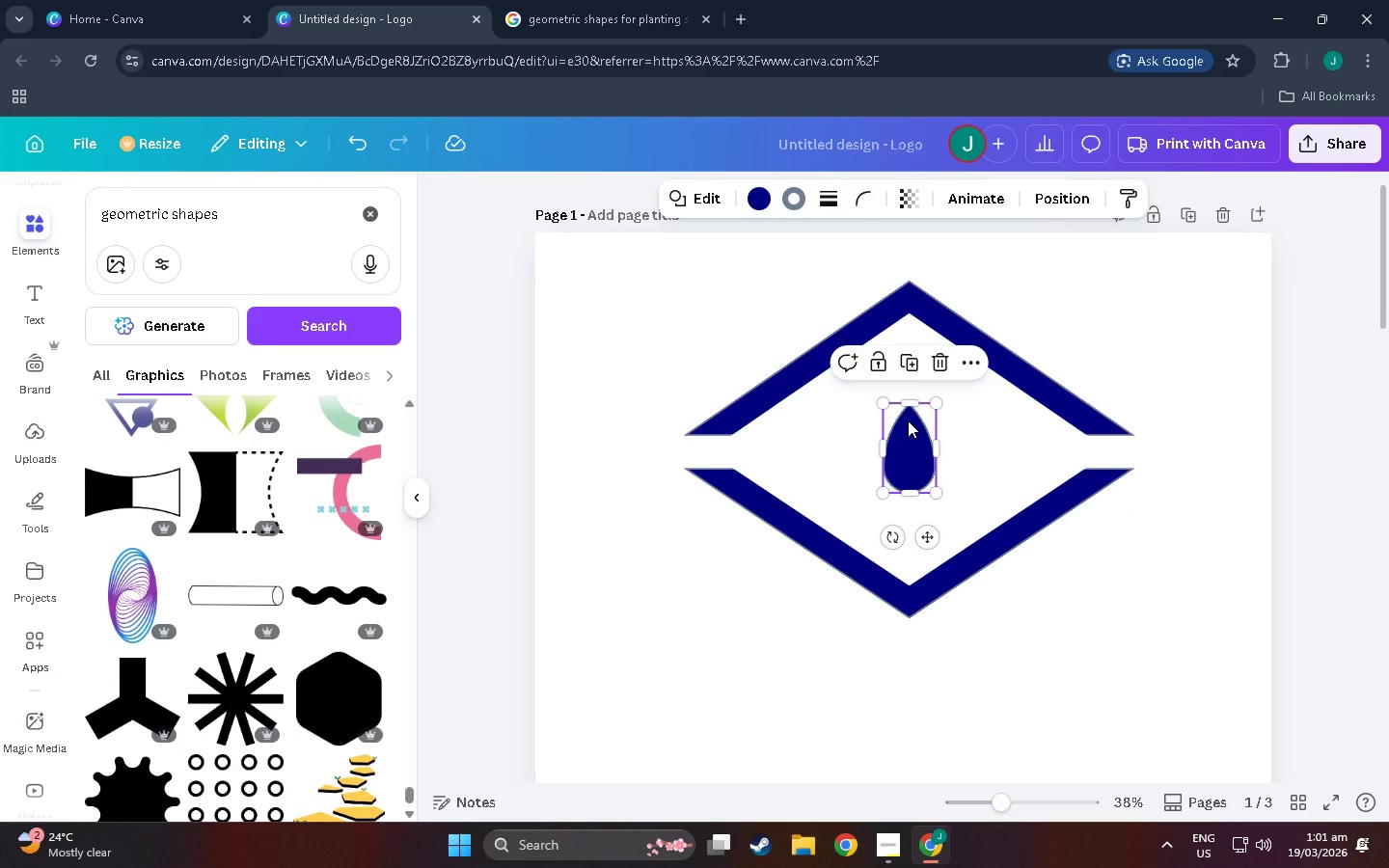 
left_click_drag(start_coordinate=[908, 420], to_coordinate=[911, 475])
 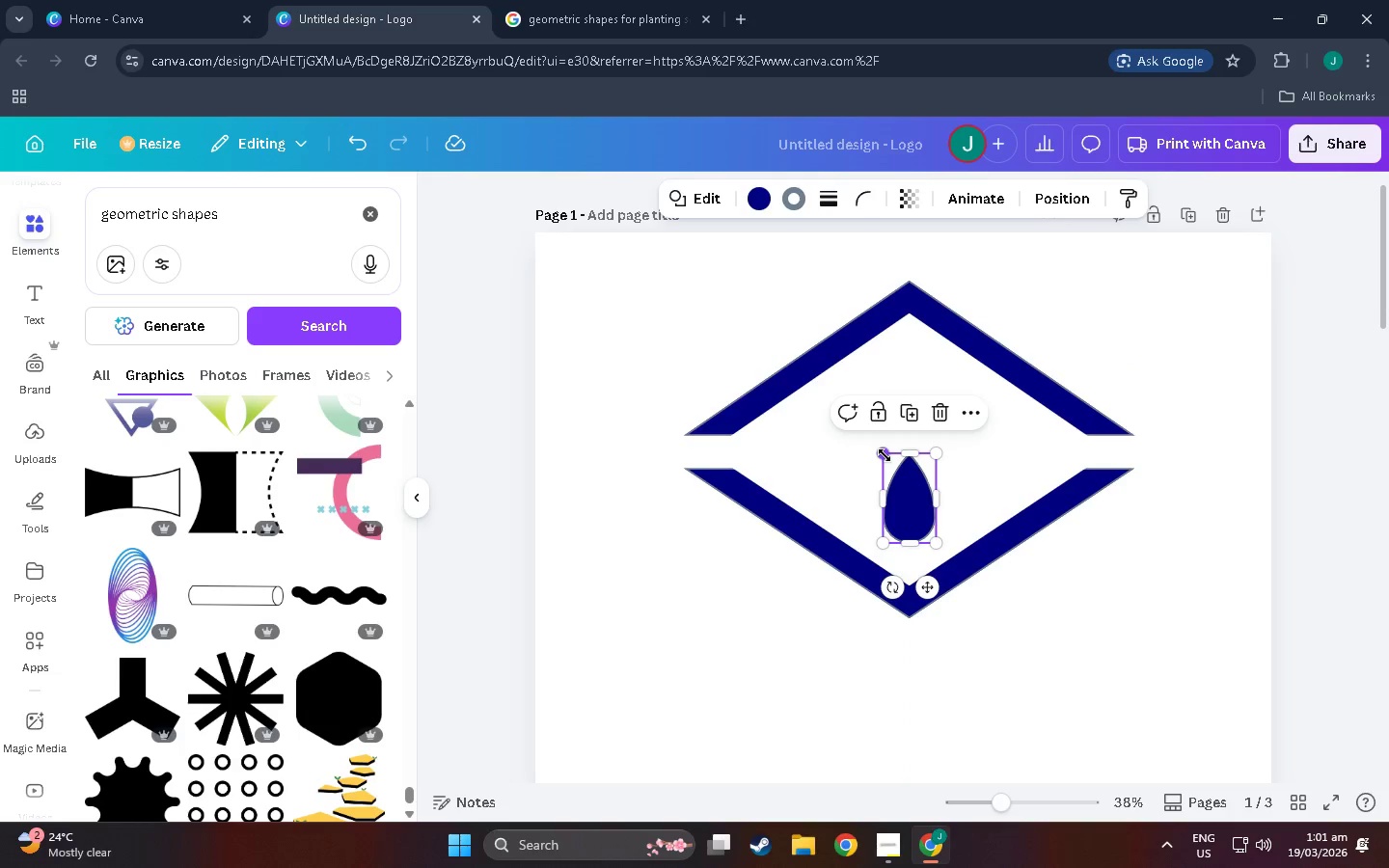 
left_click_drag(start_coordinate=[885, 455], to_coordinate=[855, 436])
 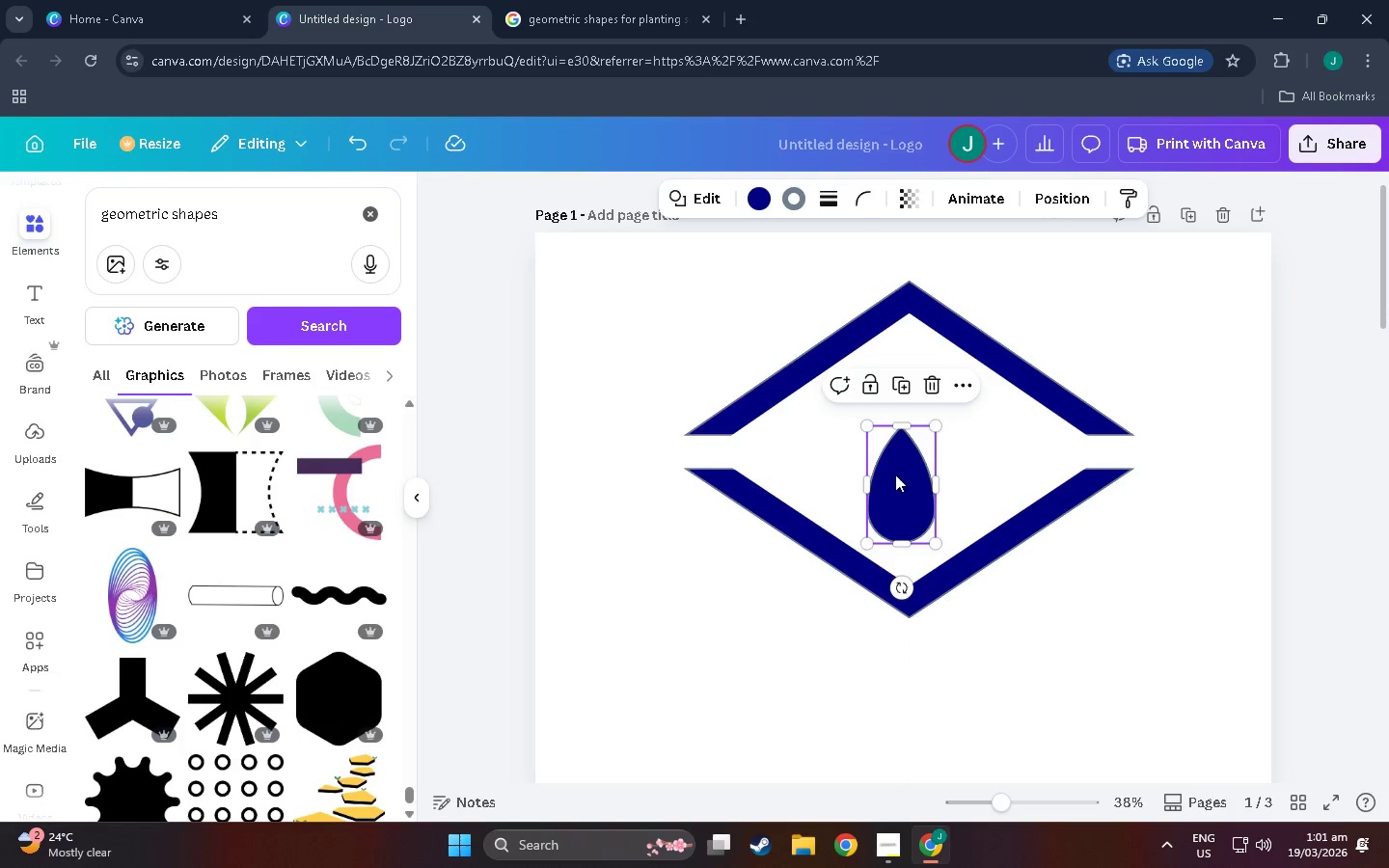 
left_click_drag(start_coordinate=[896, 475], to_coordinate=[903, 476])
 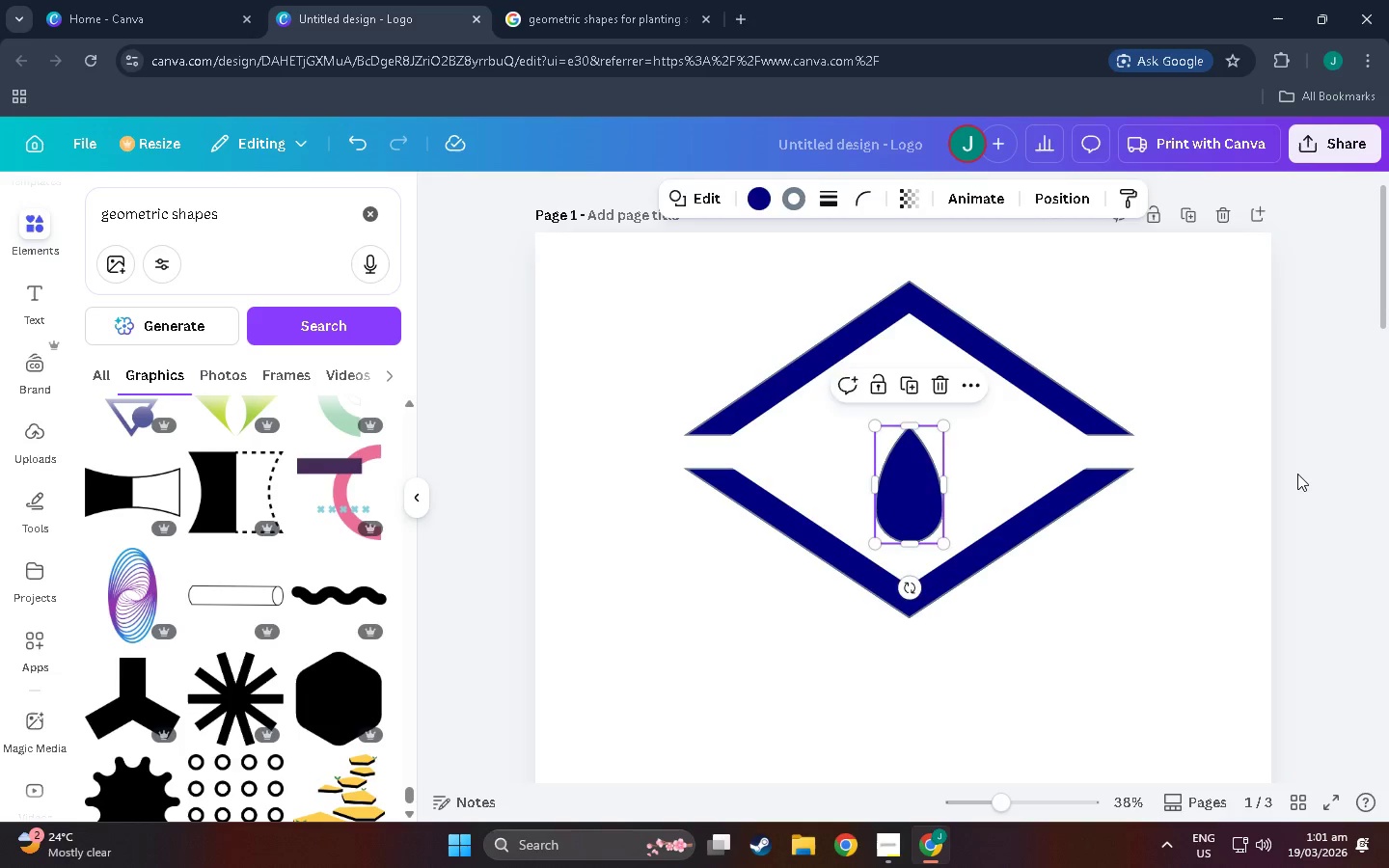 
left_click([1297, 474])
 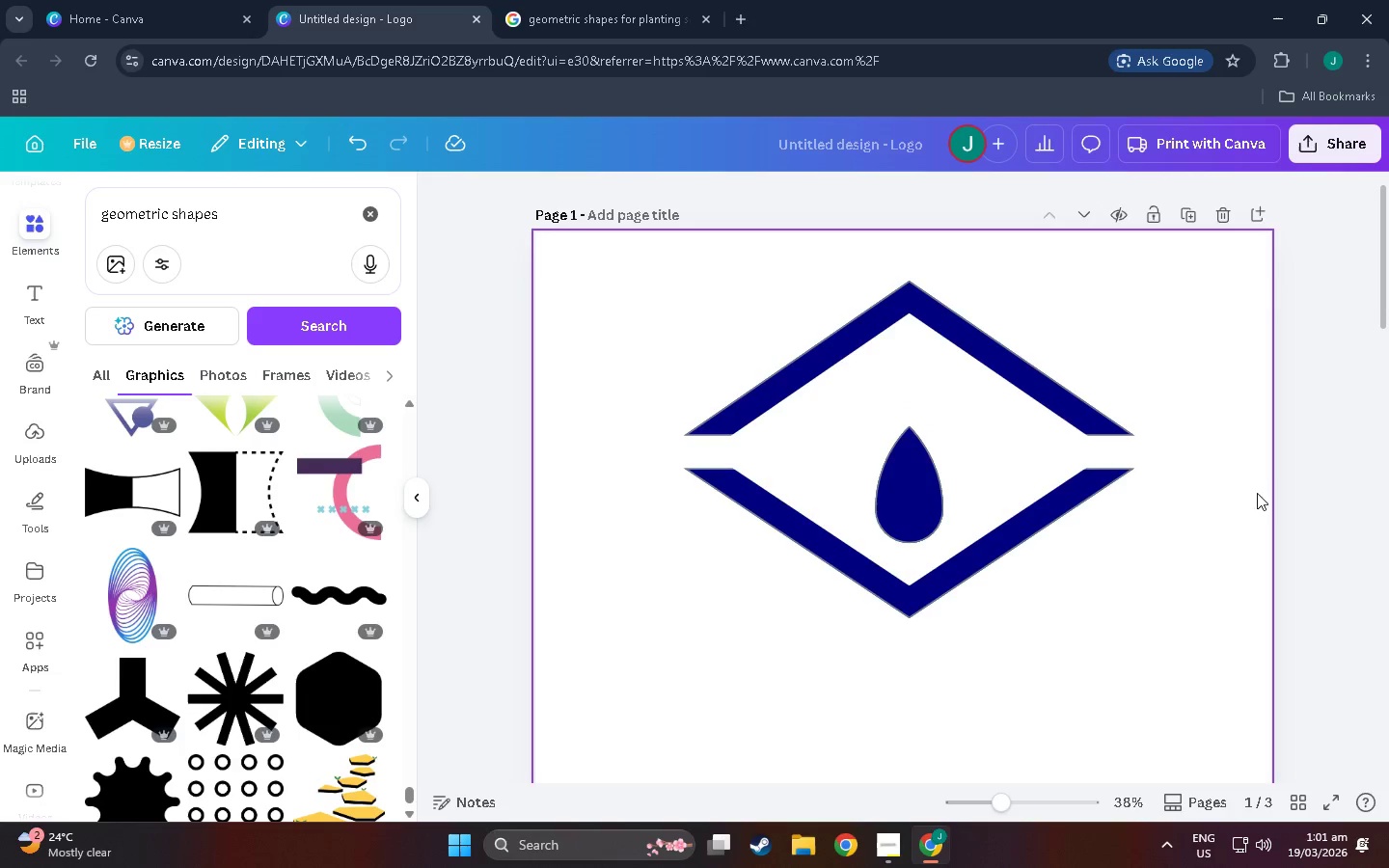 
scroll: coordinate [1182, 599], scroll_direction: up, amount: 4.0
 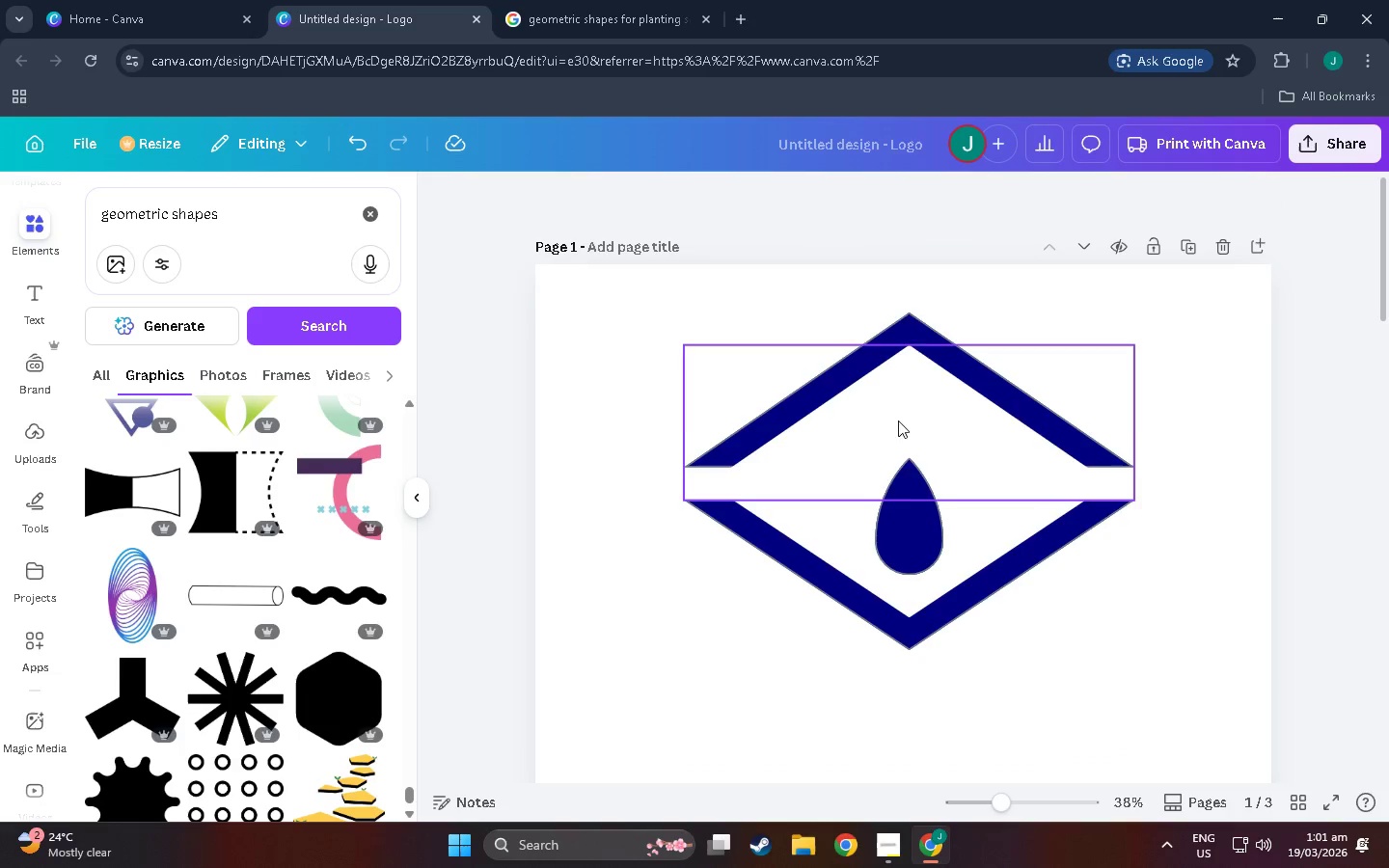 
left_click([897, 427])
 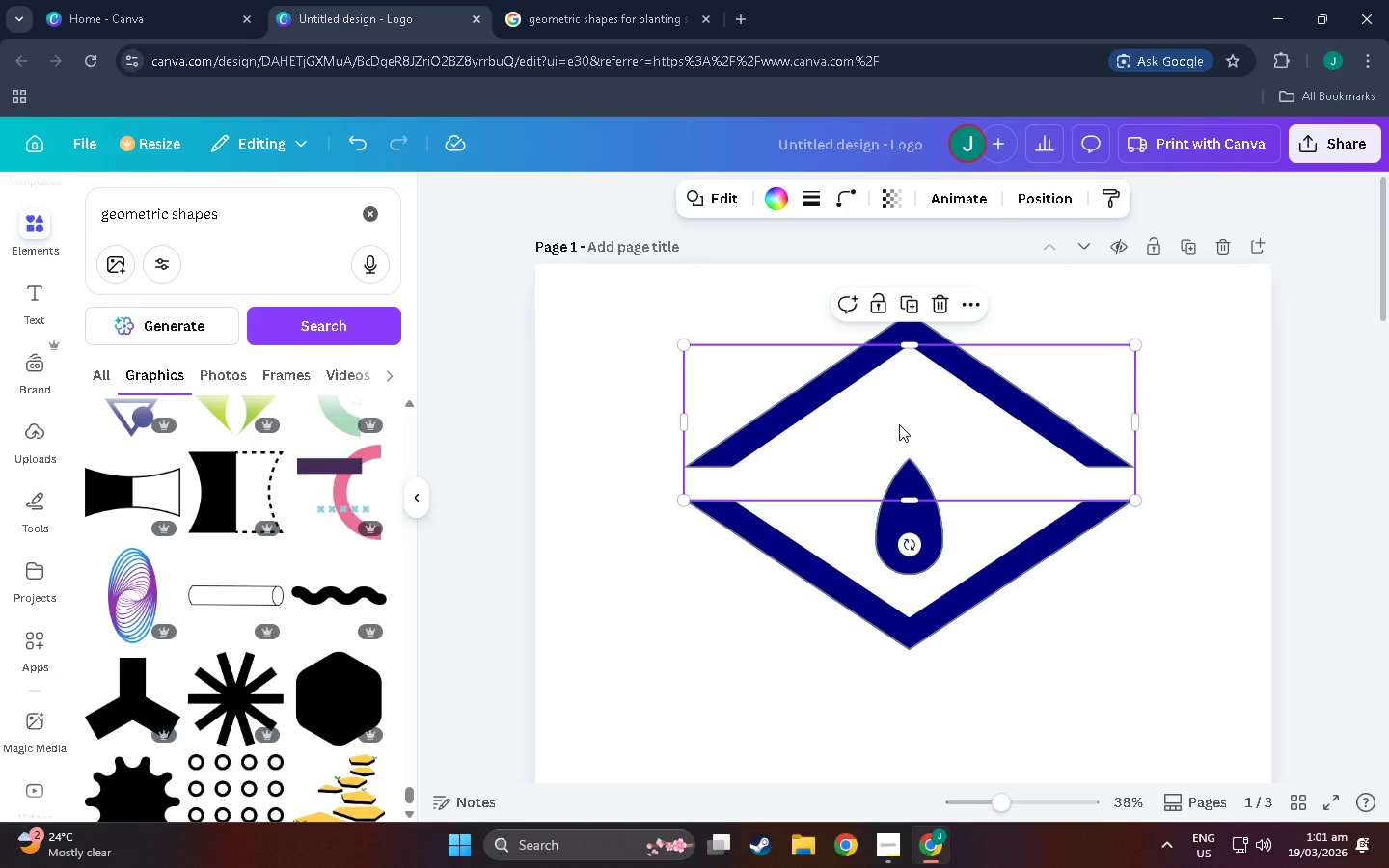 
left_click_drag(start_coordinate=[899, 424], to_coordinate=[891, 413])
 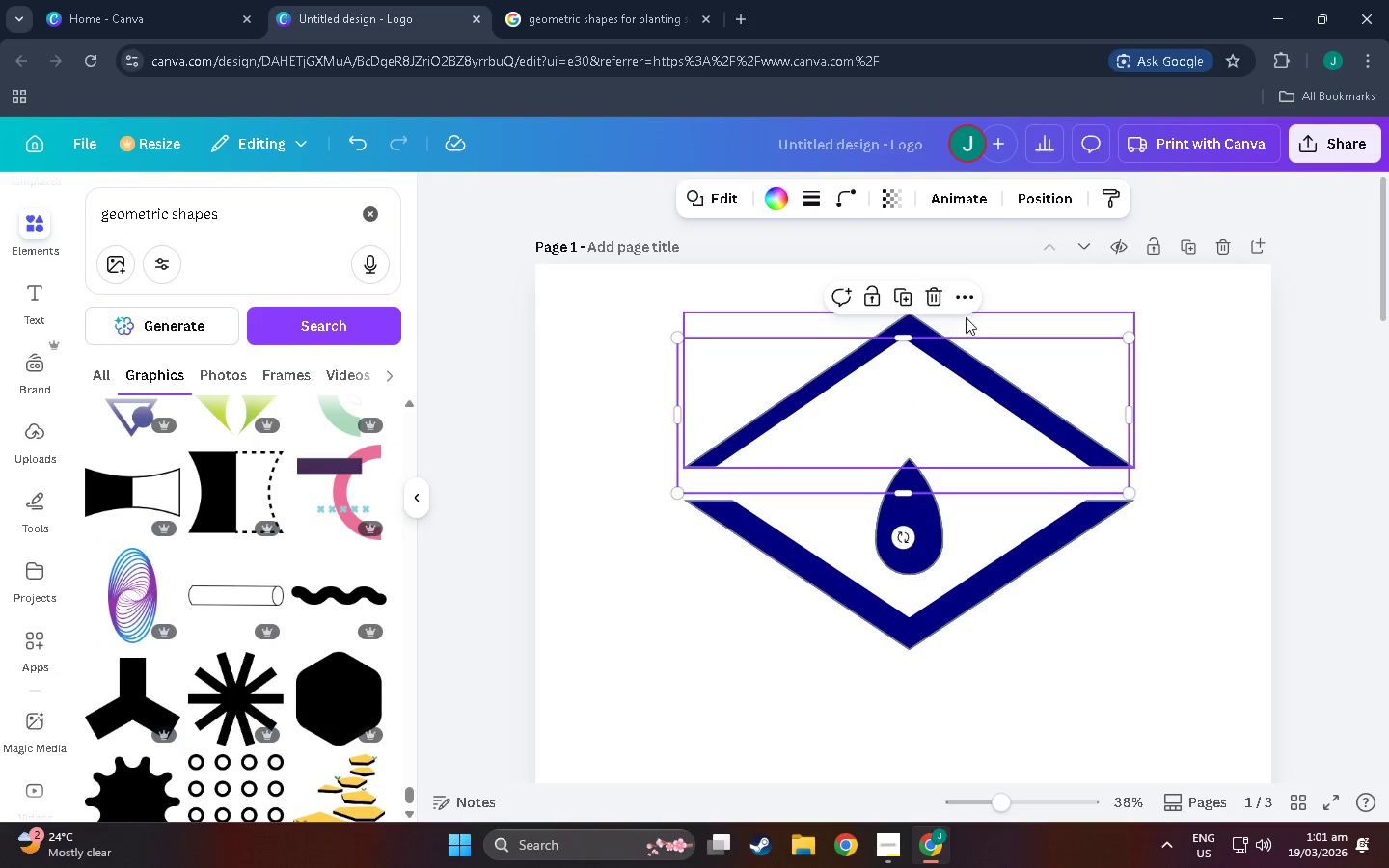 
left_click([992, 324])
 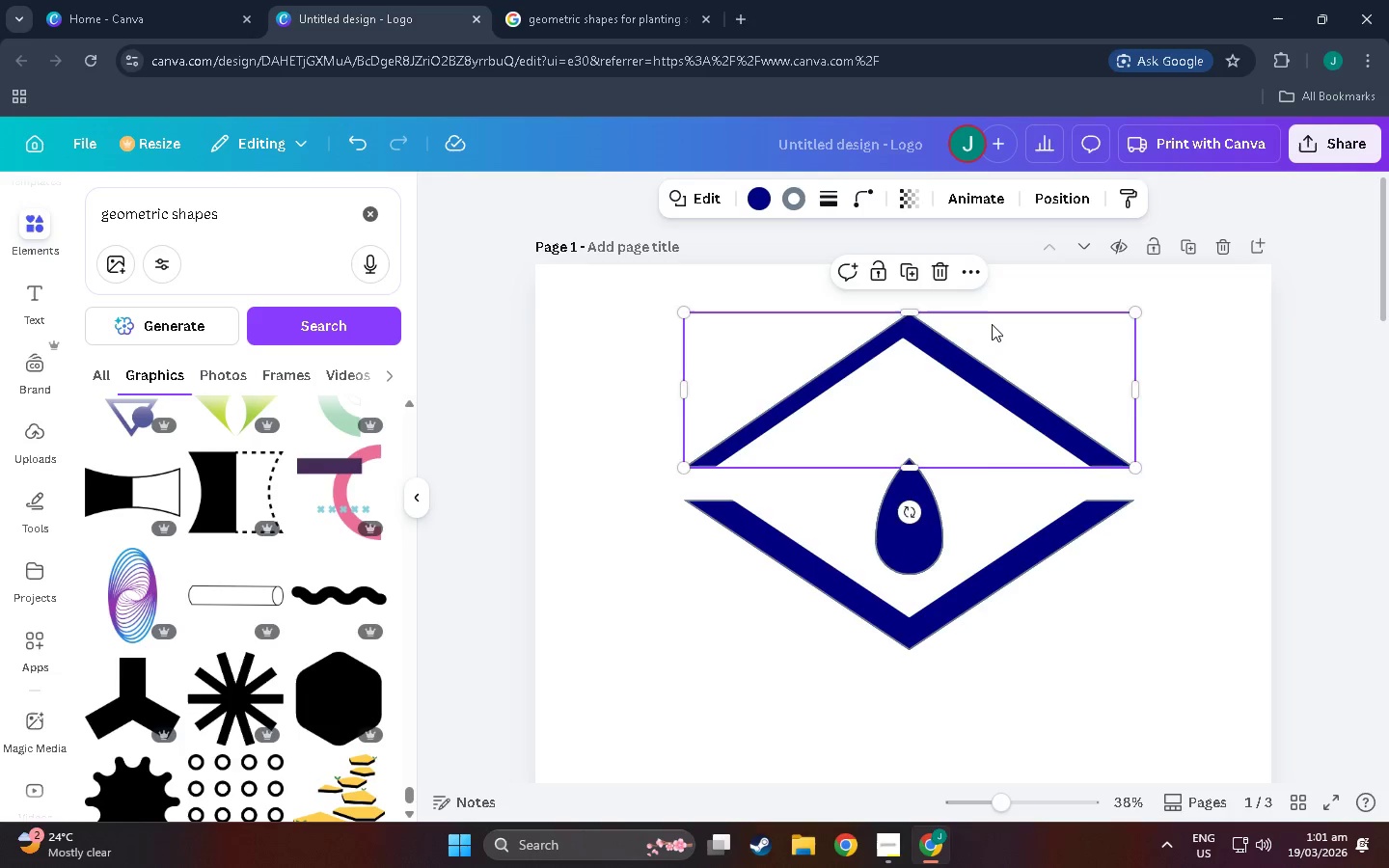 
left_click_drag(start_coordinate=[992, 324], to_coordinate=[983, 323])
 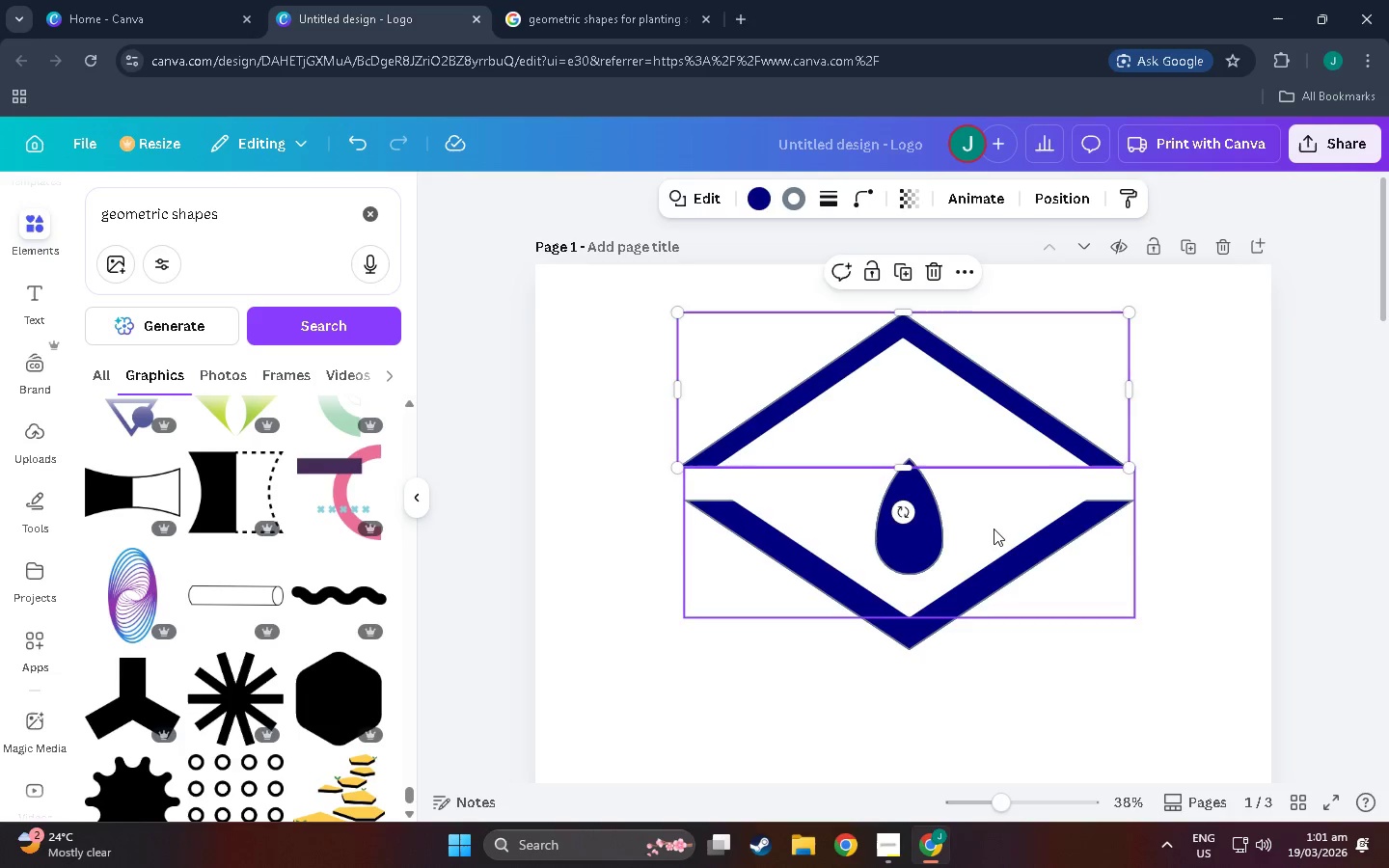 
left_click_drag(start_coordinate=[994, 529], to_coordinate=[986, 532])
 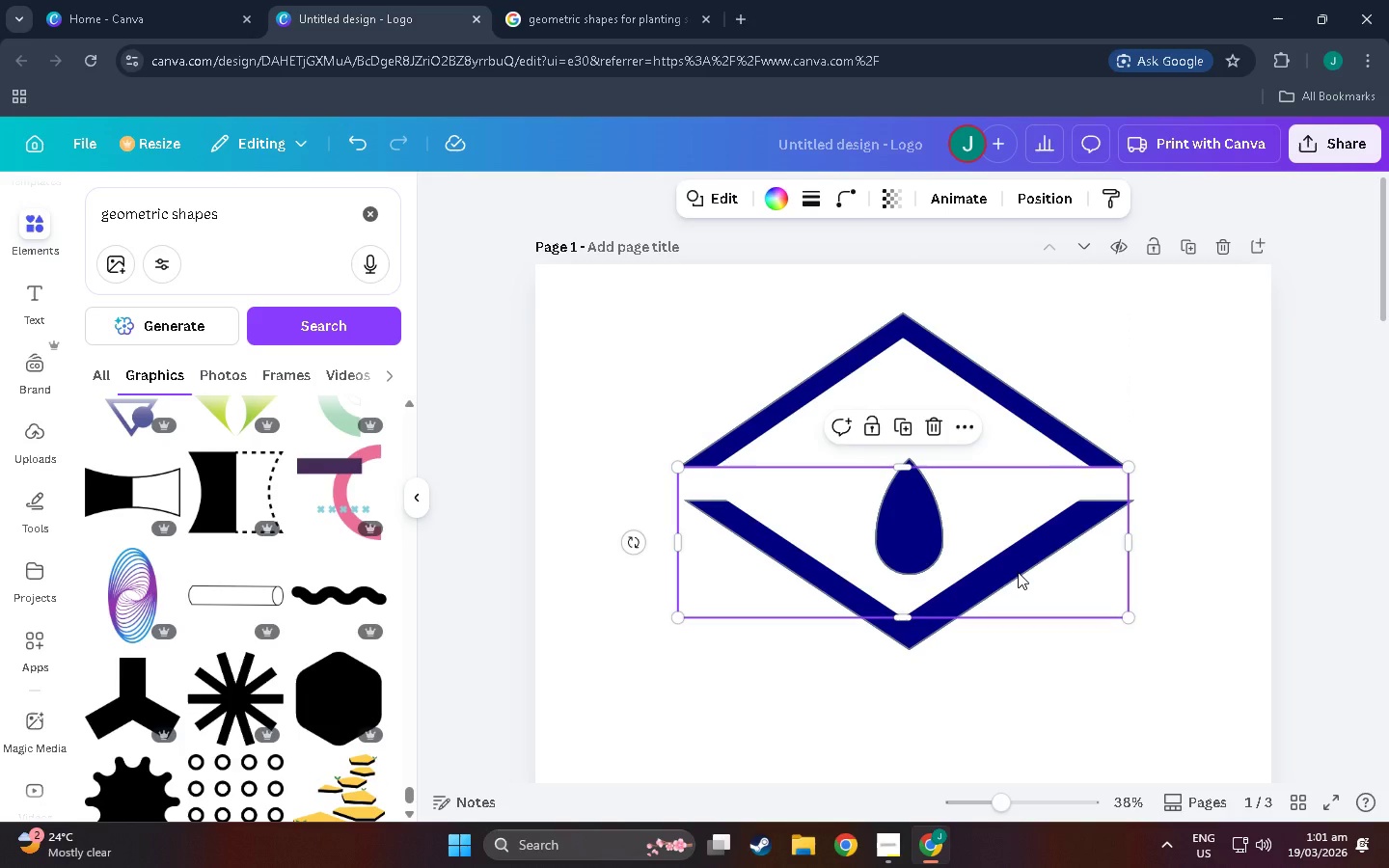 
left_click([1018, 572])
 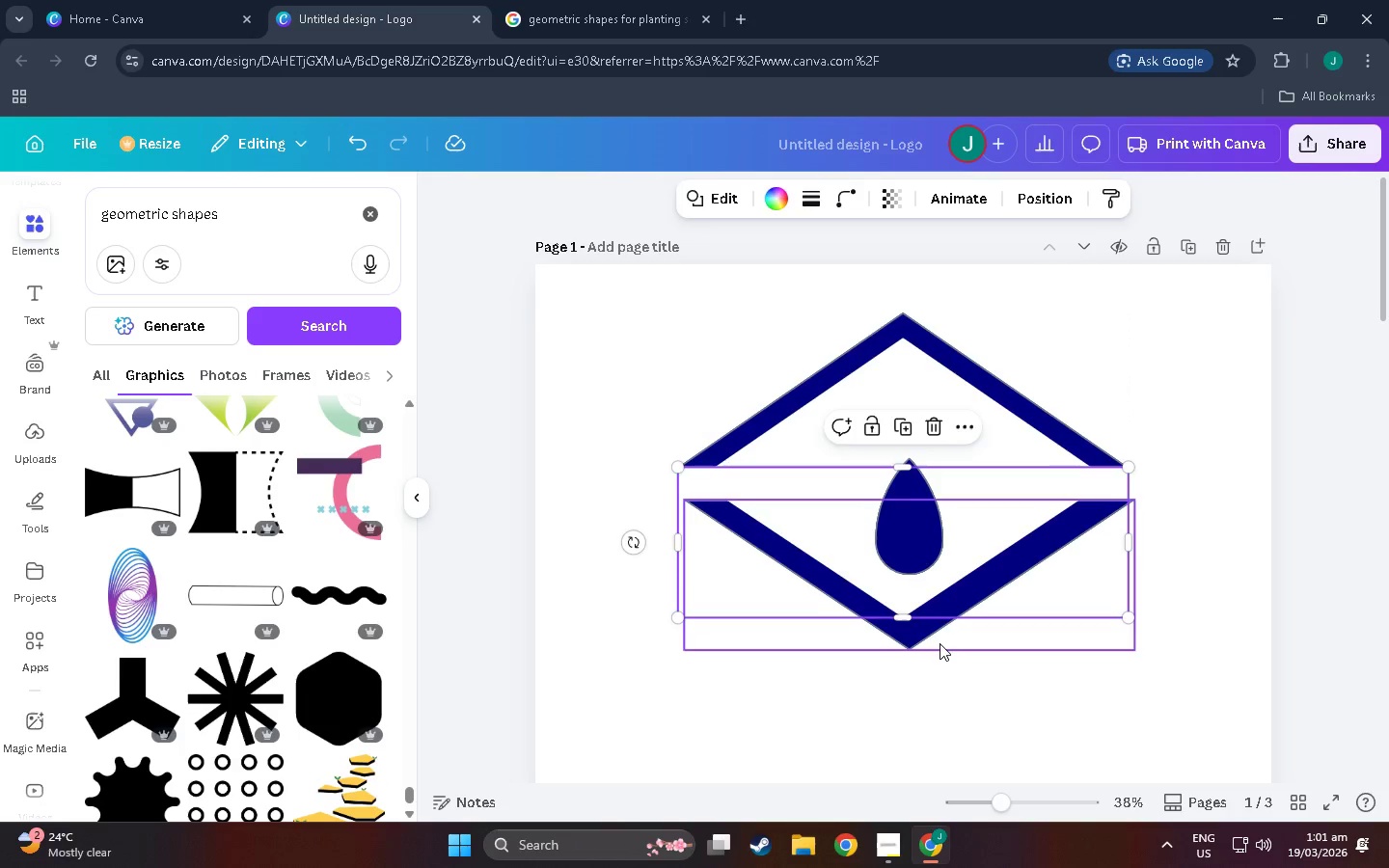 
left_click([940, 643])
 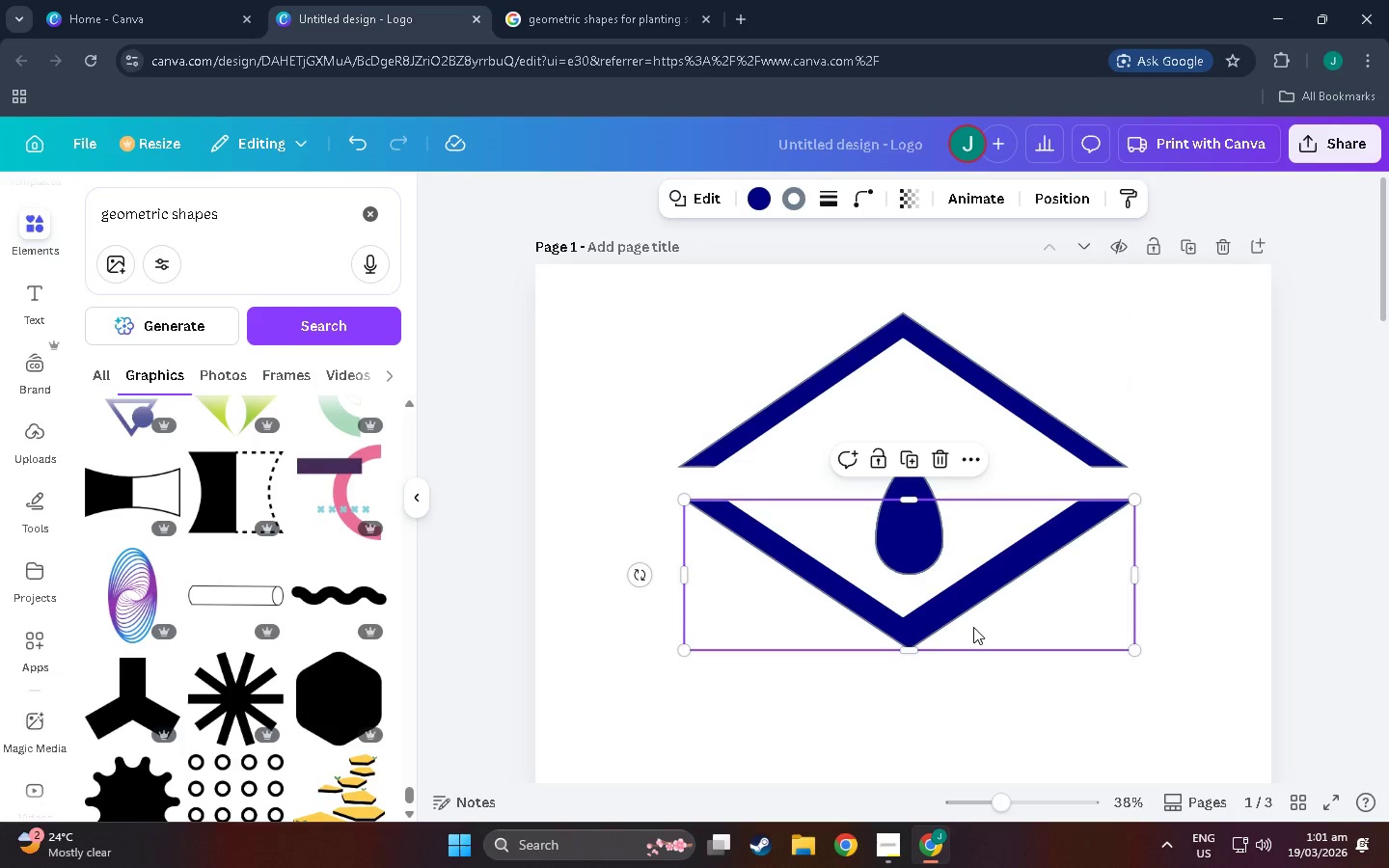 
left_click_drag(start_coordinate=[973, 627], to_coordinate=[962, 626])
 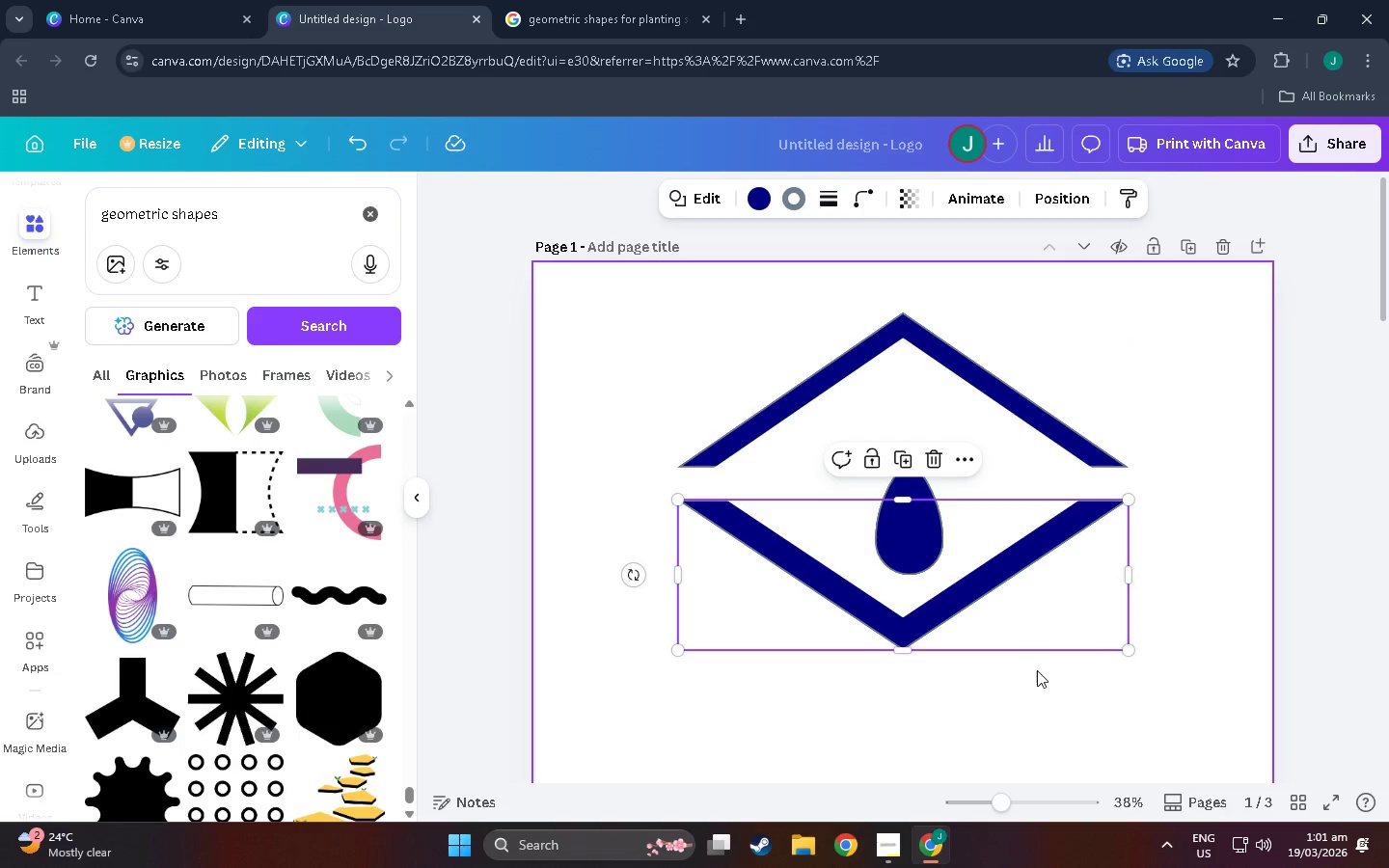 
double_click([1037, 670])
 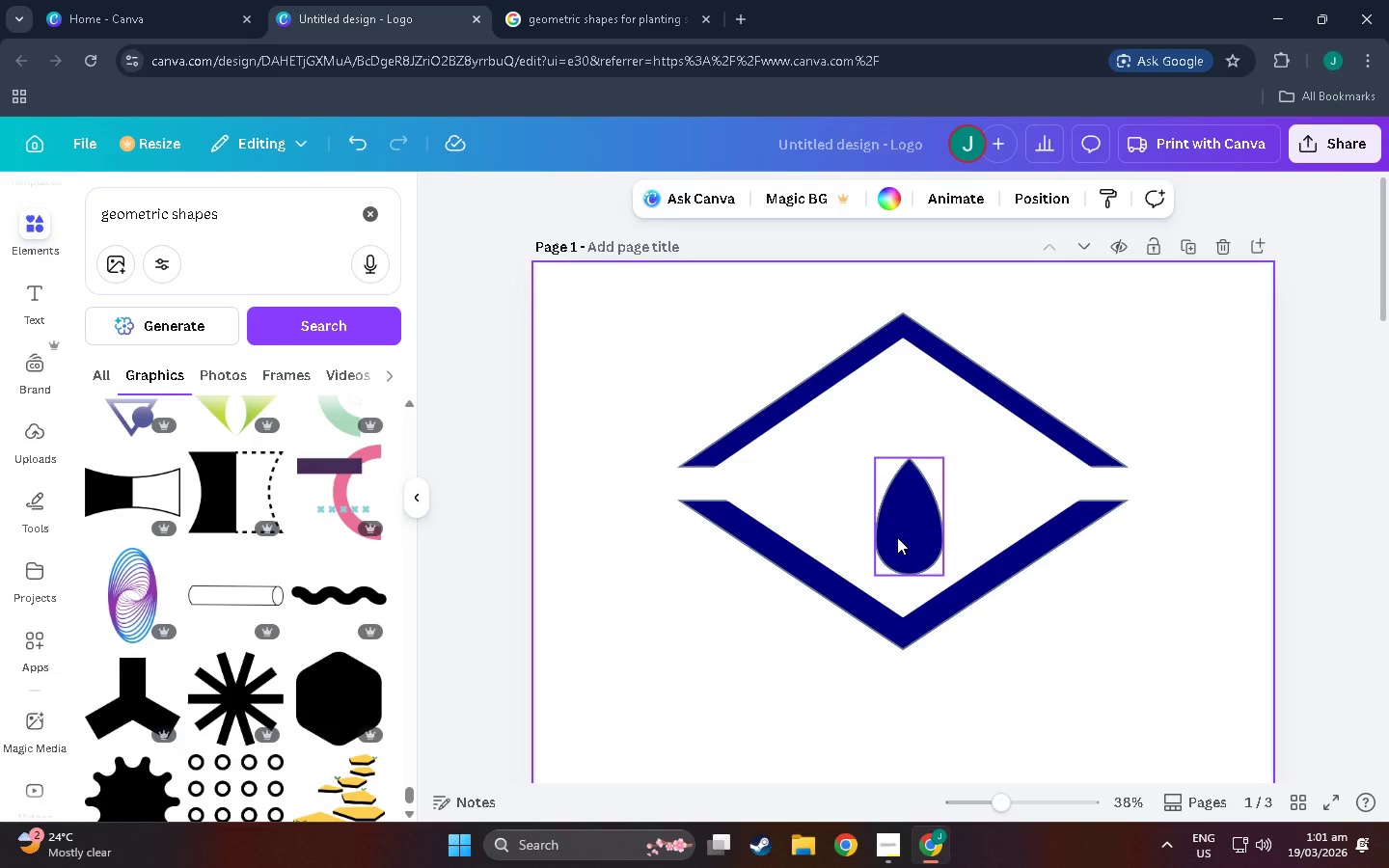 
left_click_drag(start_coordinate=[897, 537], to_coordinate=[895, 515])
 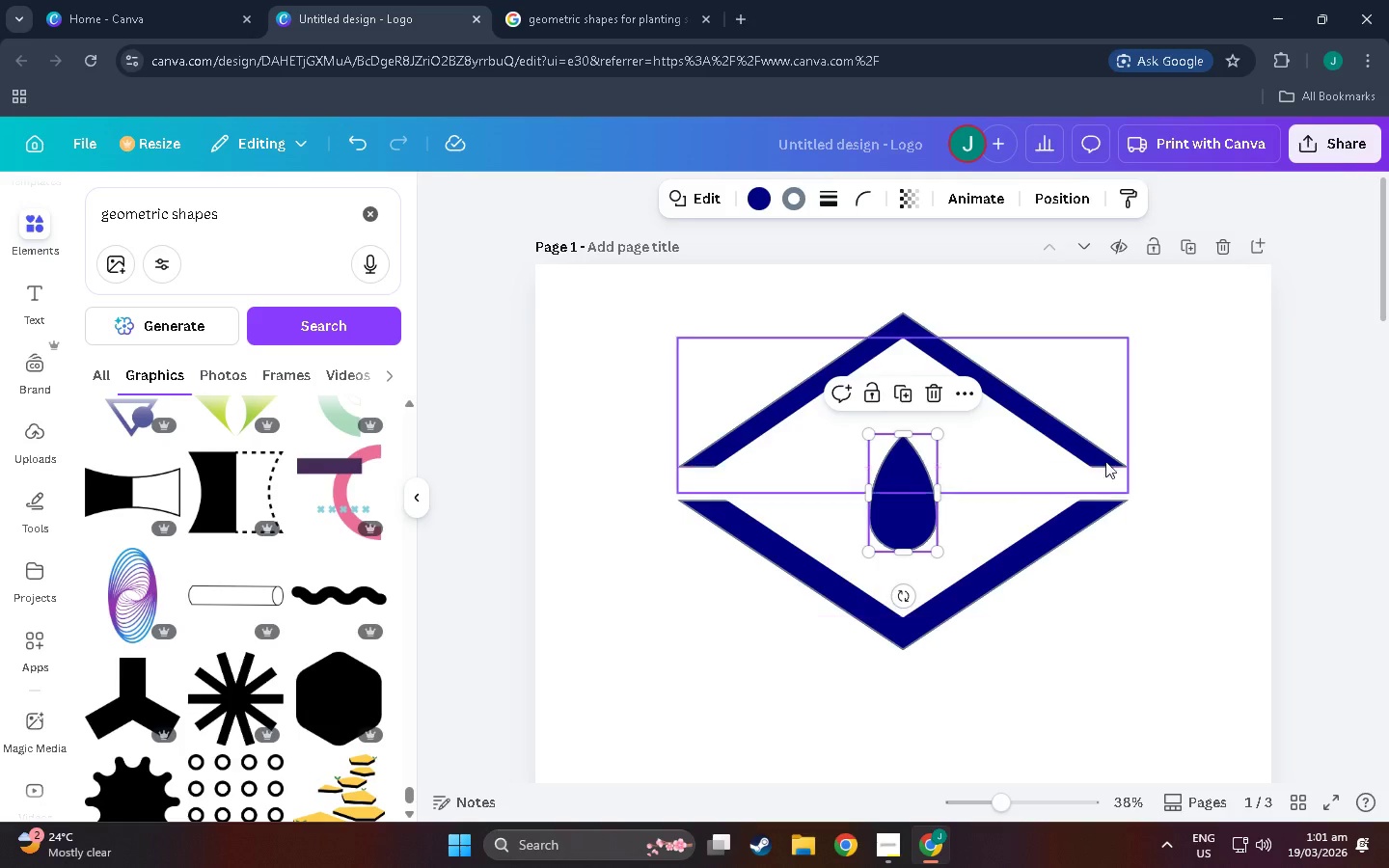 
left_click([1179, 502])
 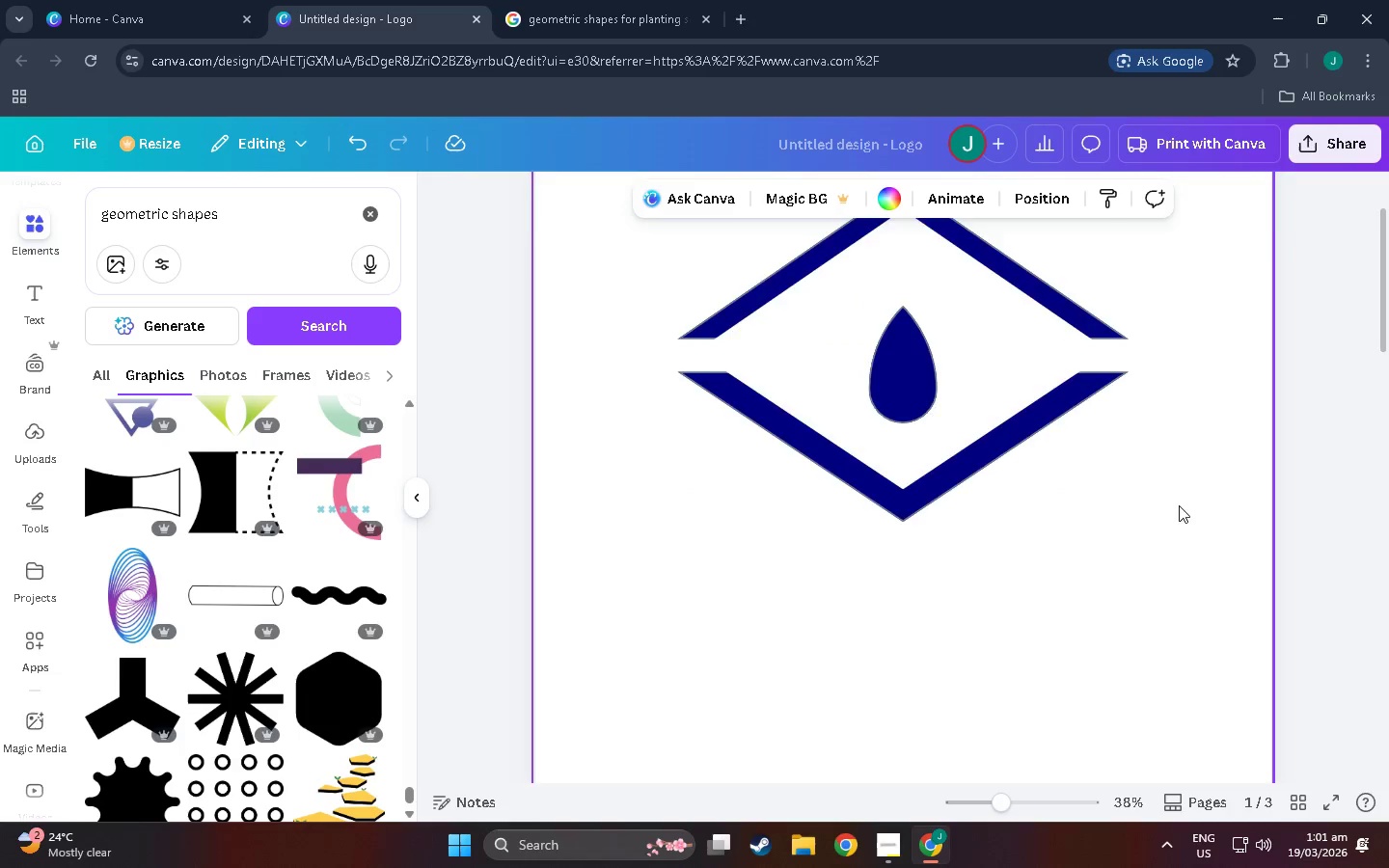 
scroll: coordinate [1110, 458], scroll_direction: down, amount: 4.0
 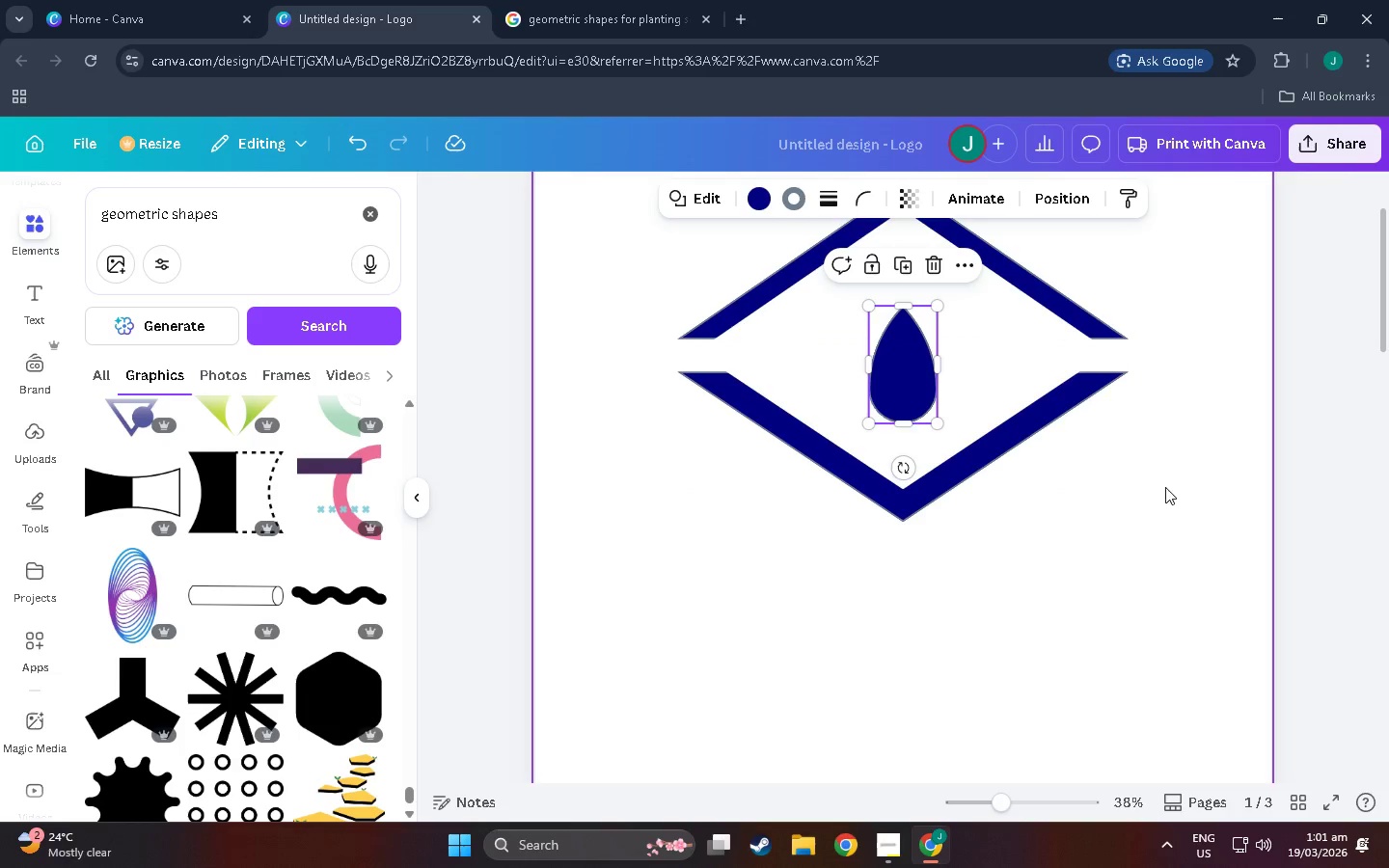 
scroll: coordinate [1177, 528], scroll_direction: up, amount: 8.0
 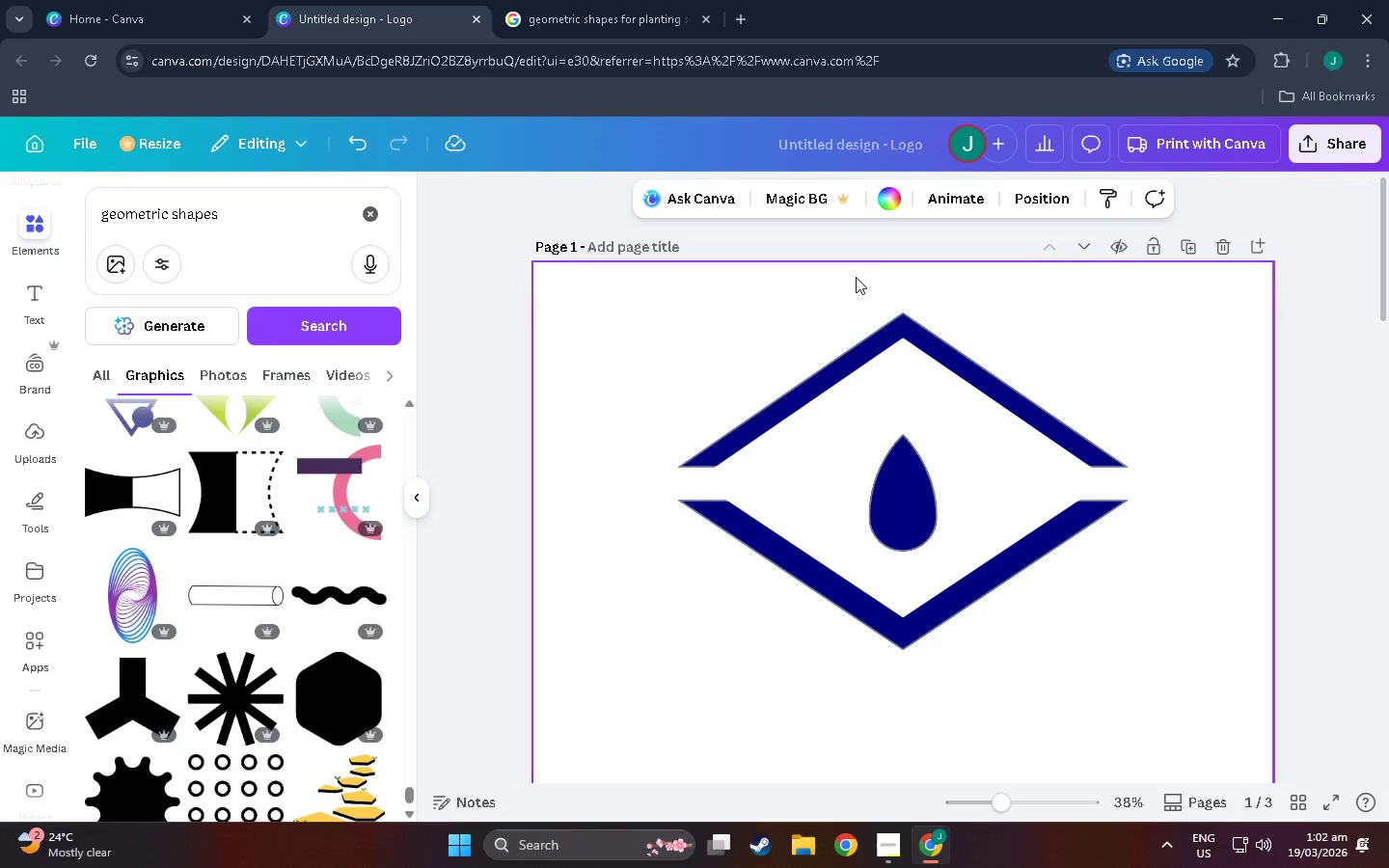 
wait(17.18)
 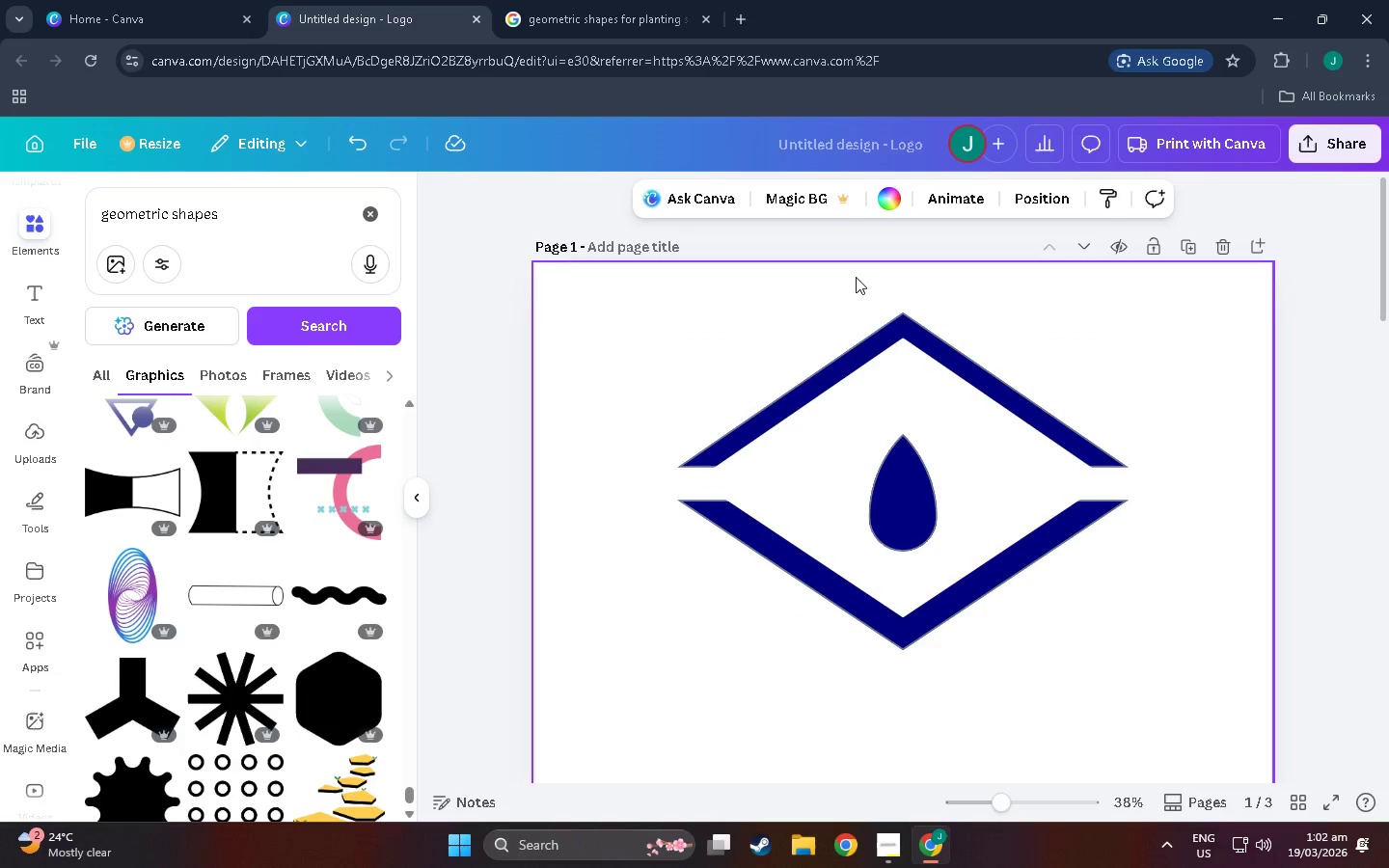 
scroll: coordinate [263, 619], scroll_direction: down, amount: 5.0
 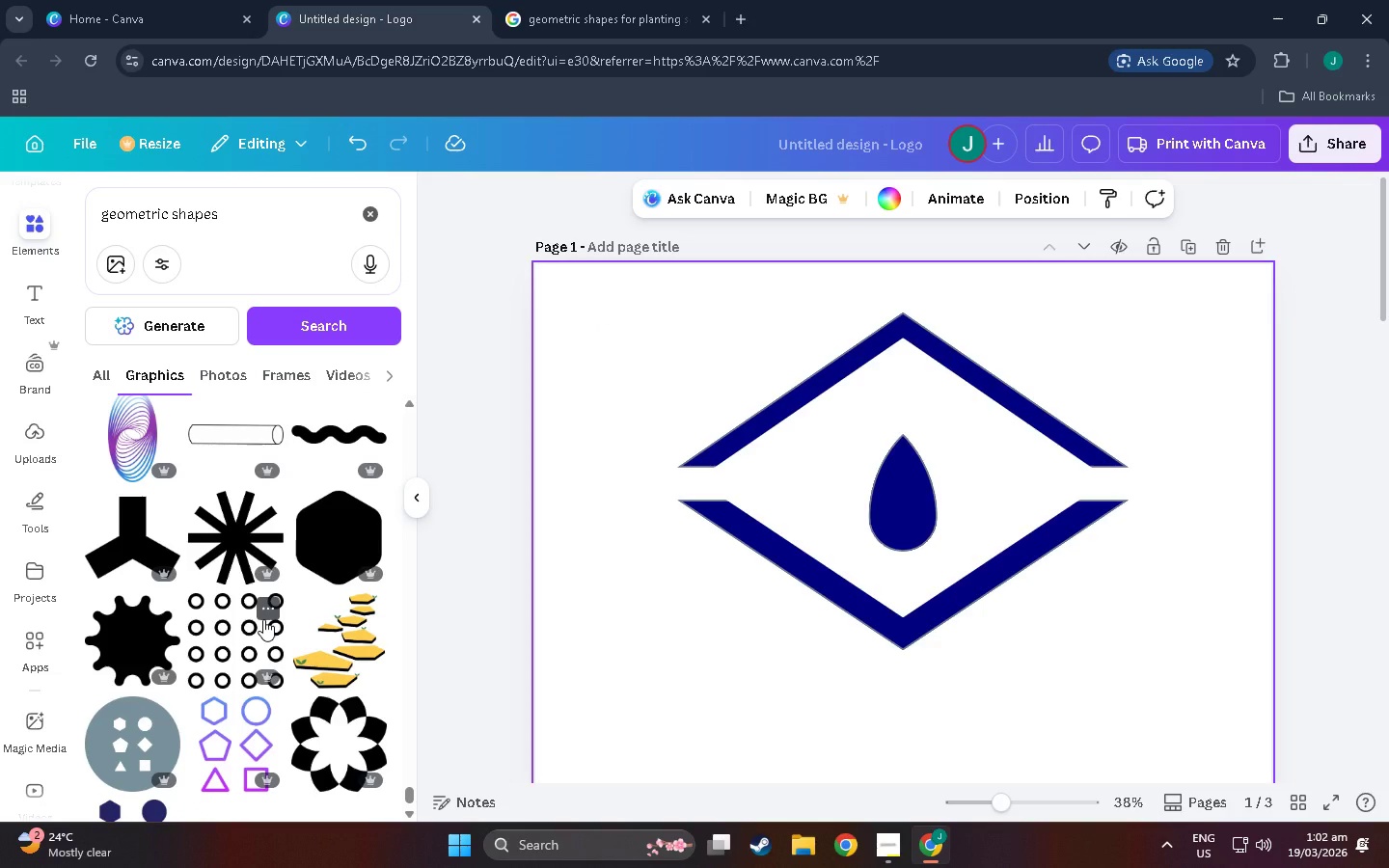 
wait(11.97)
 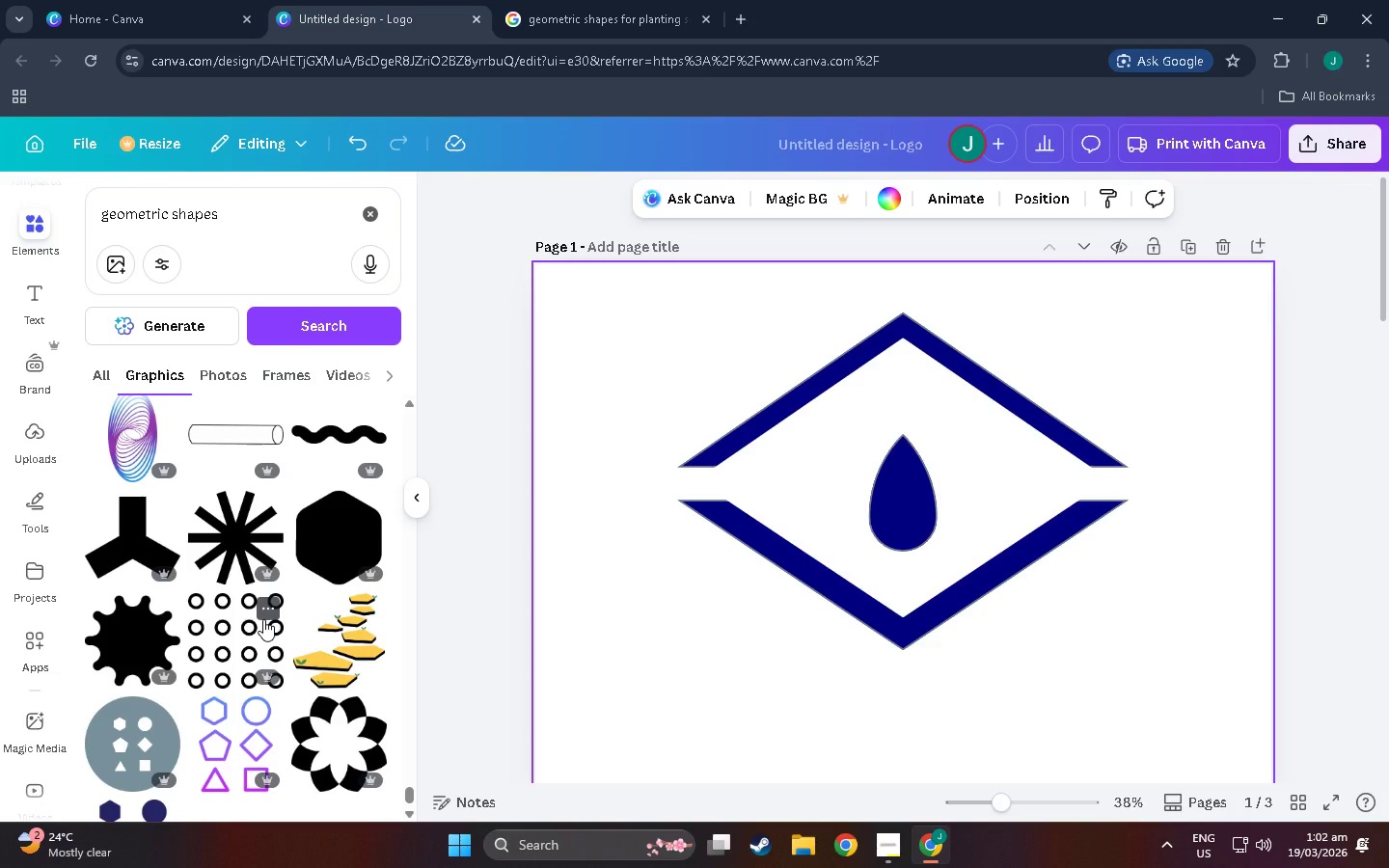 
left_click([907, 492])
 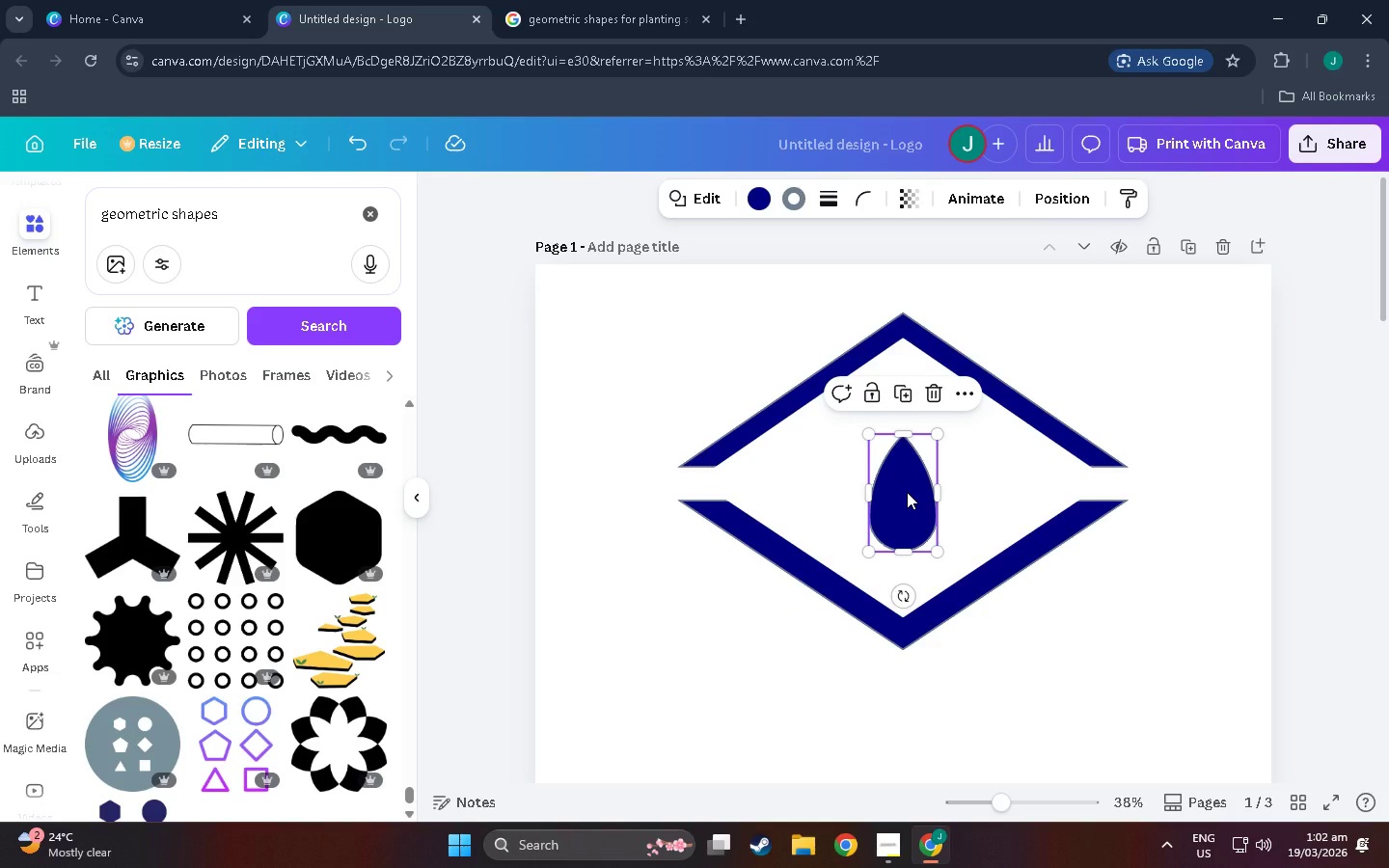 
key(Control+C)
 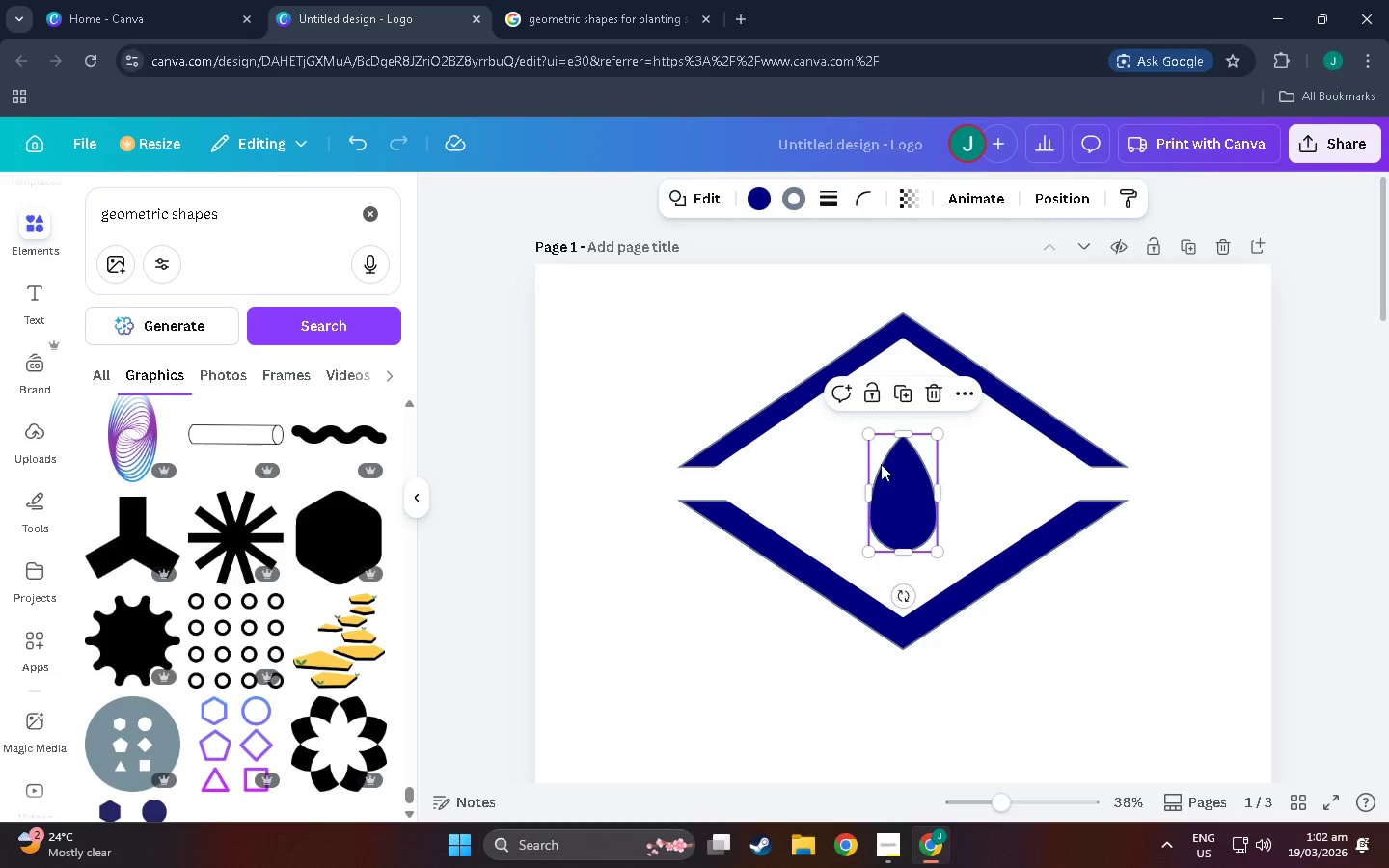 
key(Control+V)
 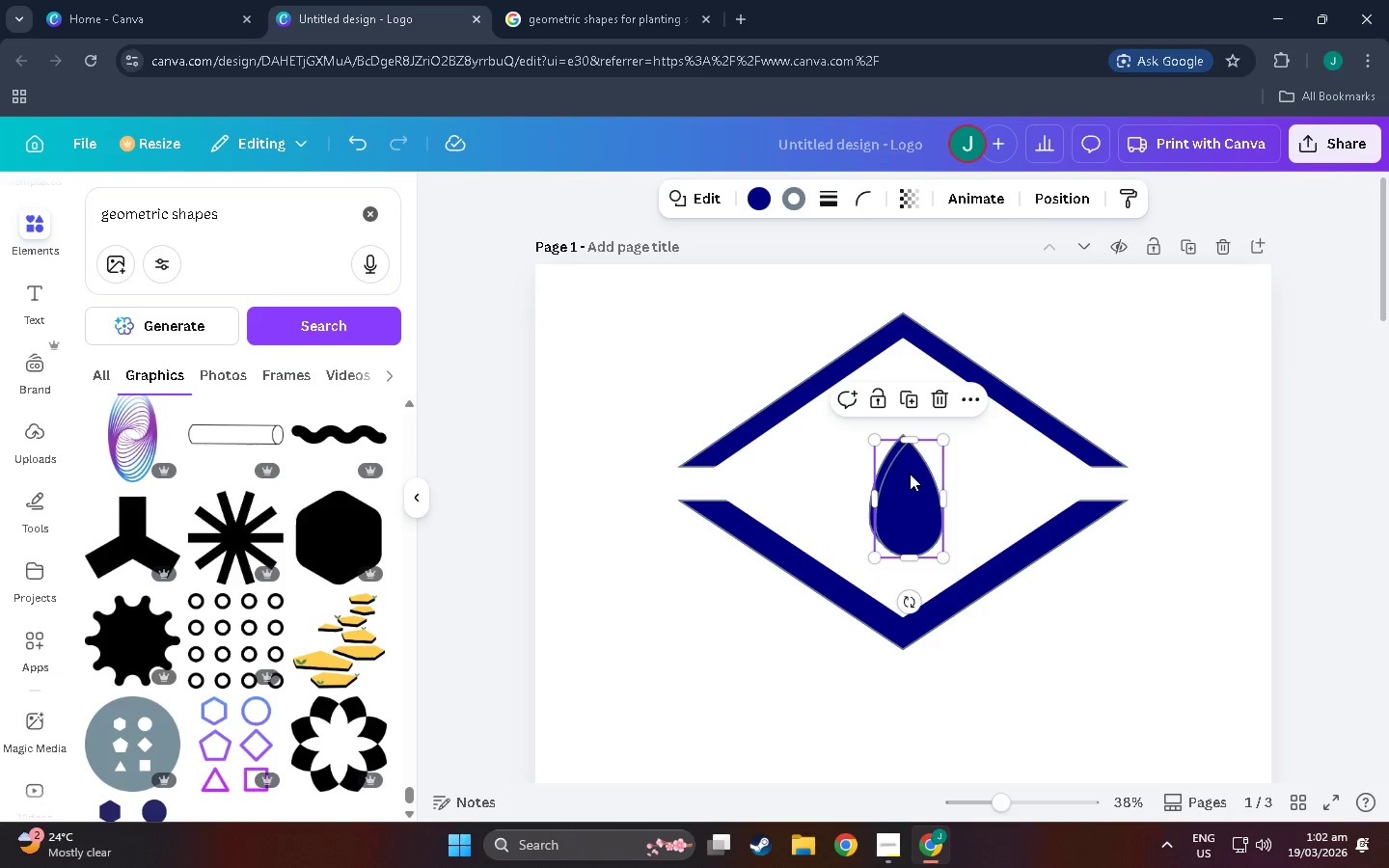 
left_click_drag(start_coordinate=[910, 475], to_coordinate=[900, 654])
 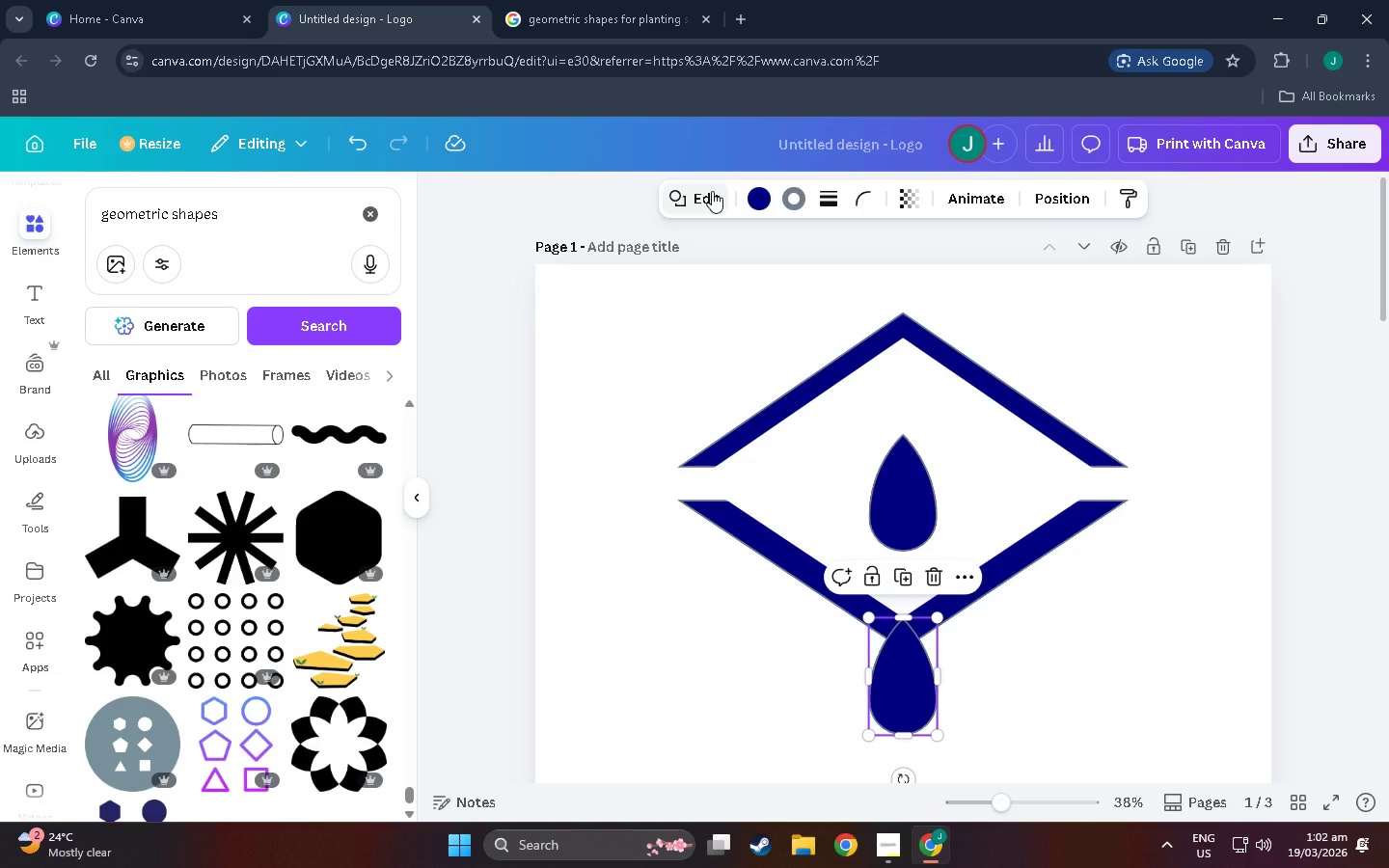 
left_click([712, 191])
 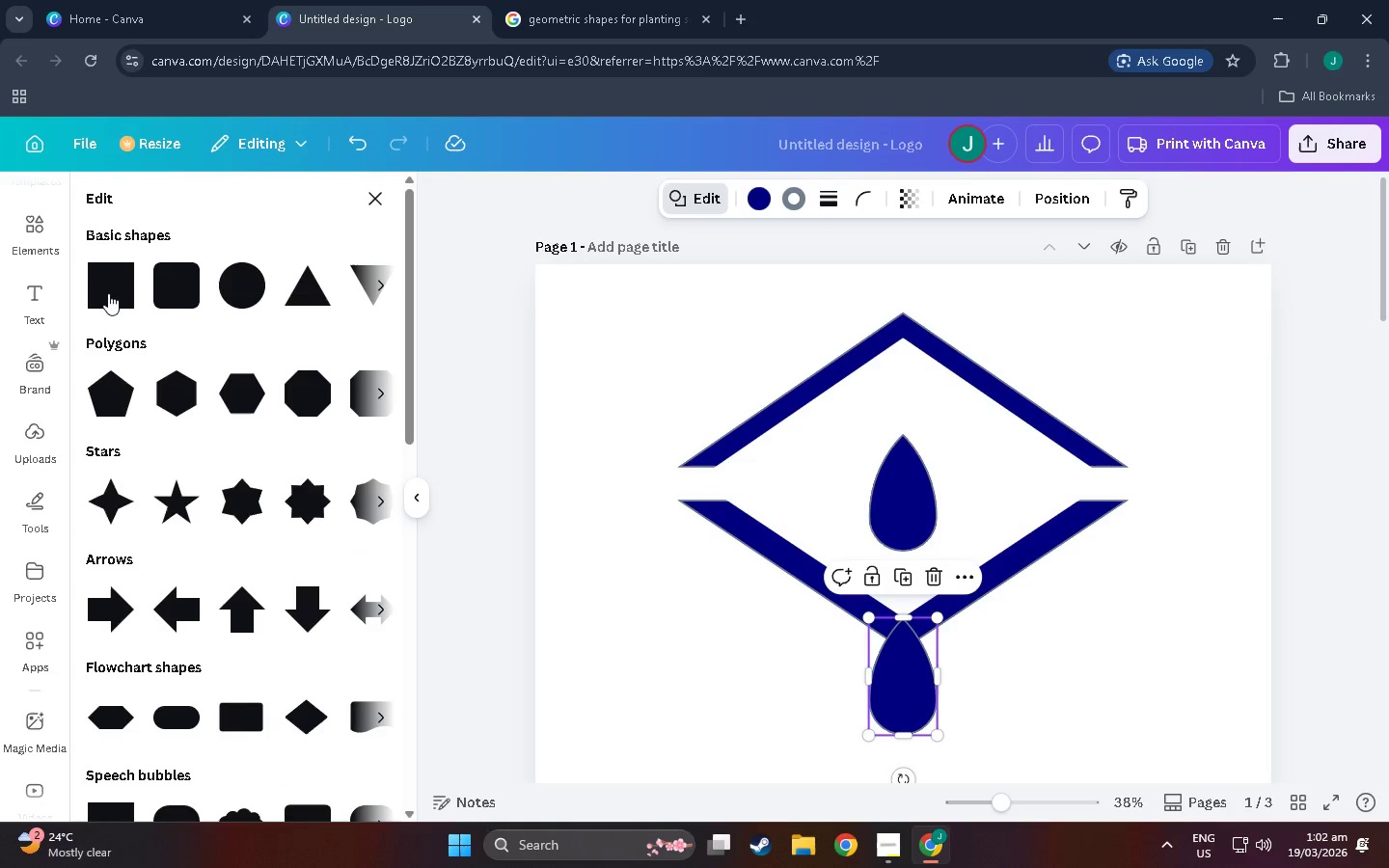 
left_click([95, 293])
 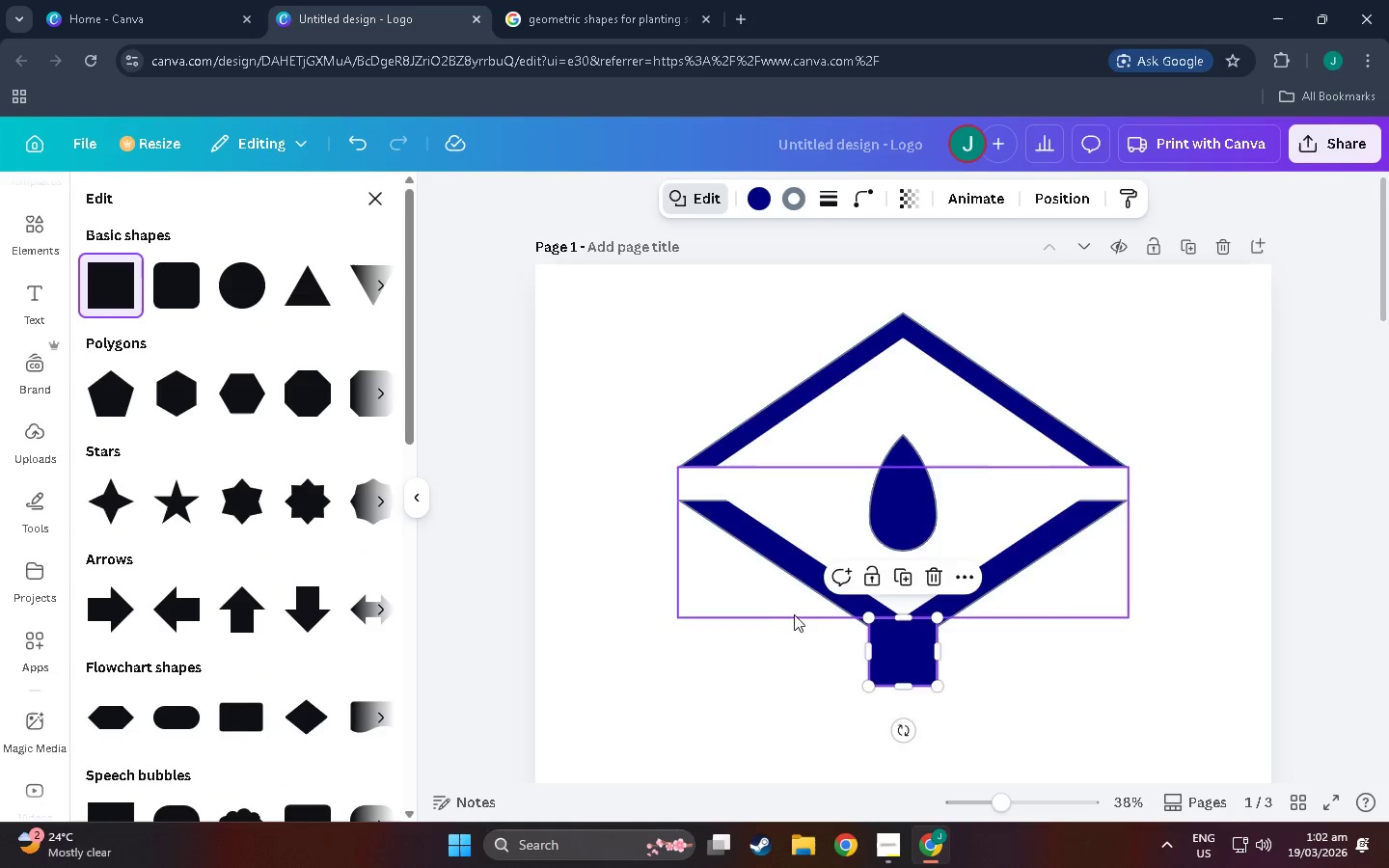 
scroll: coordinate [796, 614], scroll_direction: down, amount: 4.0
 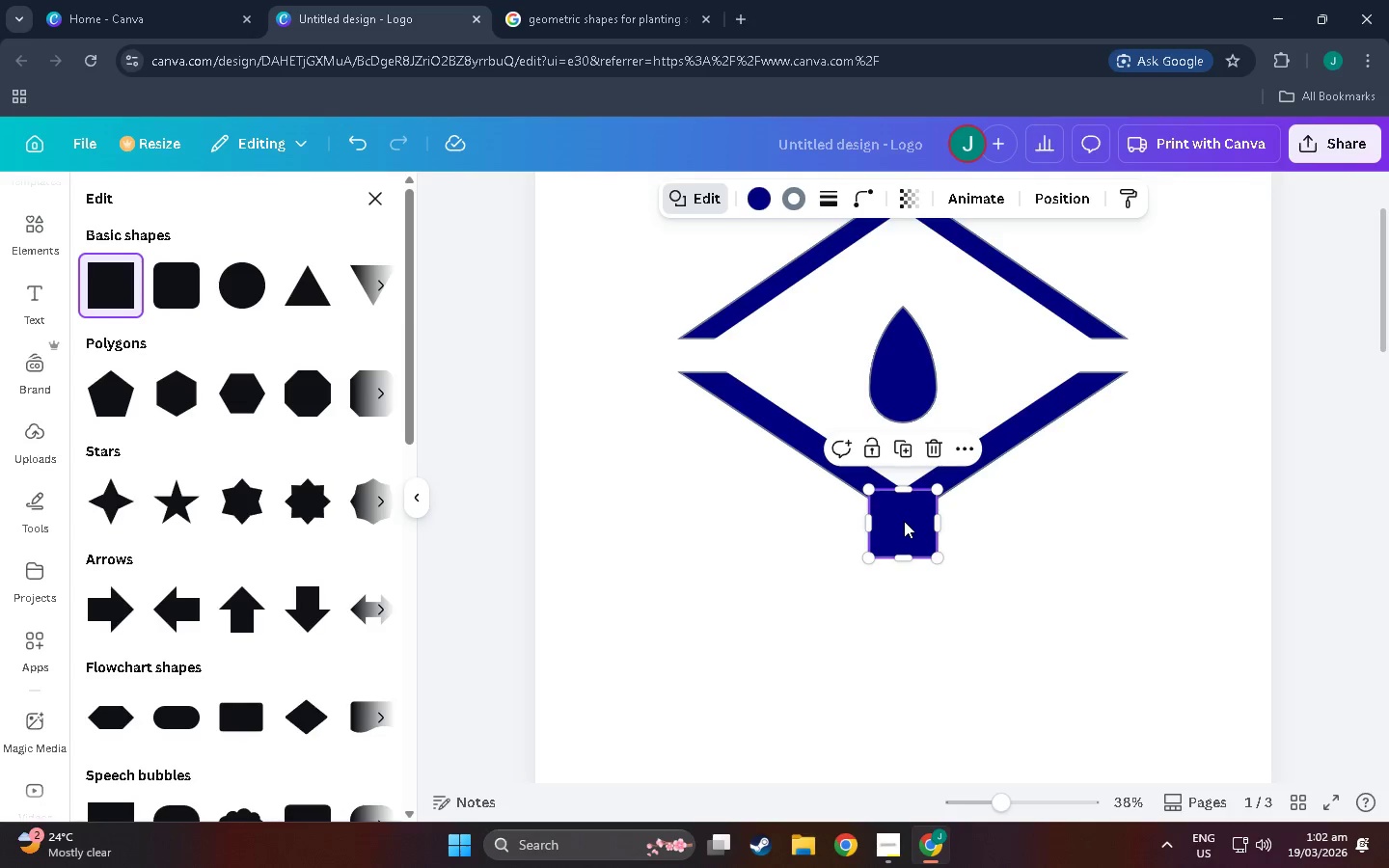 
left_click_drag(start_coordinate=[904, 521], to_coordinate=[903, 536])
 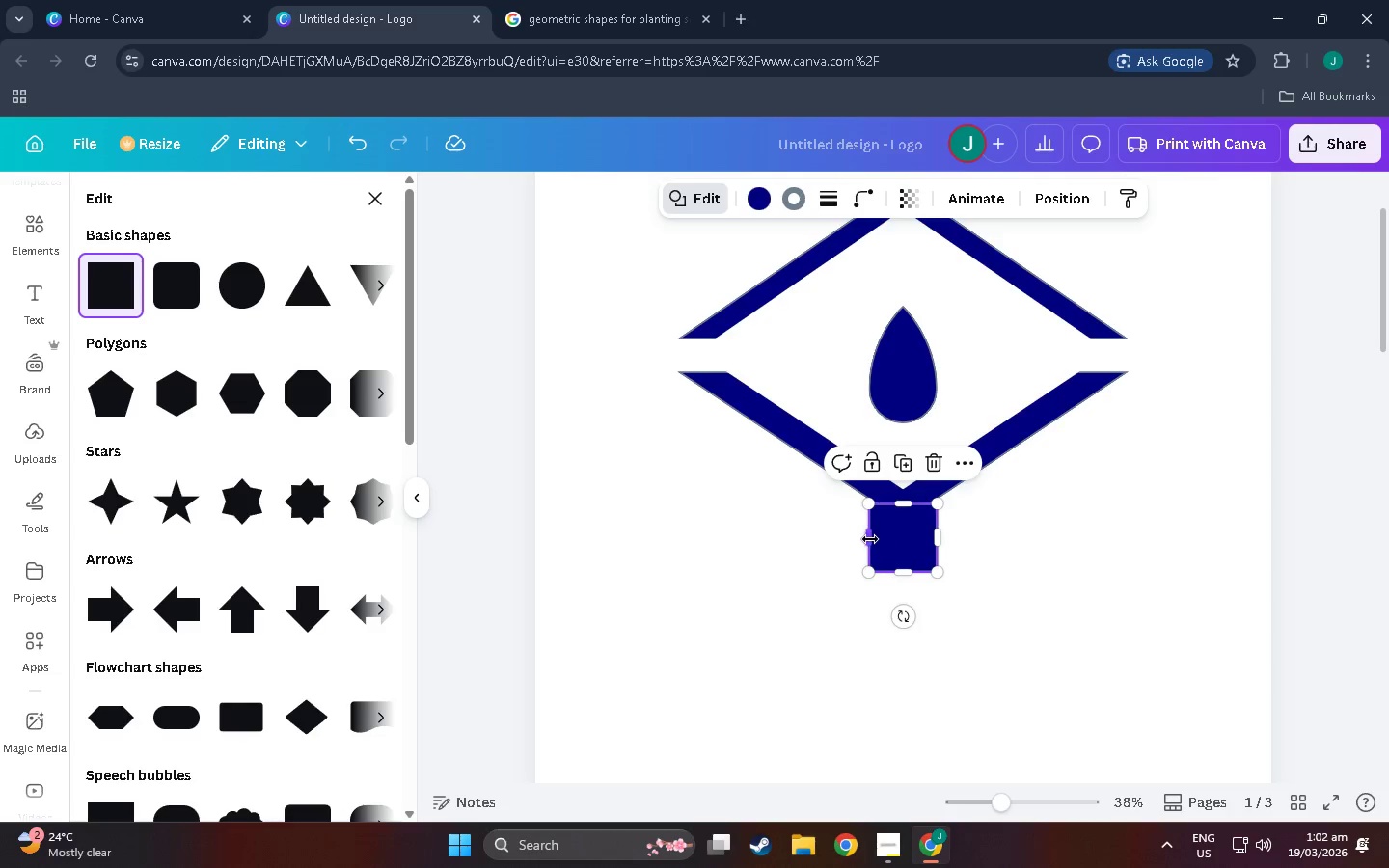 
left_click_drag(start_coordinate=[870, 539], to_coordinate=[882, 538])
 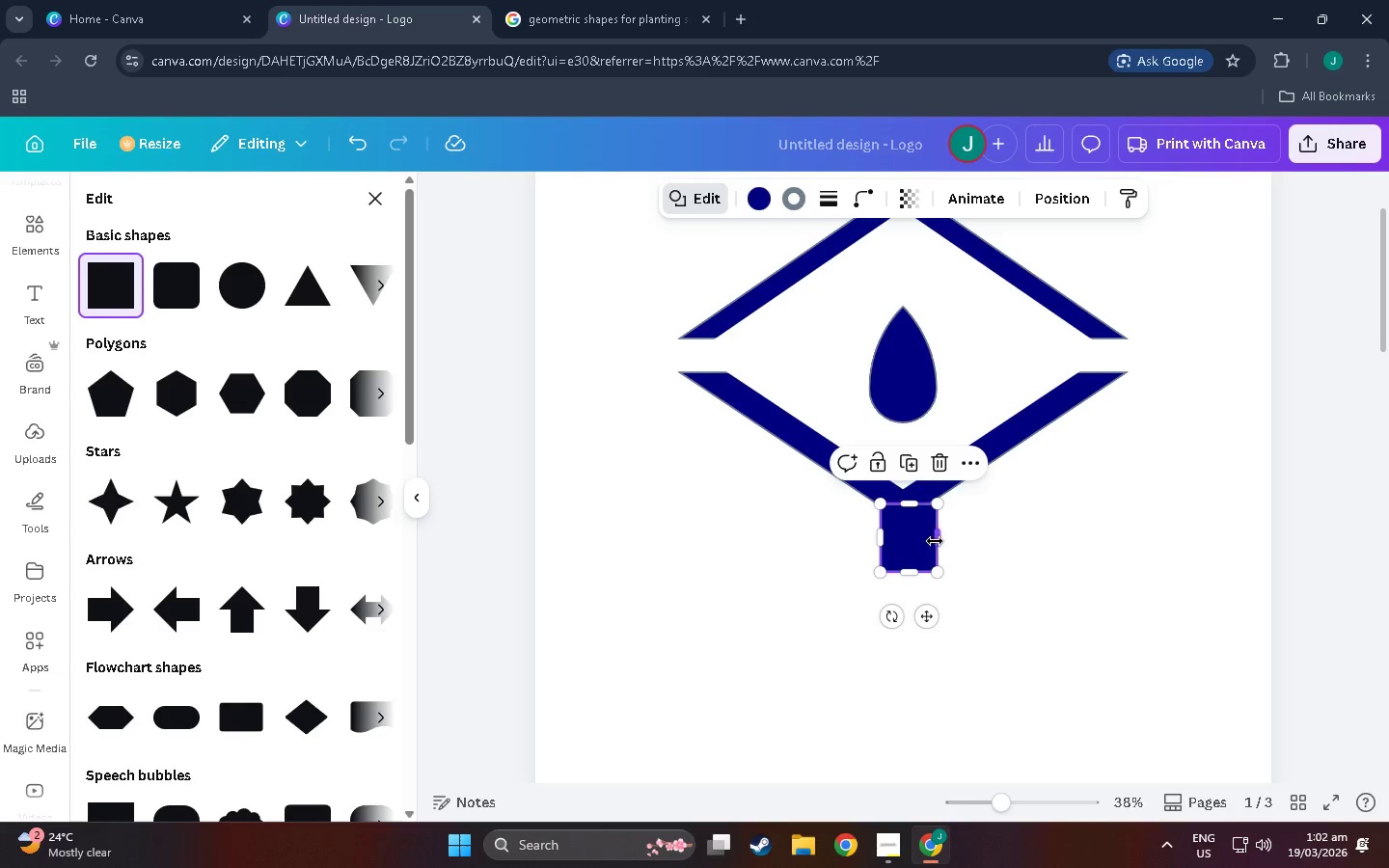 
left_click_drag(start_coordinate=[935, 541], to_coordinate=[920, 537])
 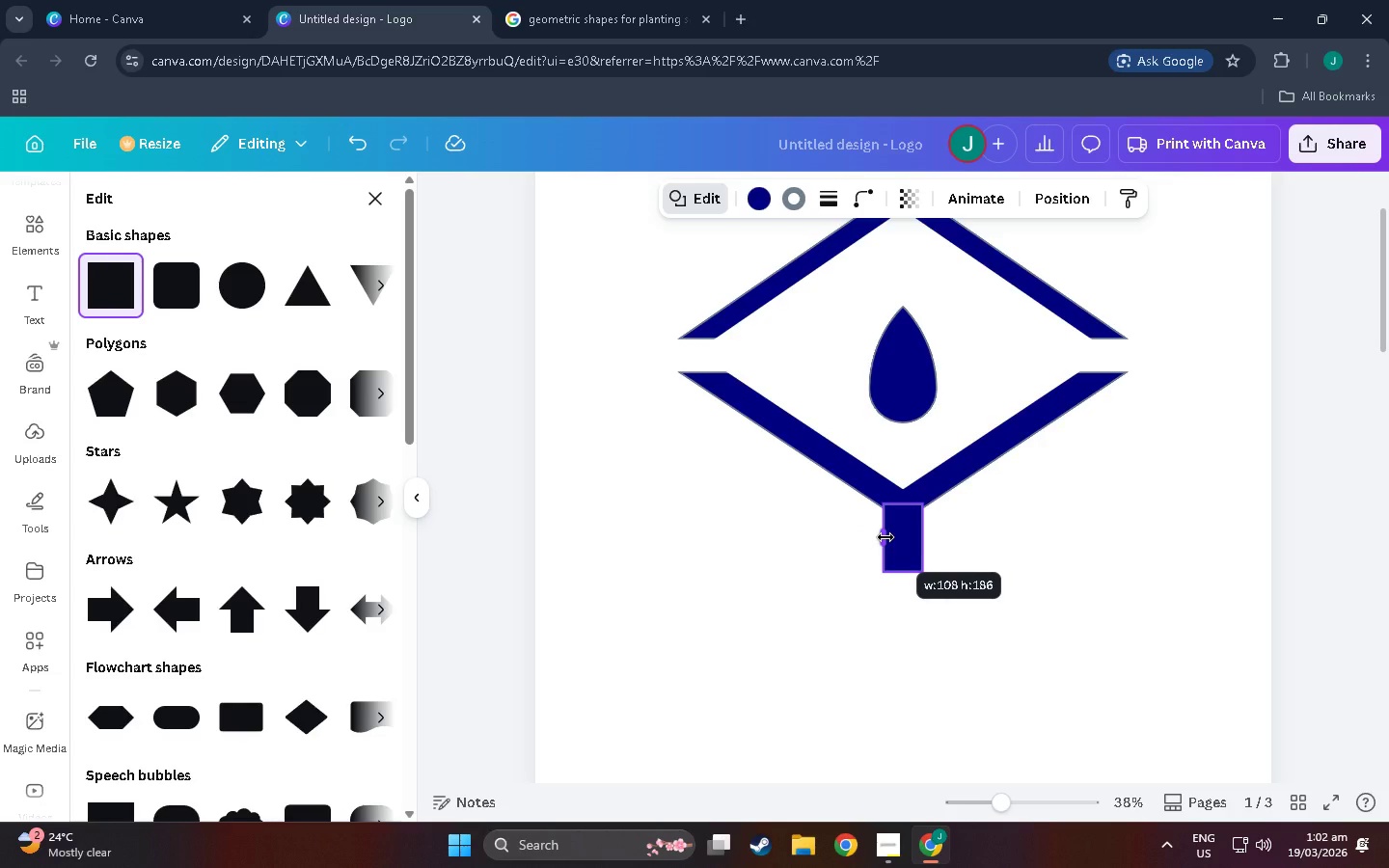 
scroll: coordinate [936, 650], scroll_direction: up, amount: 3.0
 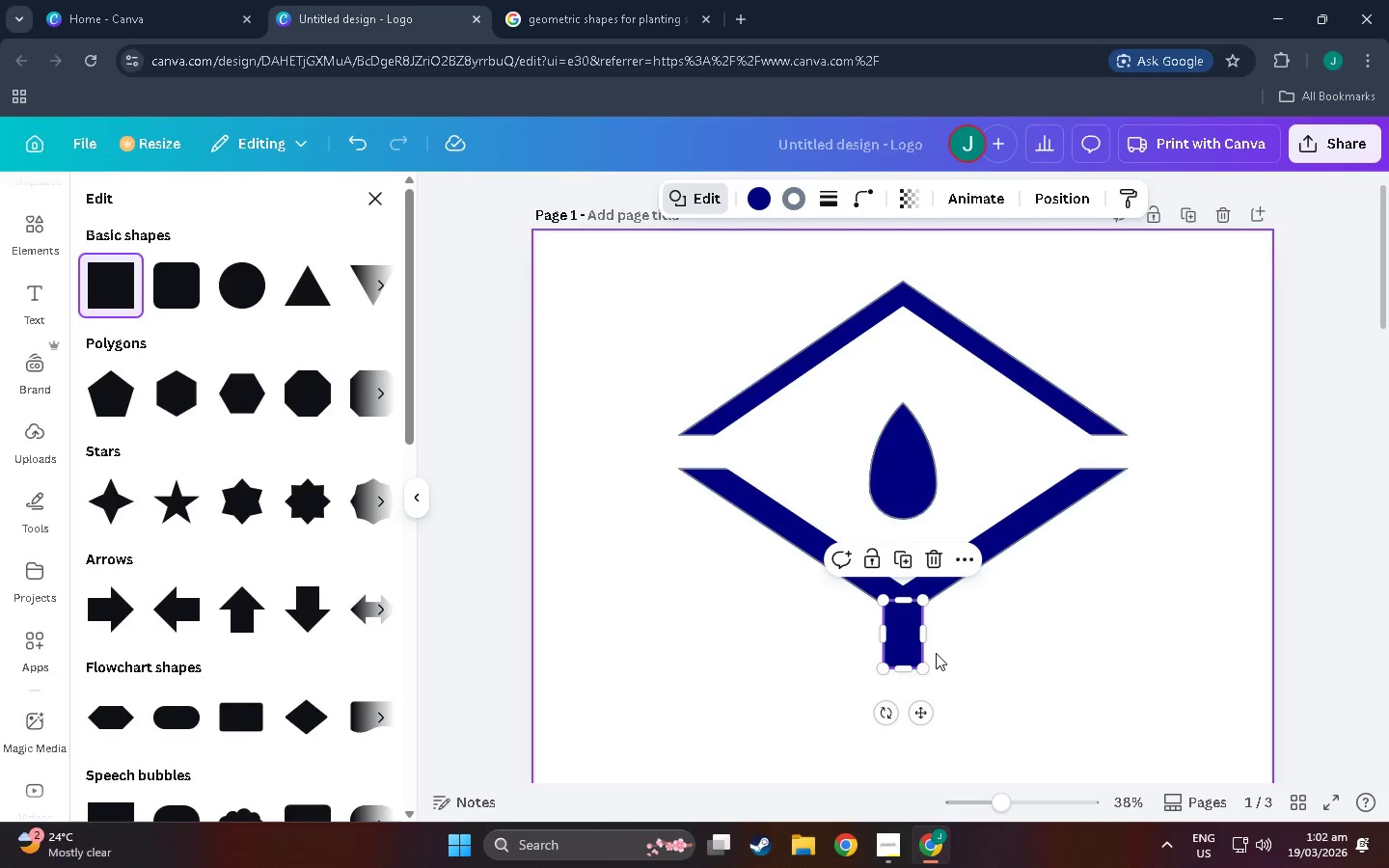 
scroll: coordinate [936, 653], scroll_direction: down, amount: 2.0
 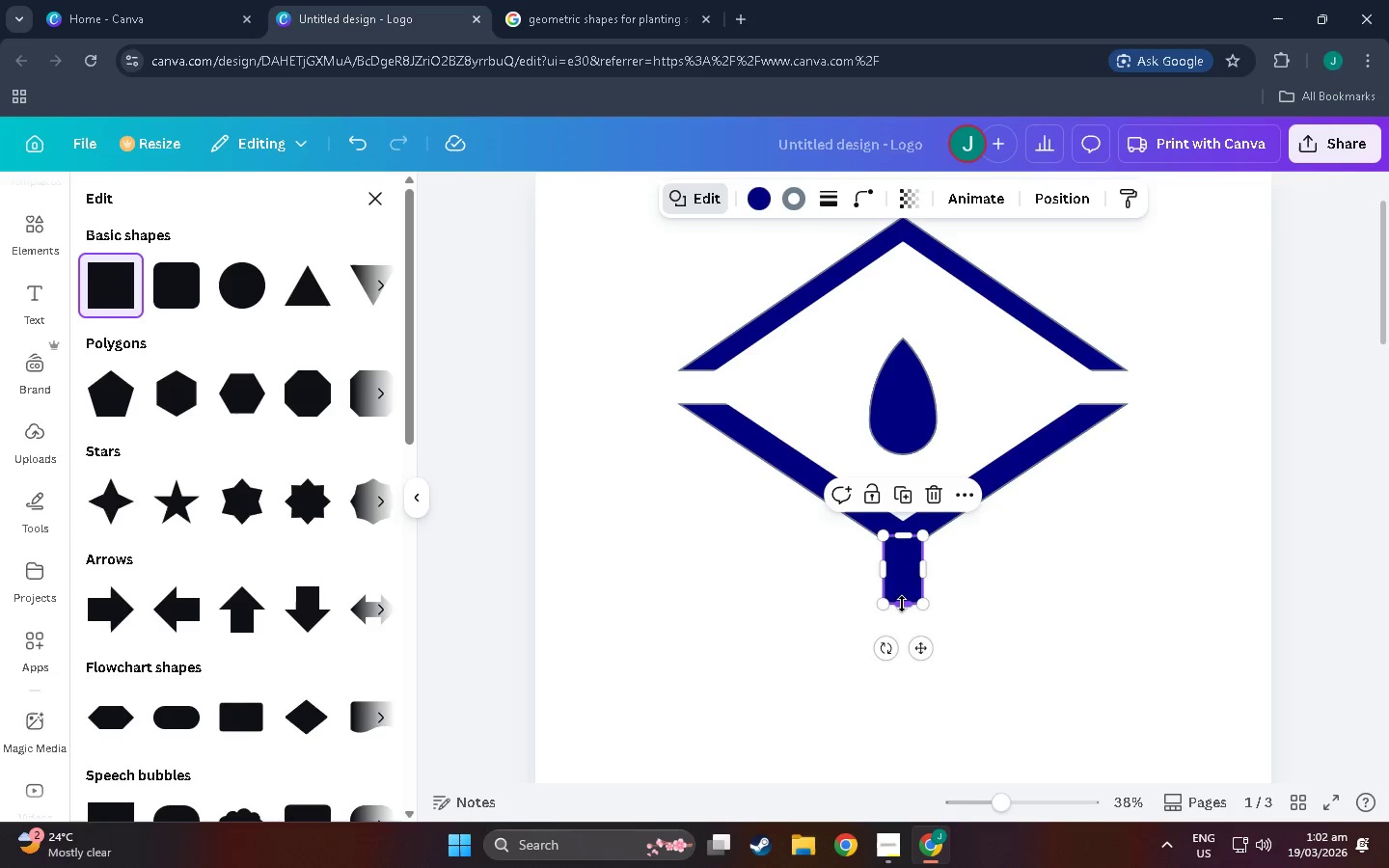 
left_click_drag(start_coordinate=[902, 604], to_coordinate=[889, 703])
 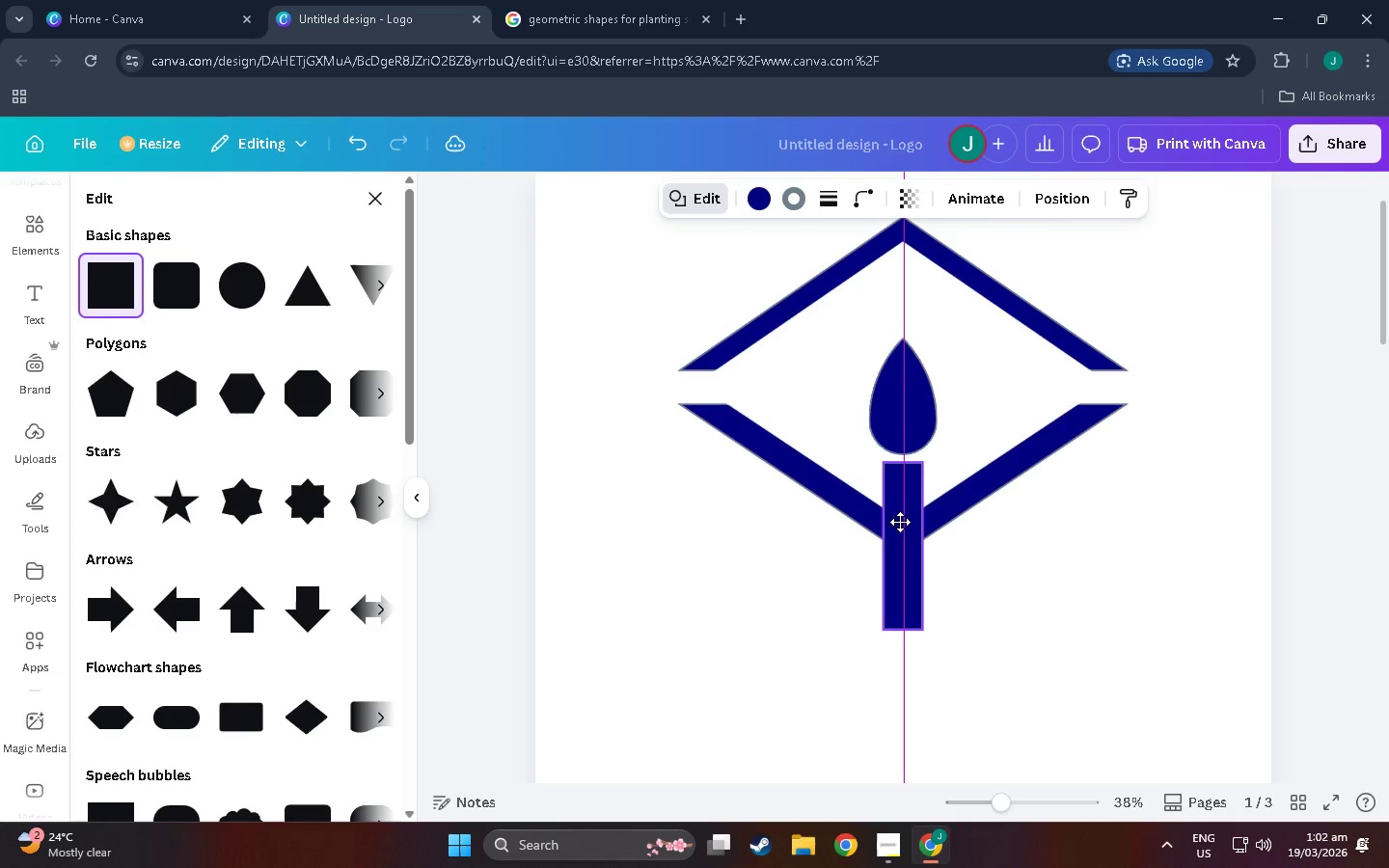 
wait(8.97)
 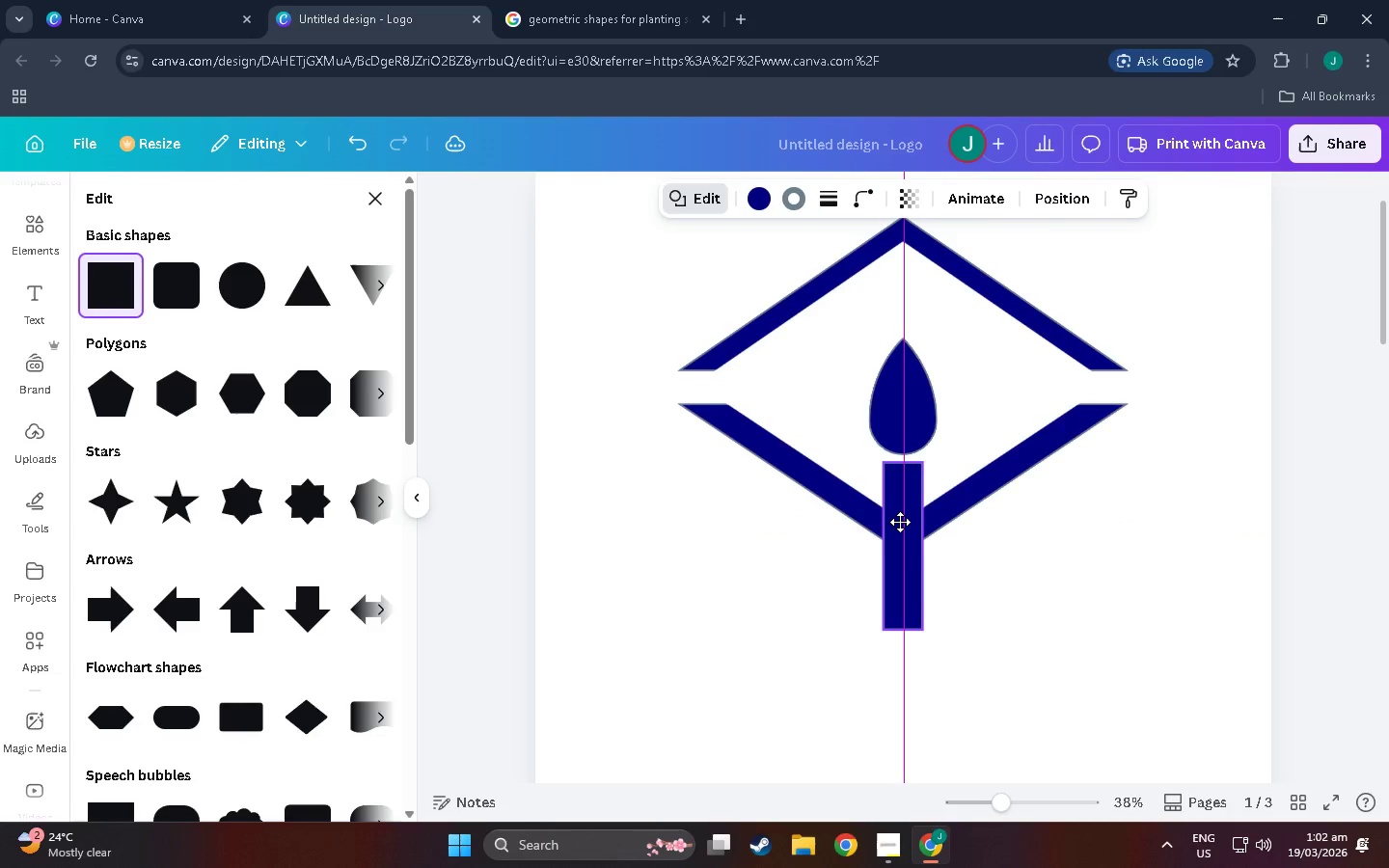 
left_click([948, 616])
 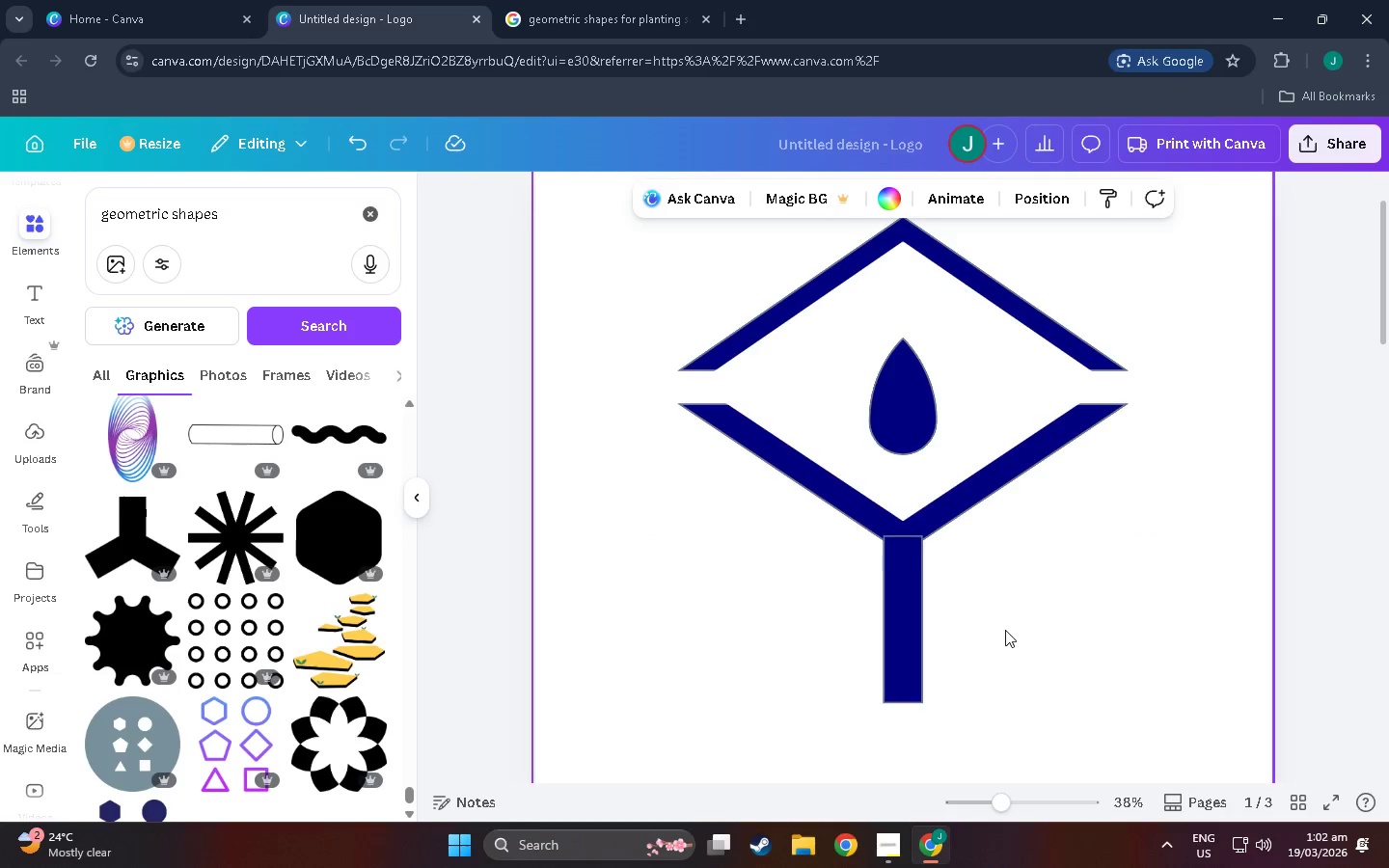 
left_click([1005, 634])
 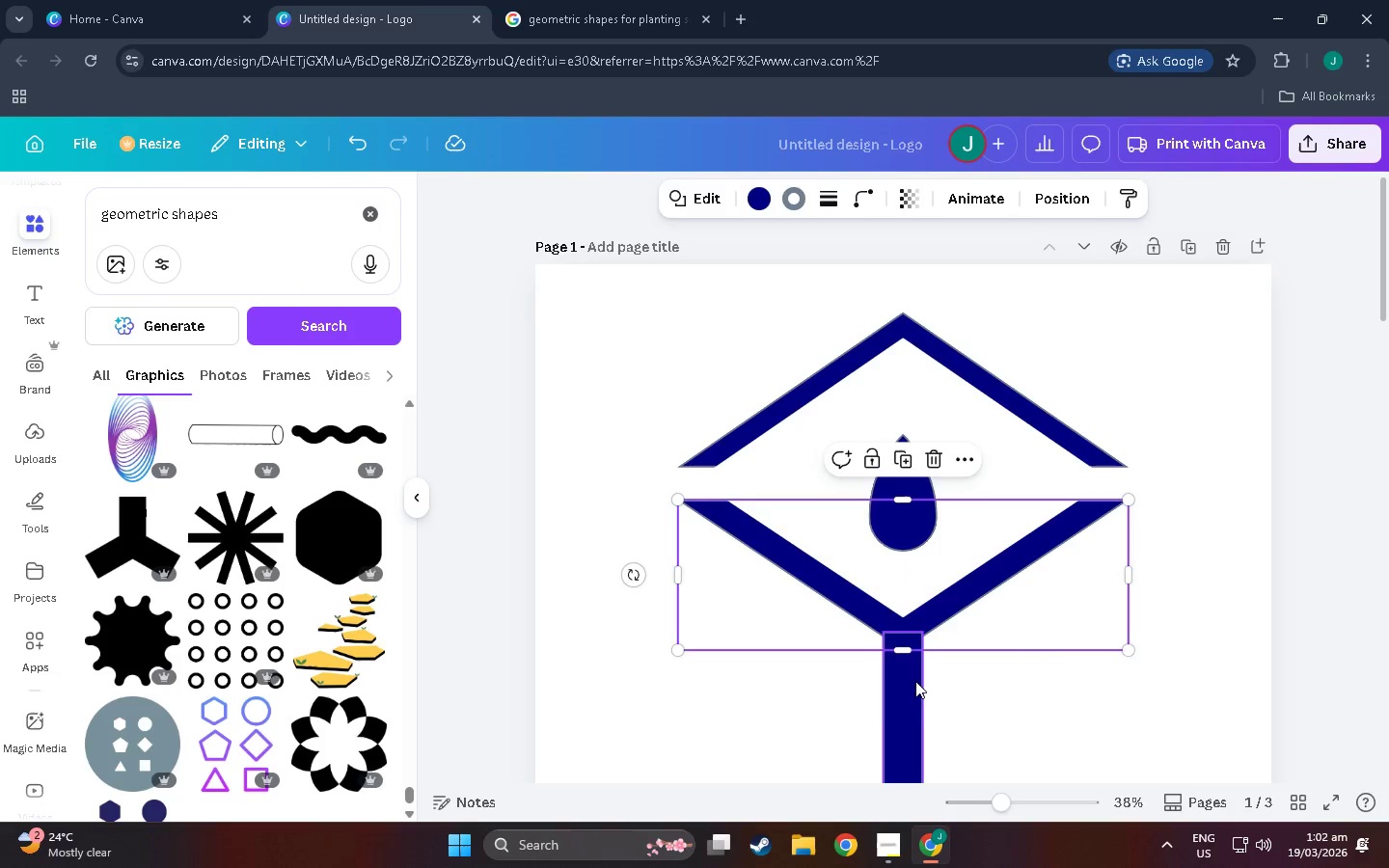 
scroll: coordinate [1005, 630], scroll_direction: up, amount: 3.0
 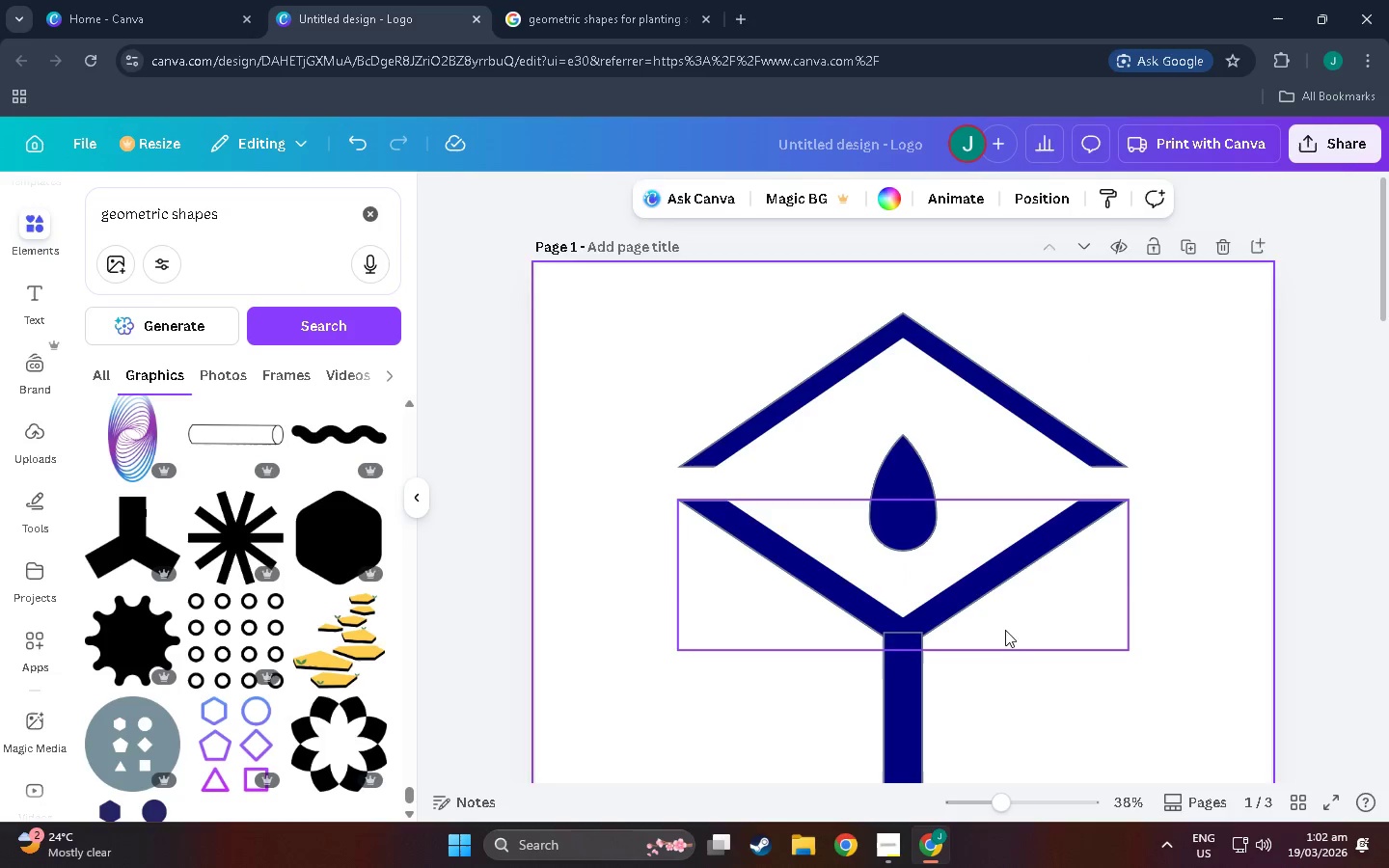 
left_click([914, 681])
 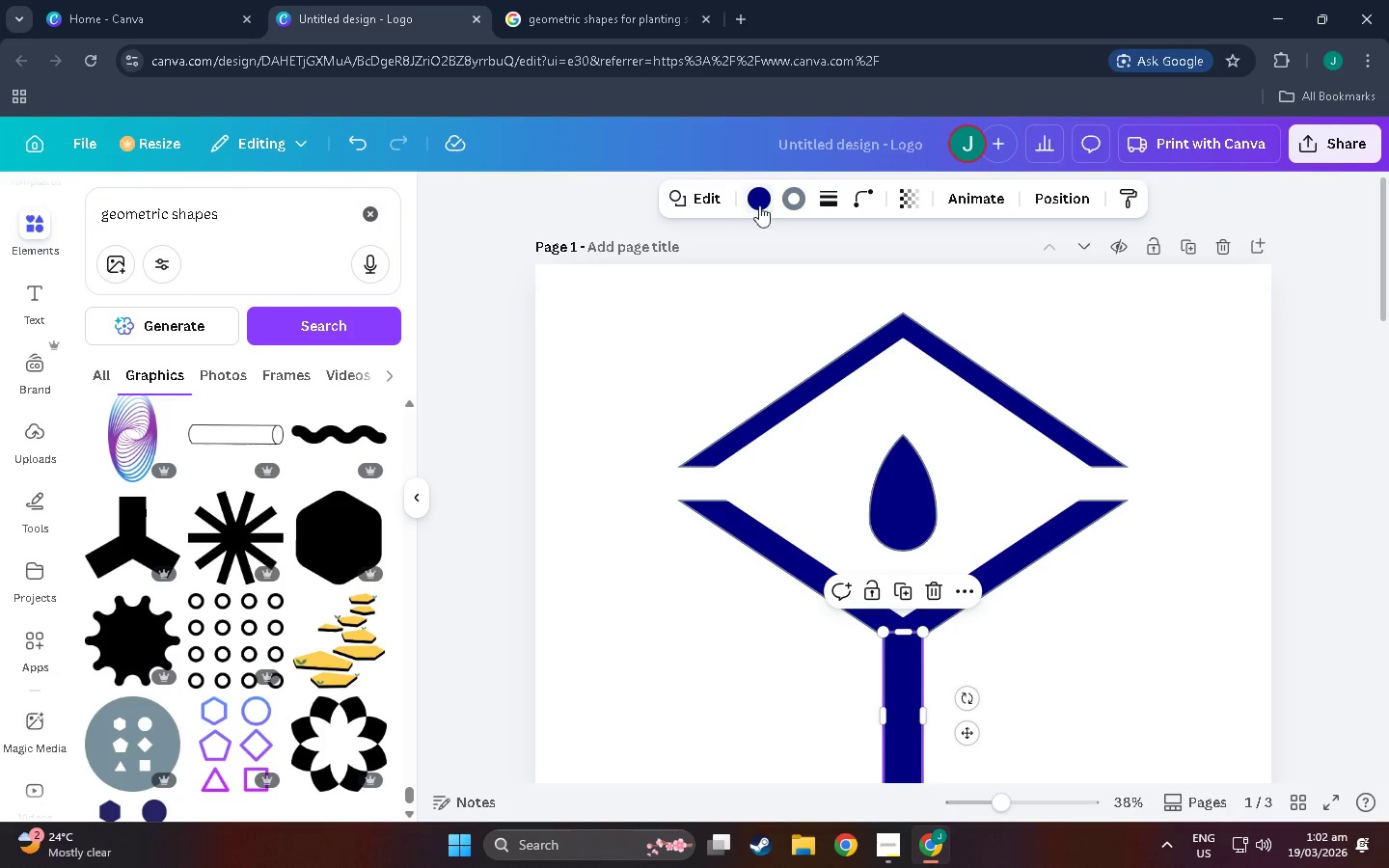 
left_click([831, 198])
 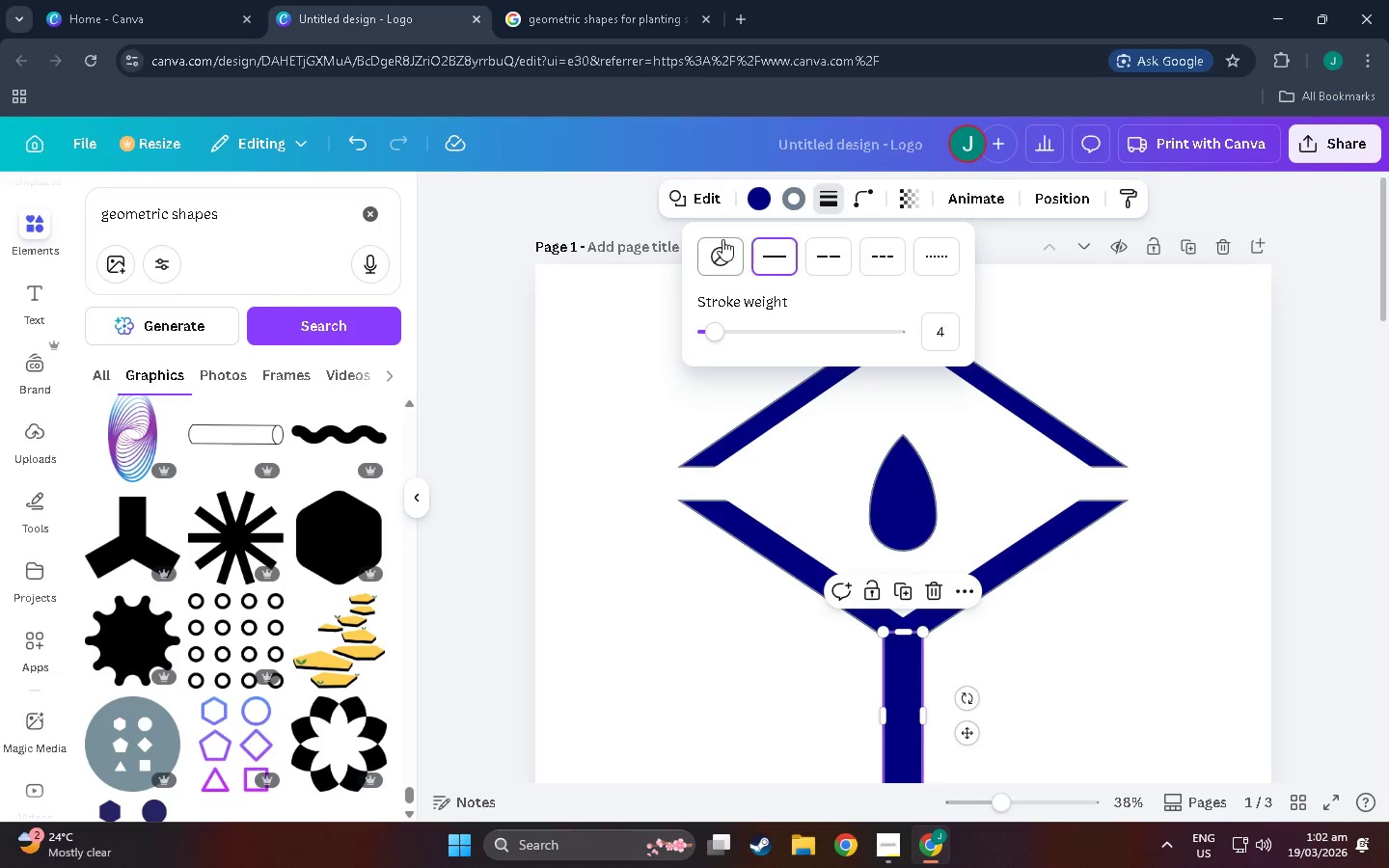 
left_click([722, 239])
 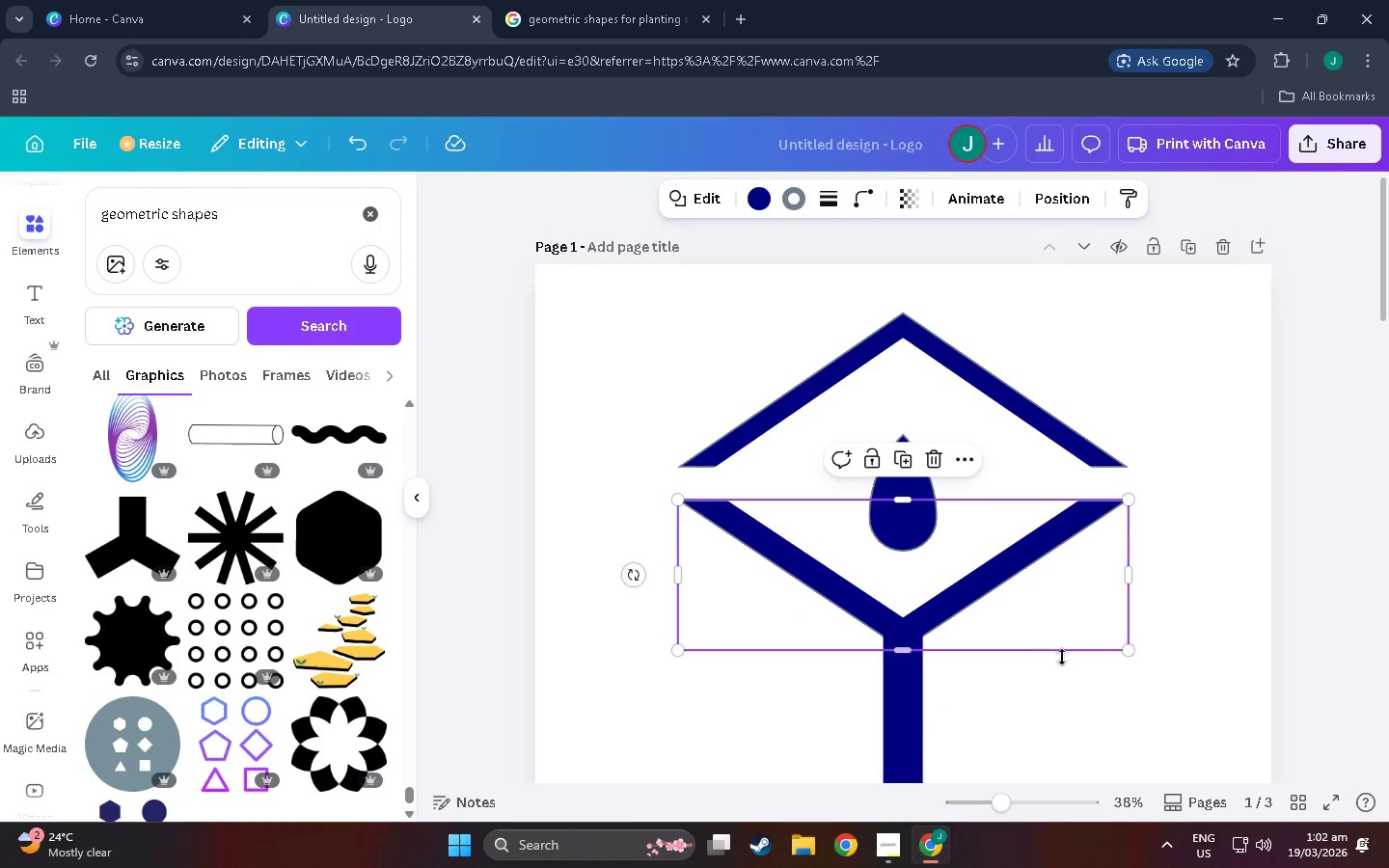 
left_click([1071, 741])
 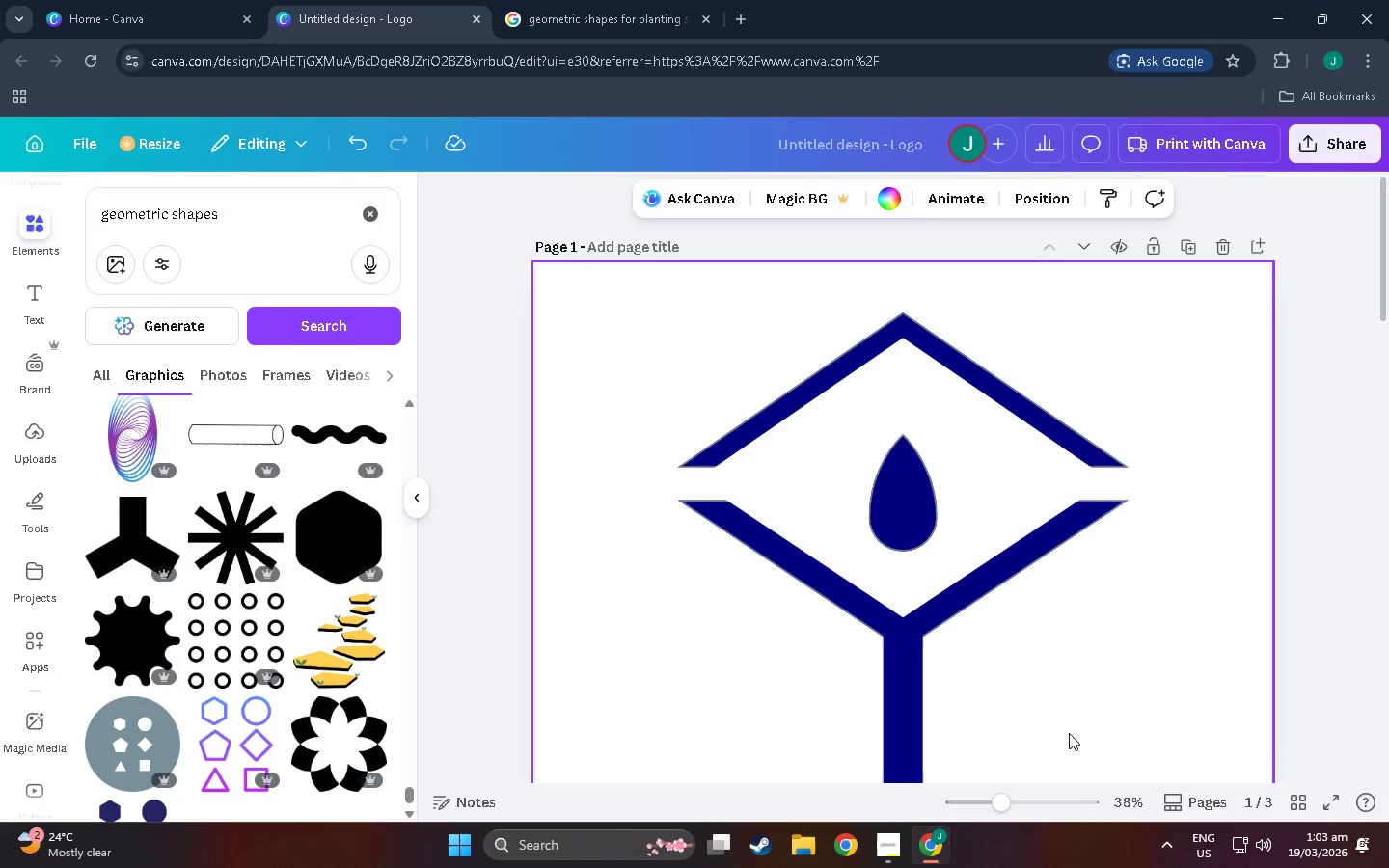 
scroll: coordinate [943, 641], scroll_direction: down, amount: 6.0
 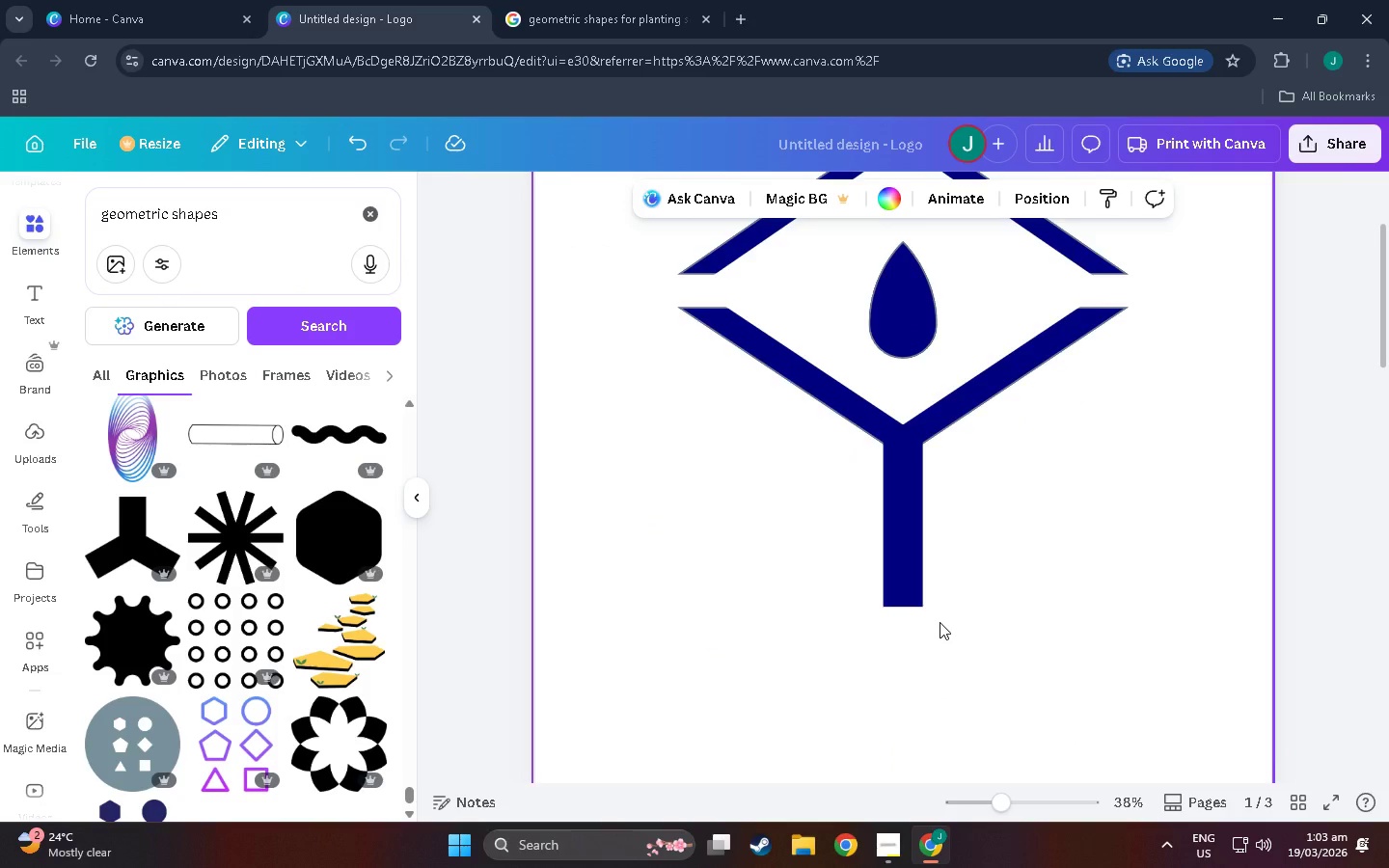 
wait(18.8)
 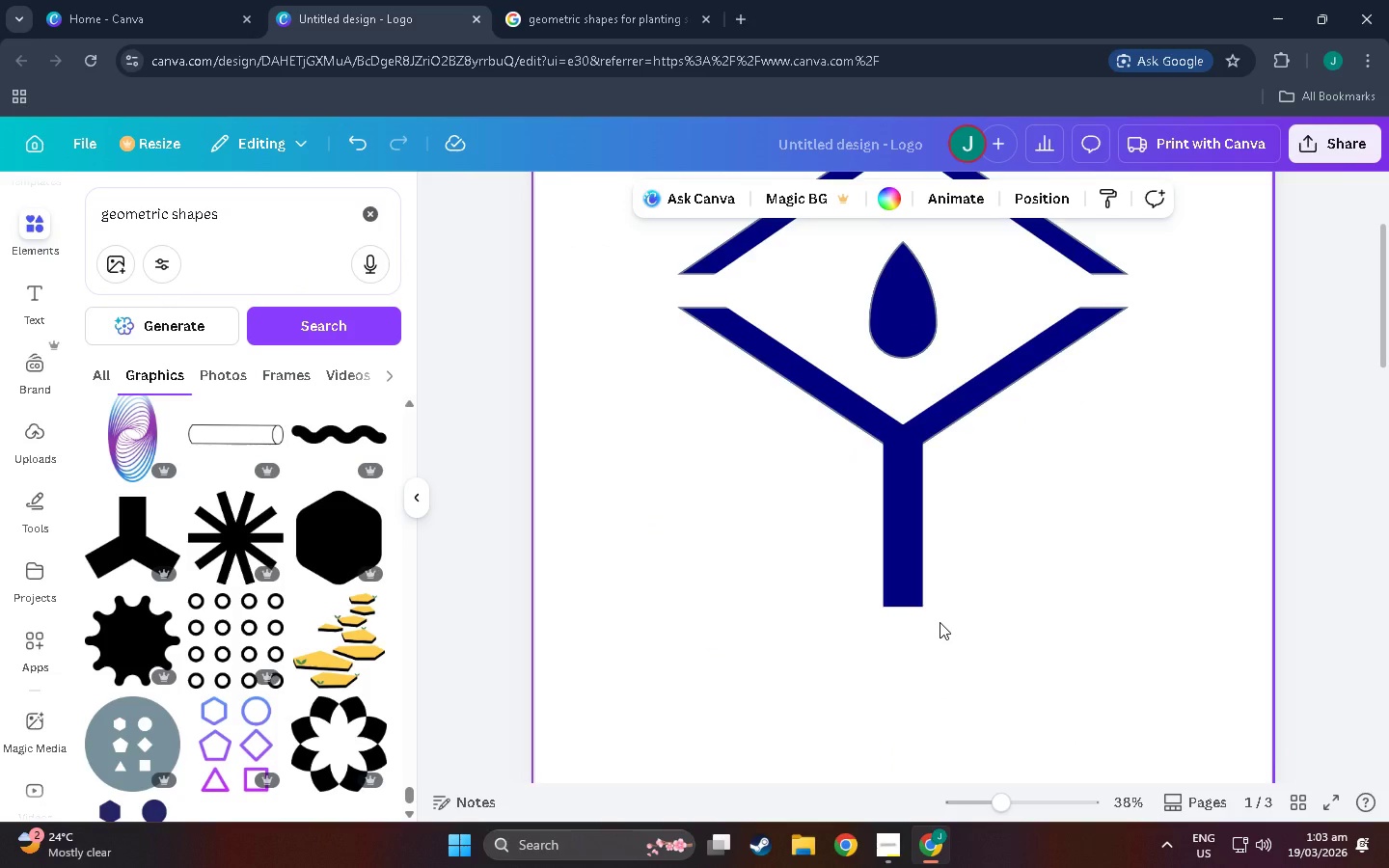 
left_click([922, 584])
 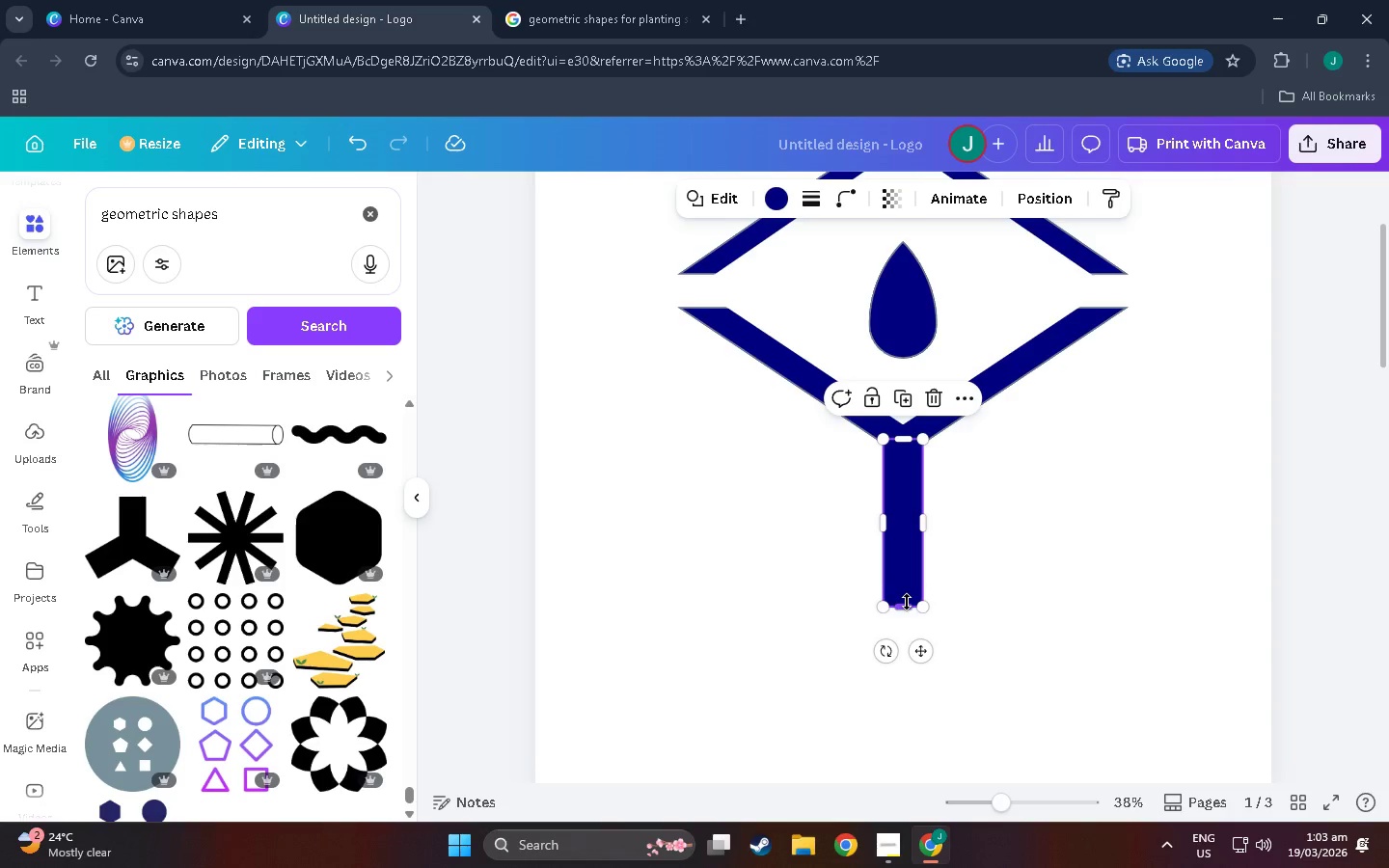 
left_click_drag(start_coordinate=[907, 602], to_coordinate=[904, 531])
 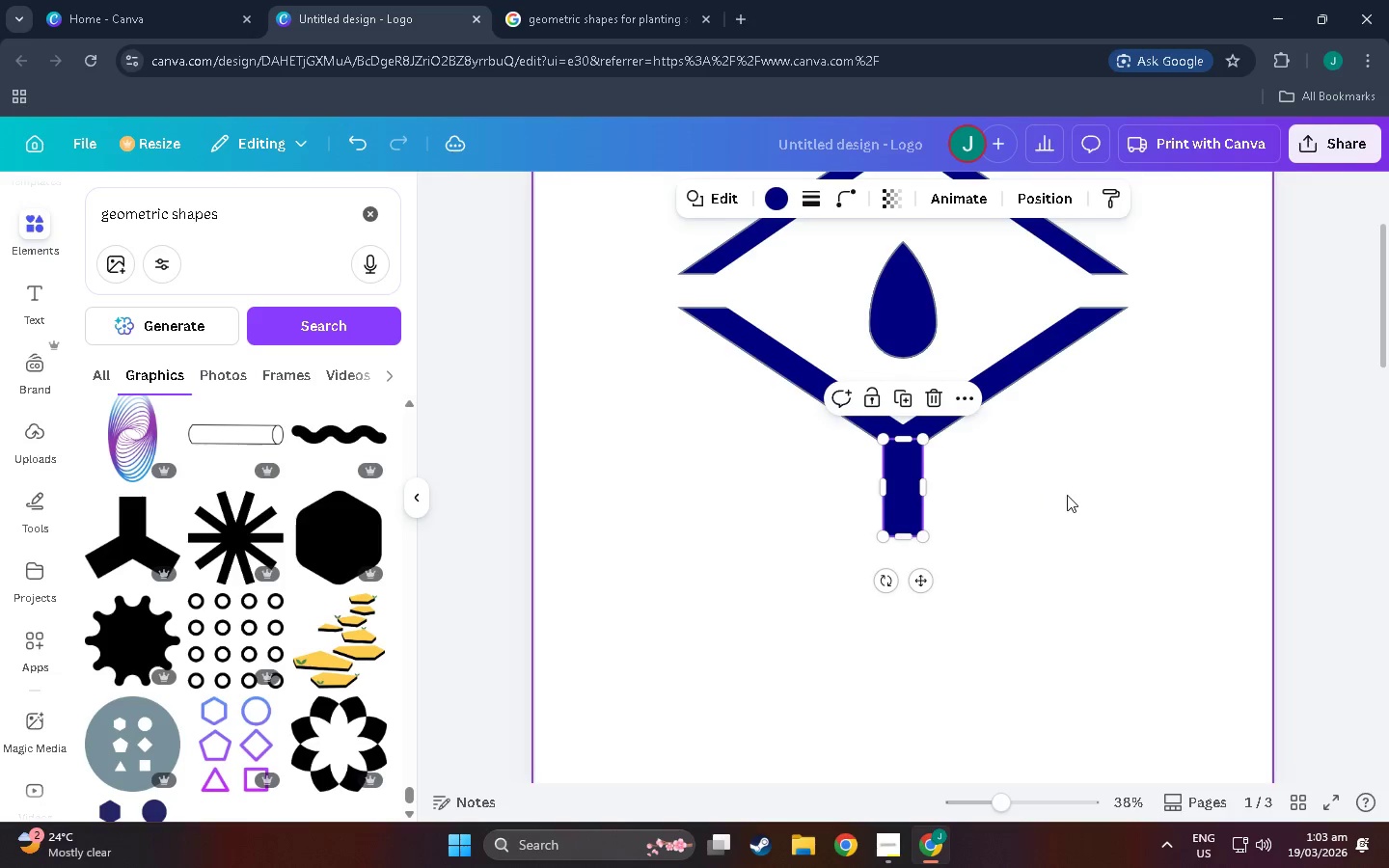 
left_click([1067, 495])
 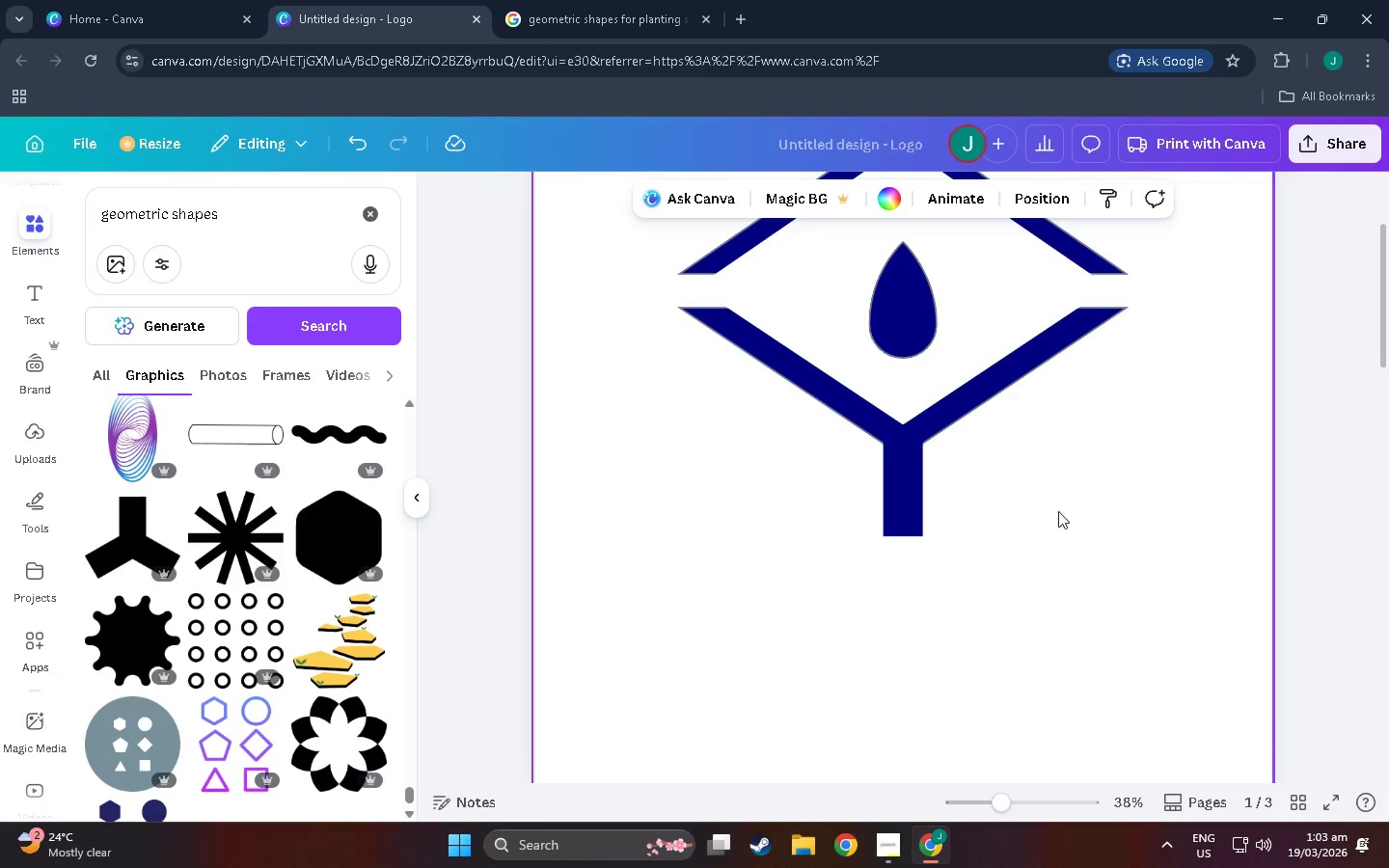 
scroll: coordinate [1038, 546], scroll_direction: up, amount: 3.0
 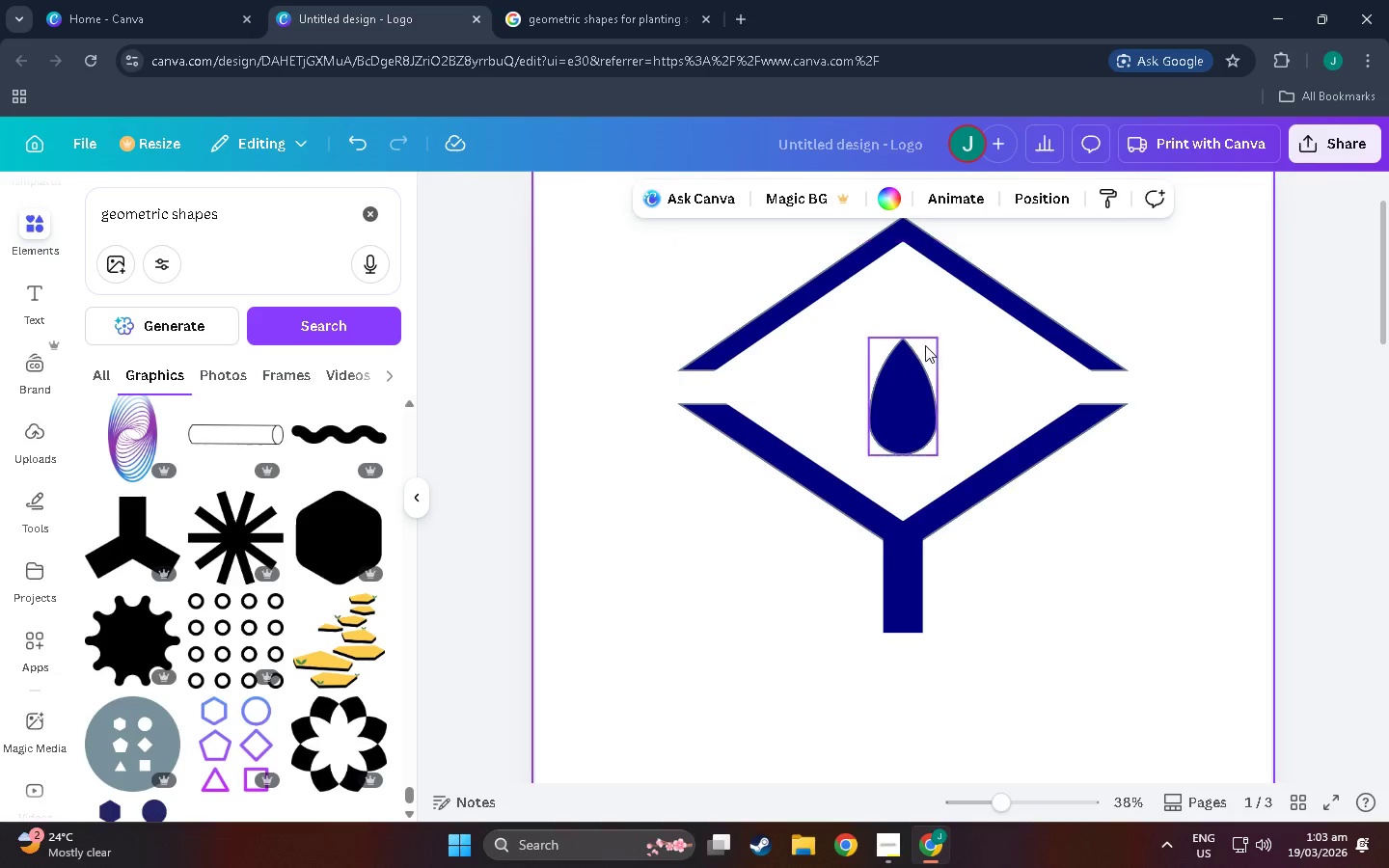 
scroll: coordinate [914, 449], scroll_direction: down, amount: 2.0
 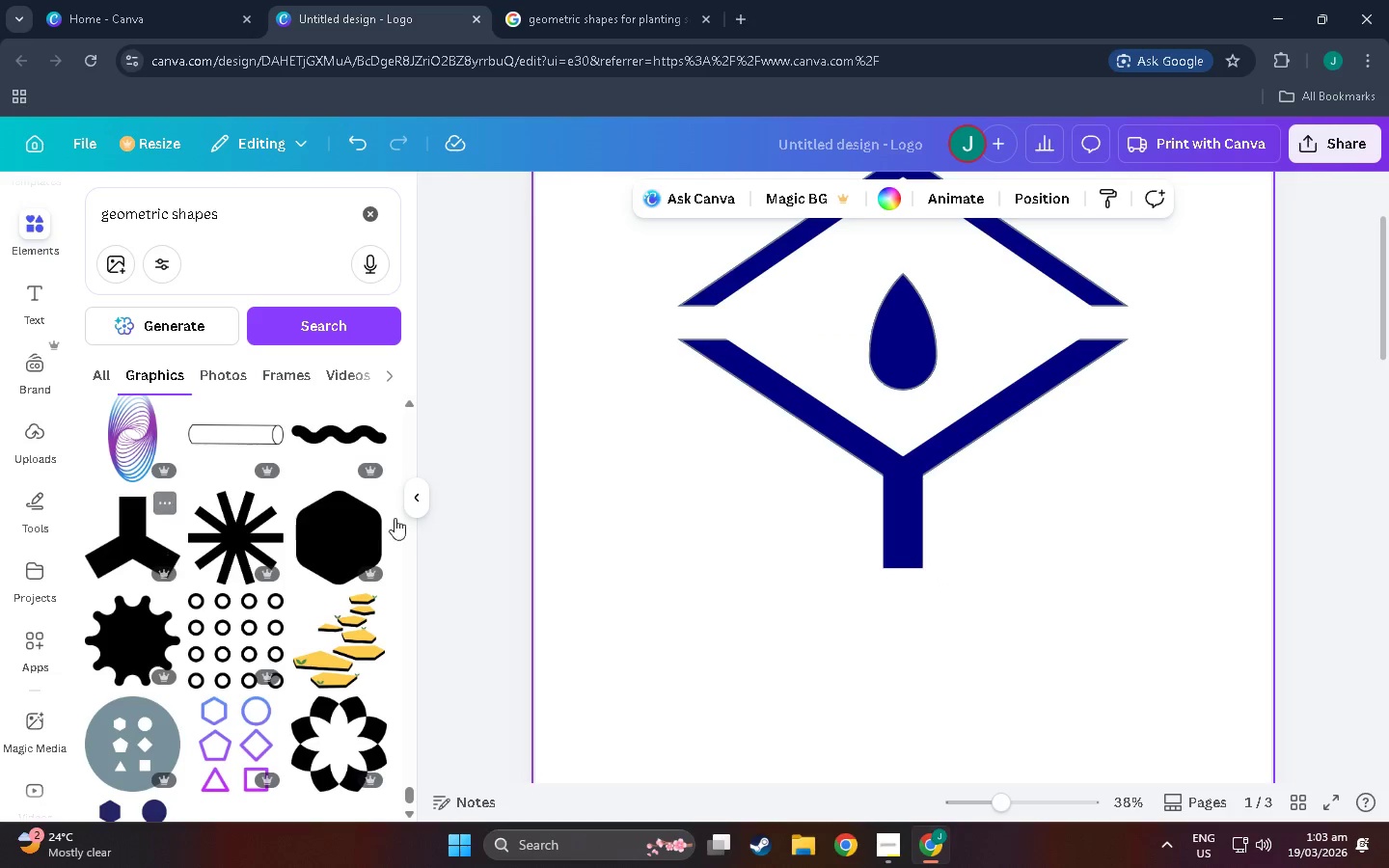 
left_click([1081, 375])
 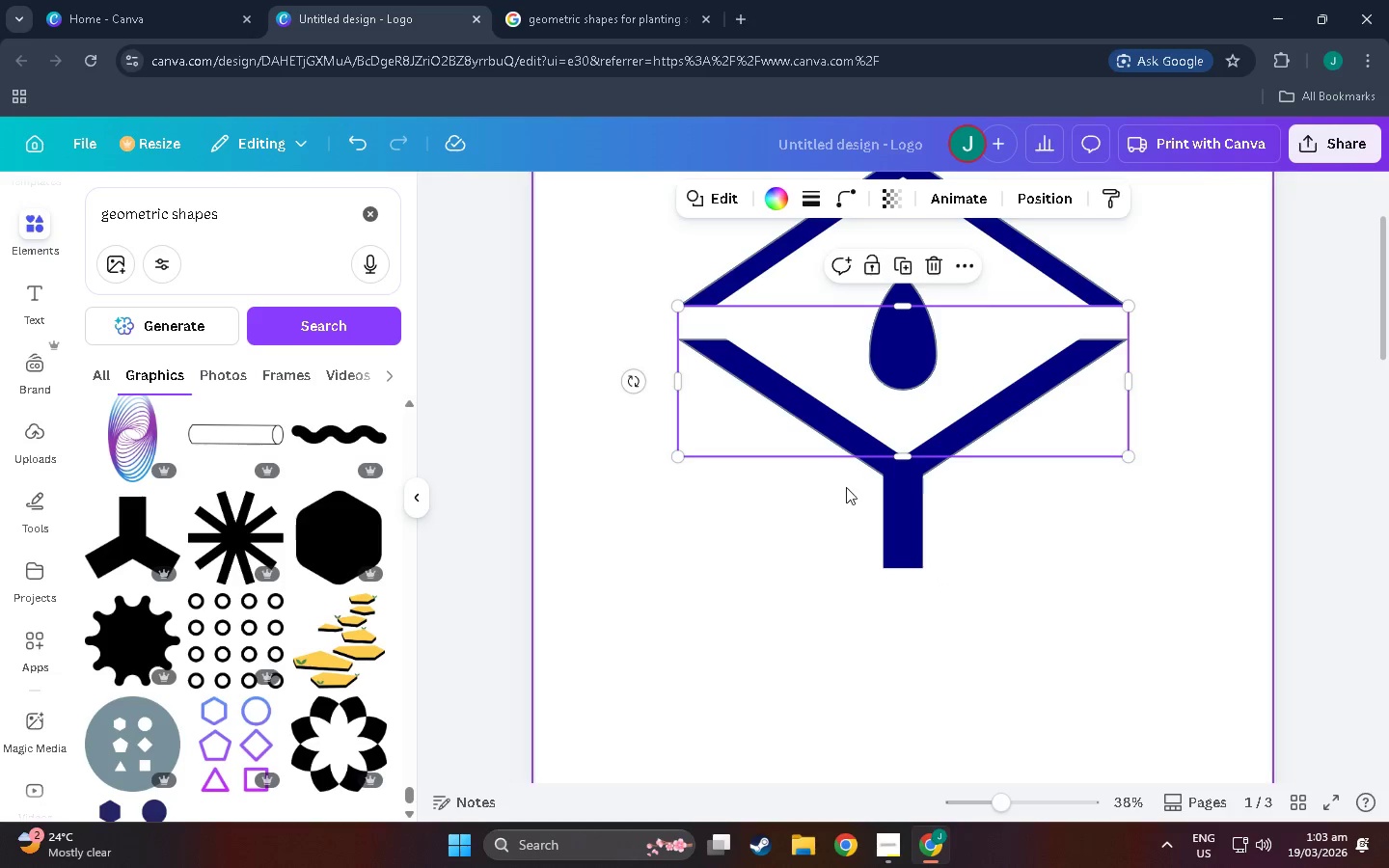 
hold_key(key=ControlLeft, duration=0.48)
 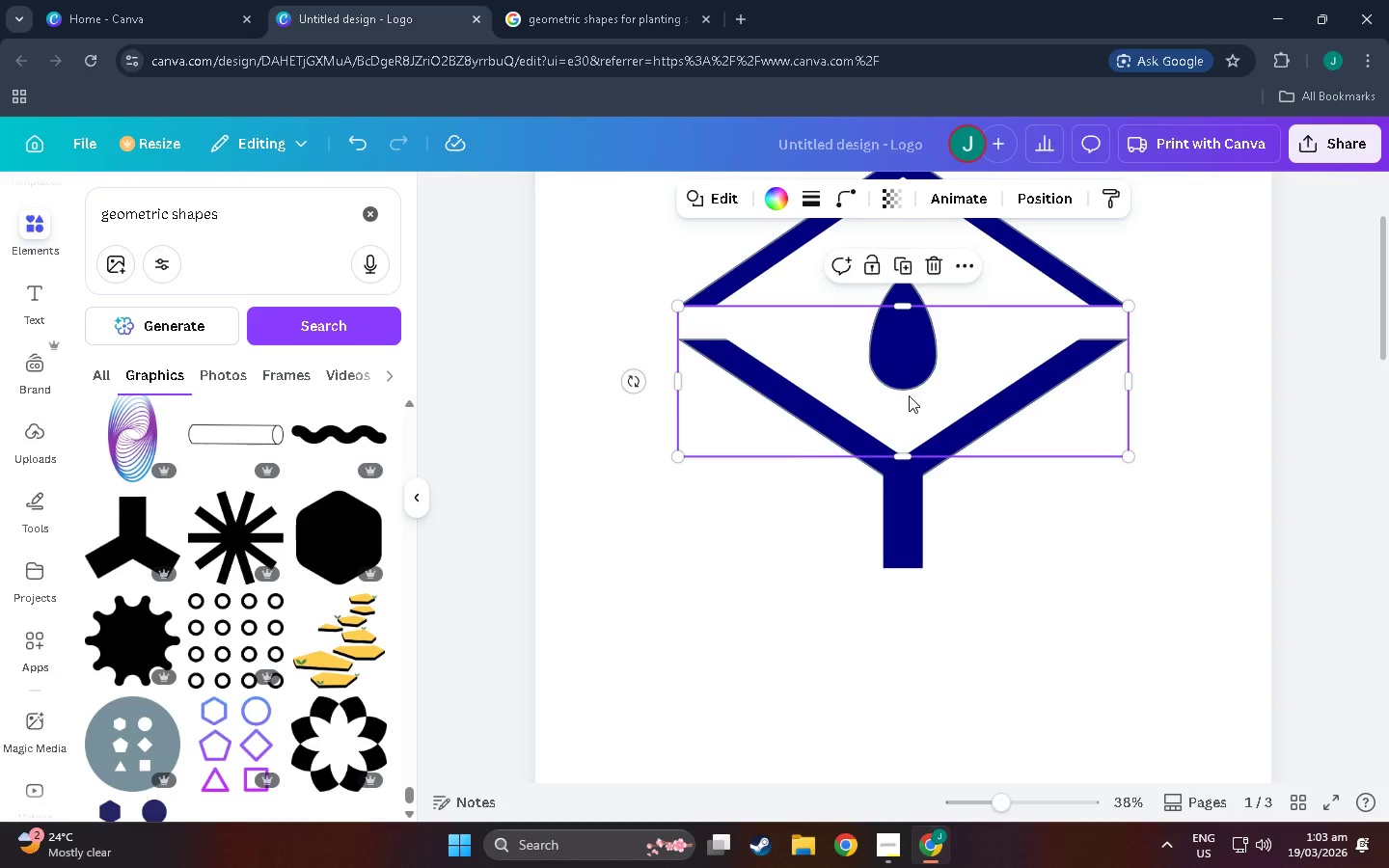 
left_click([909, 395])
 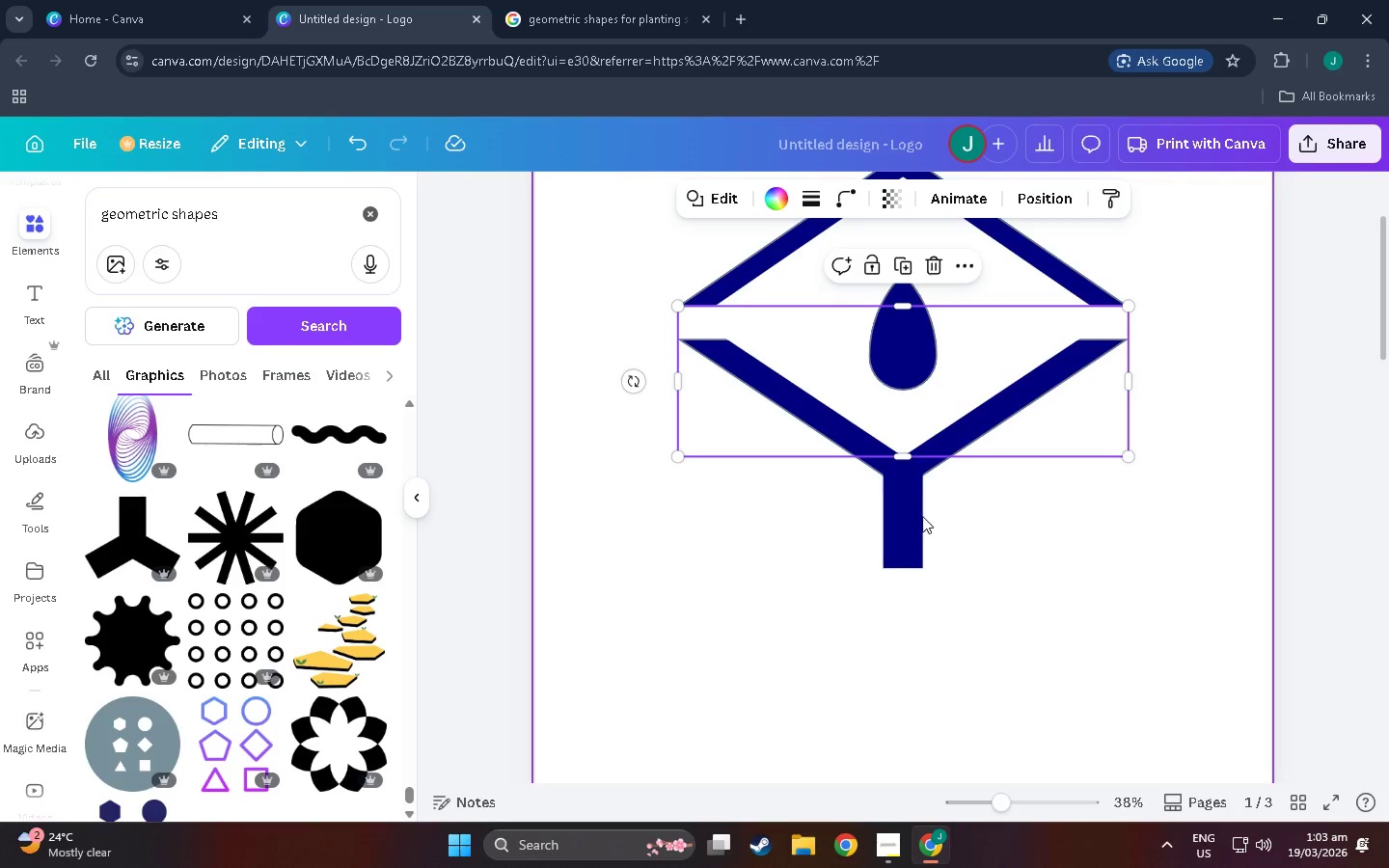 
left_click([922, 516])
 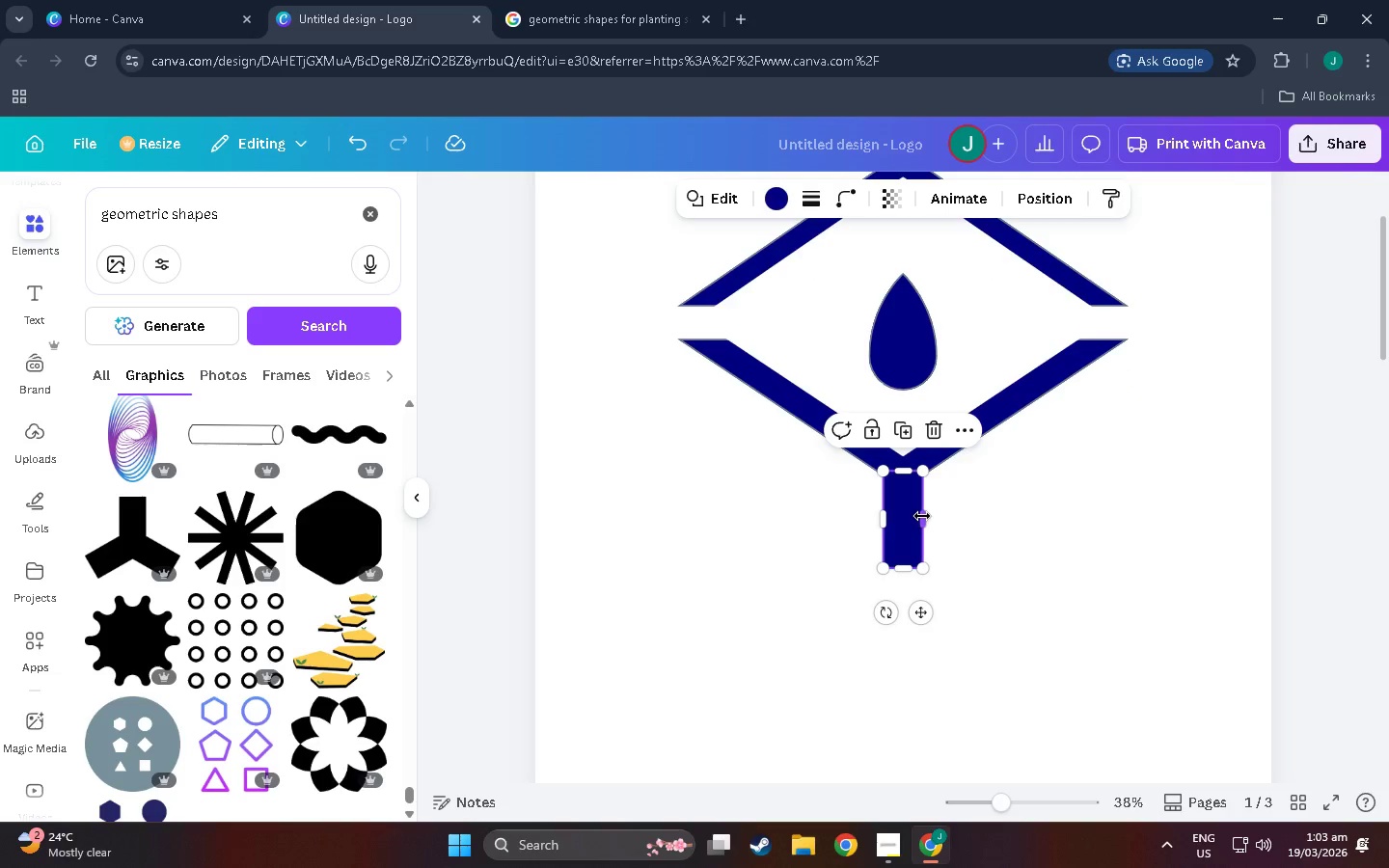 
key(Control+C)
 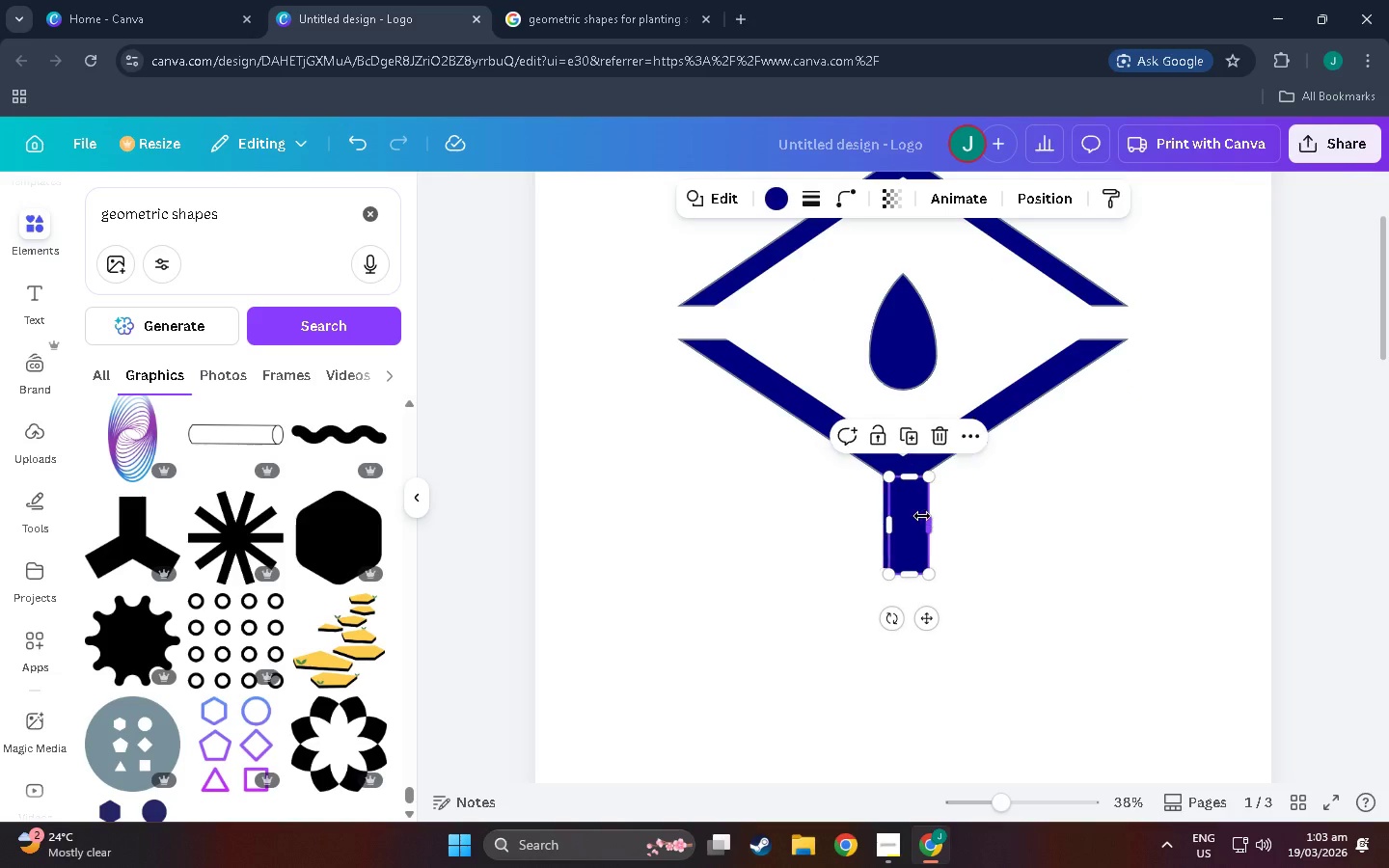 
key(Control+V)
 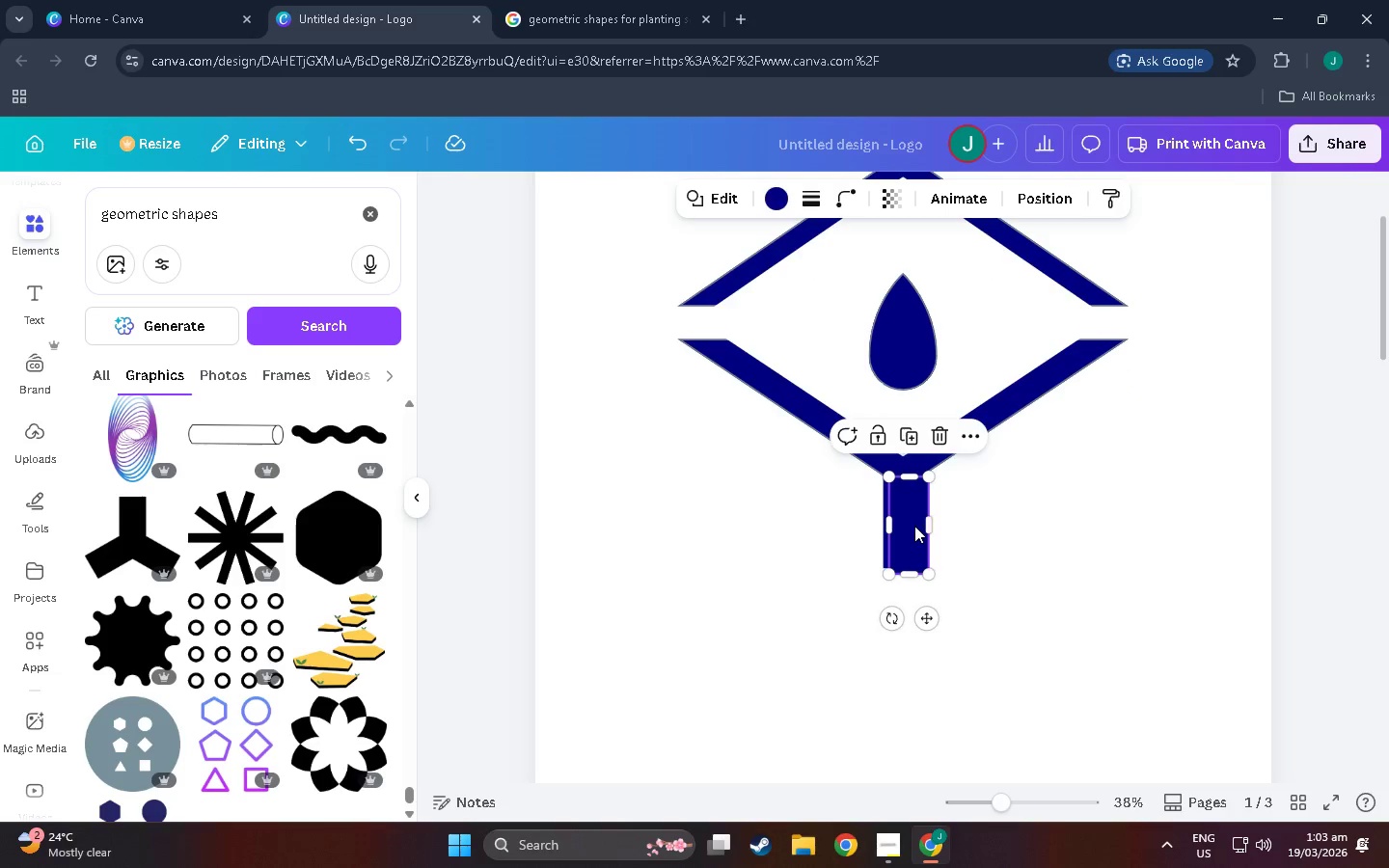 
left_click_drag(start_coordinate=[913, 527], to_coordinate=[905, 547])
 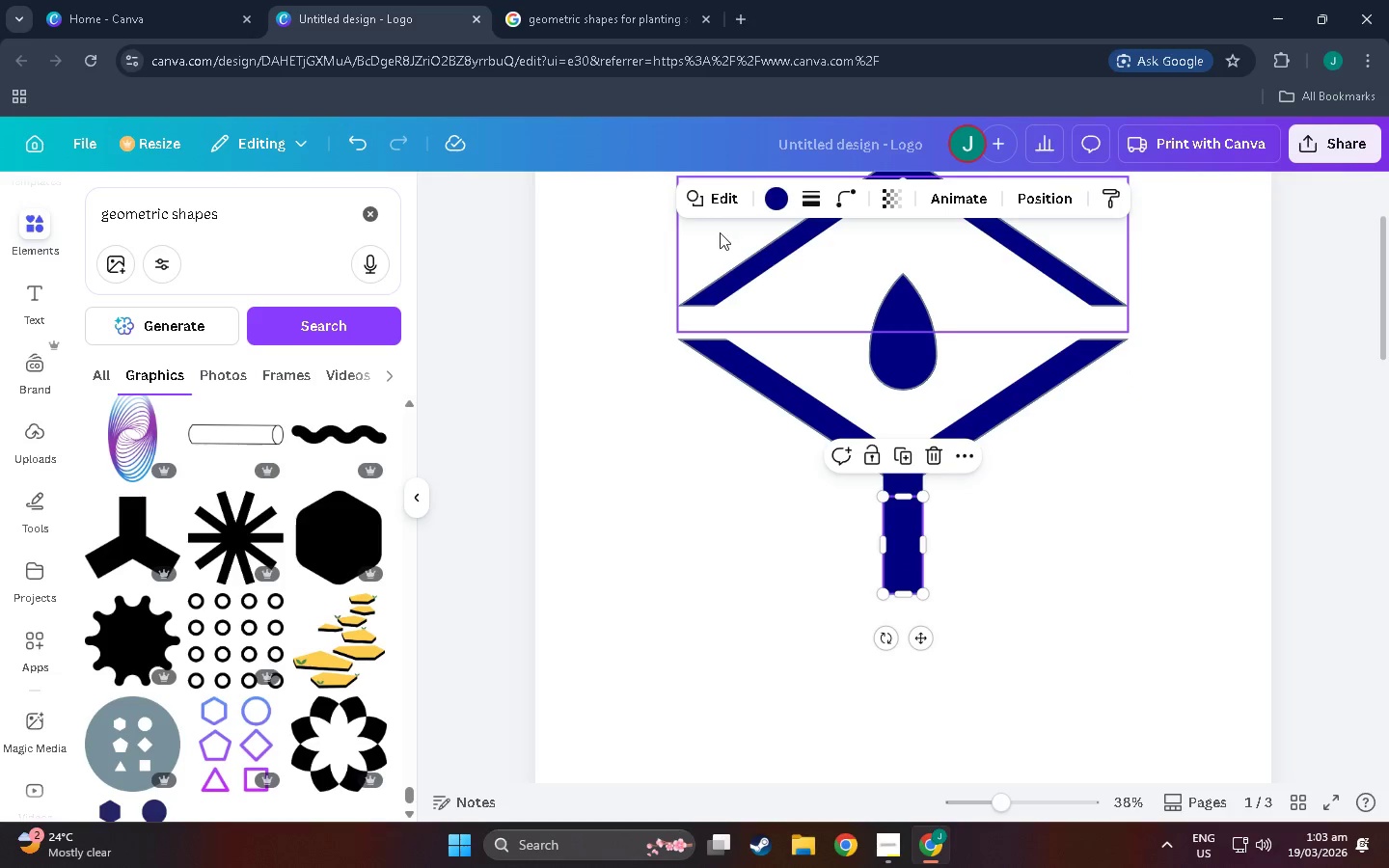 
left_click([717, 199])
 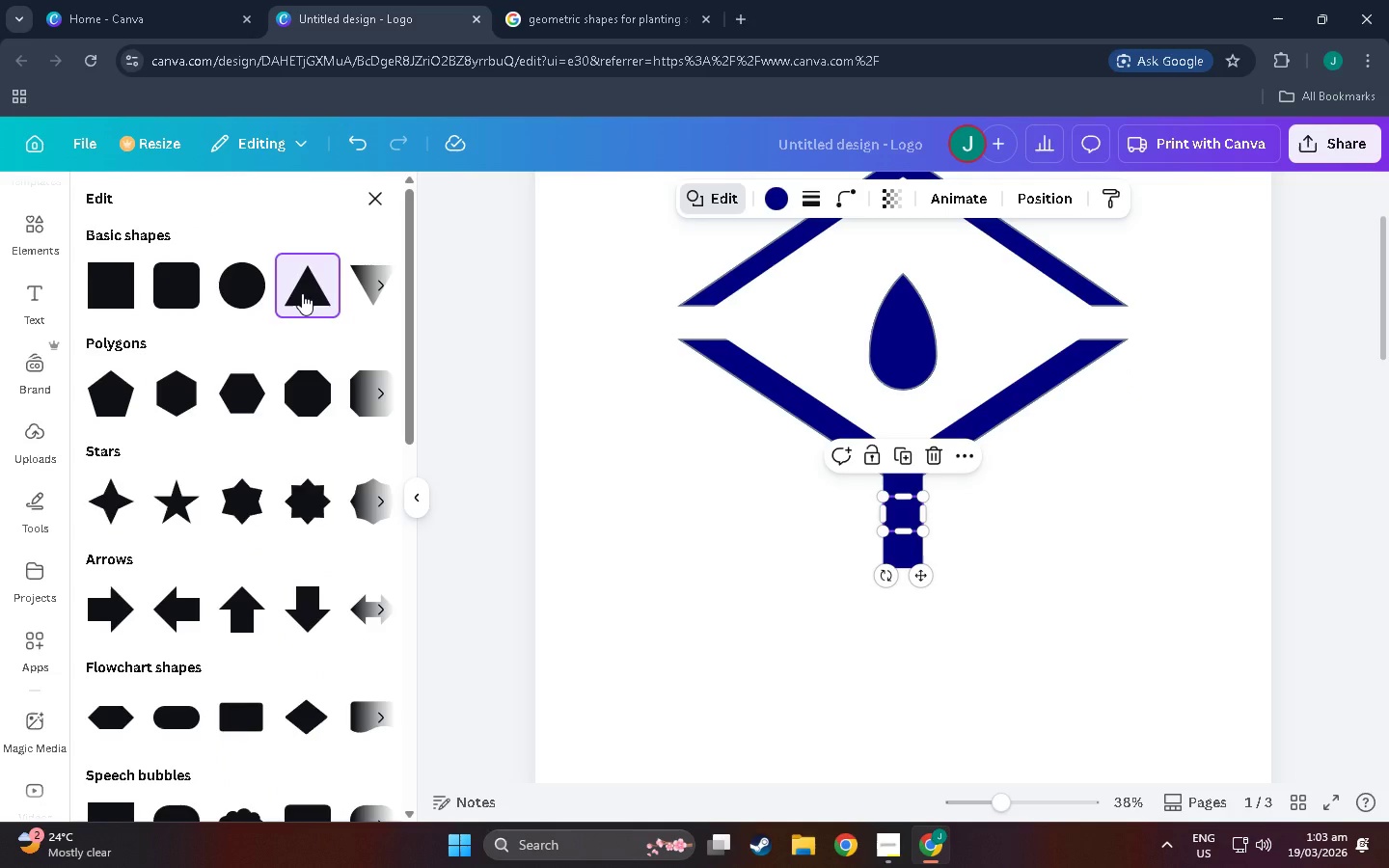 
wait(7.27)
 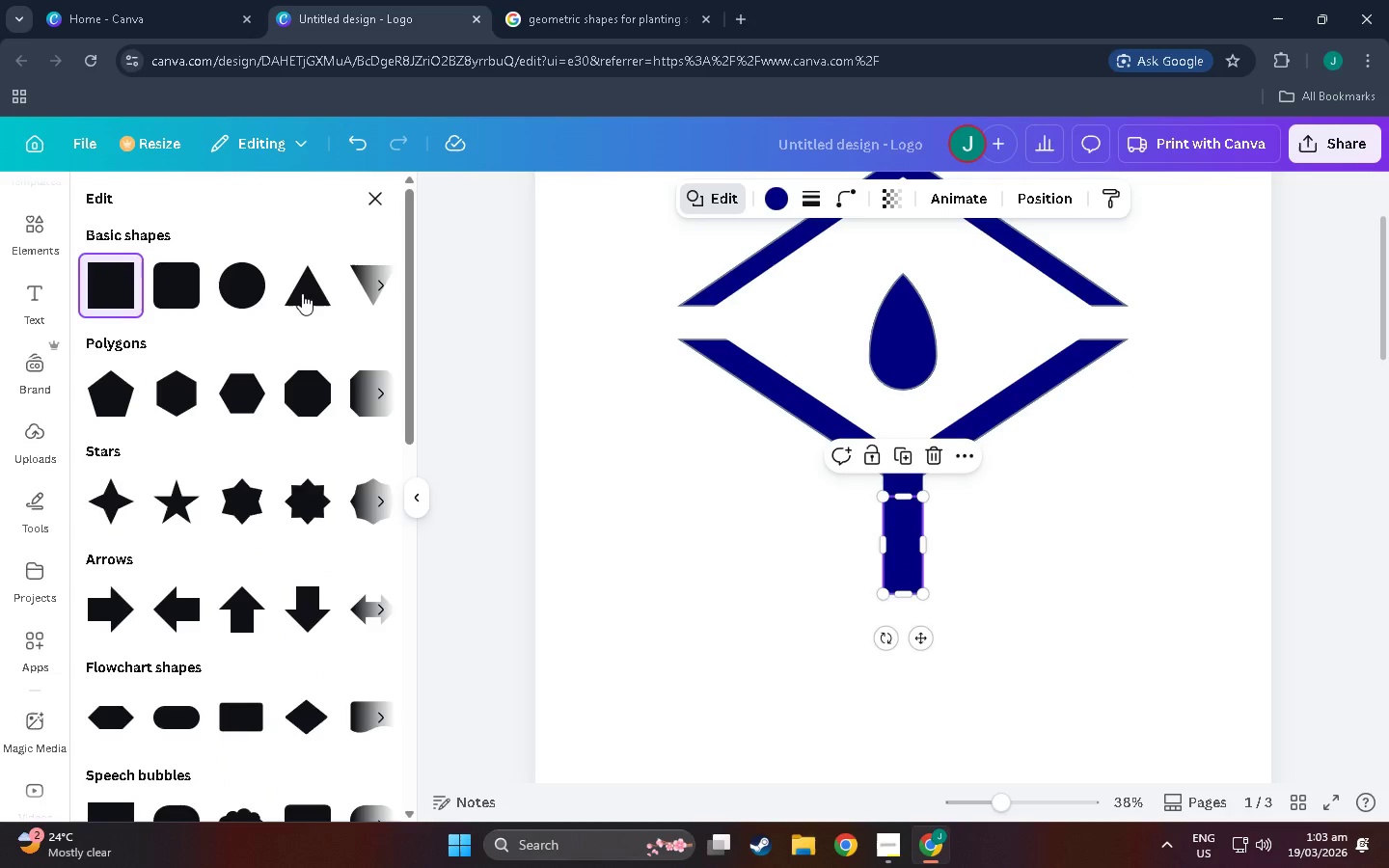 
scroll: coordinate [237, 464], scroll_direction: down, amount: 4.0
 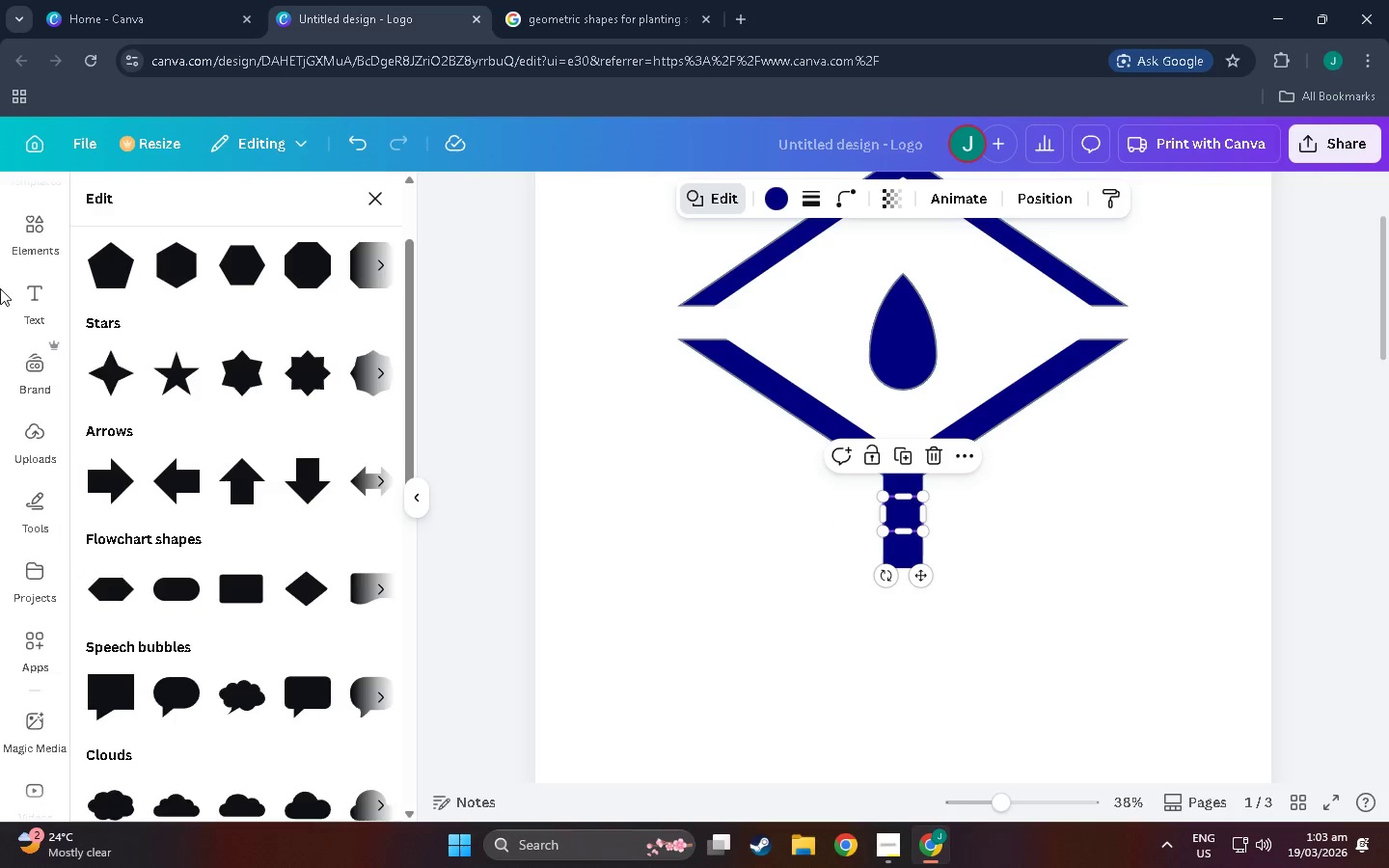 
left_click([31, 238])
 